 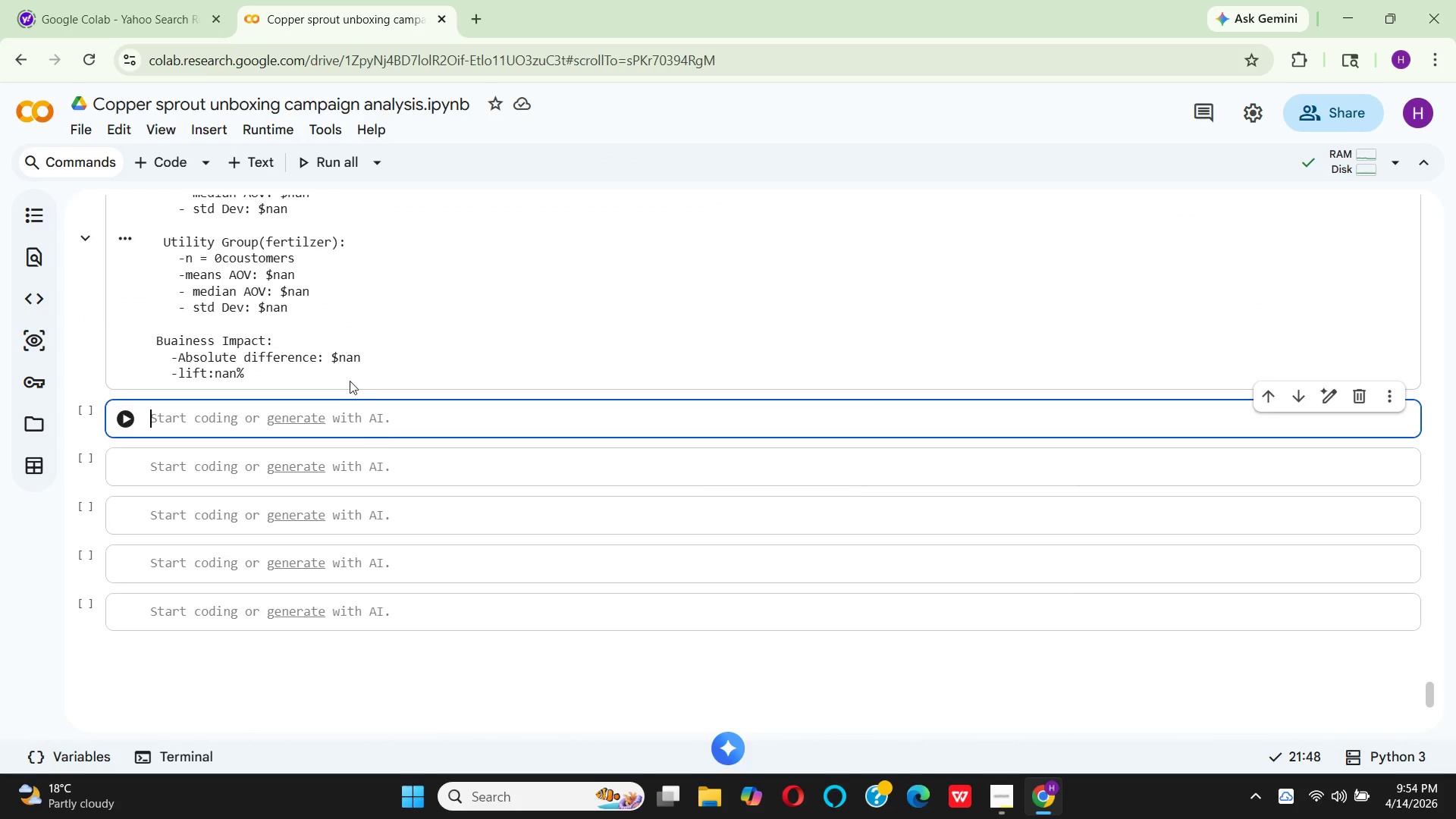 
scroll: coordinate [191, 333], scroll_direction: down, amount: 2.0
 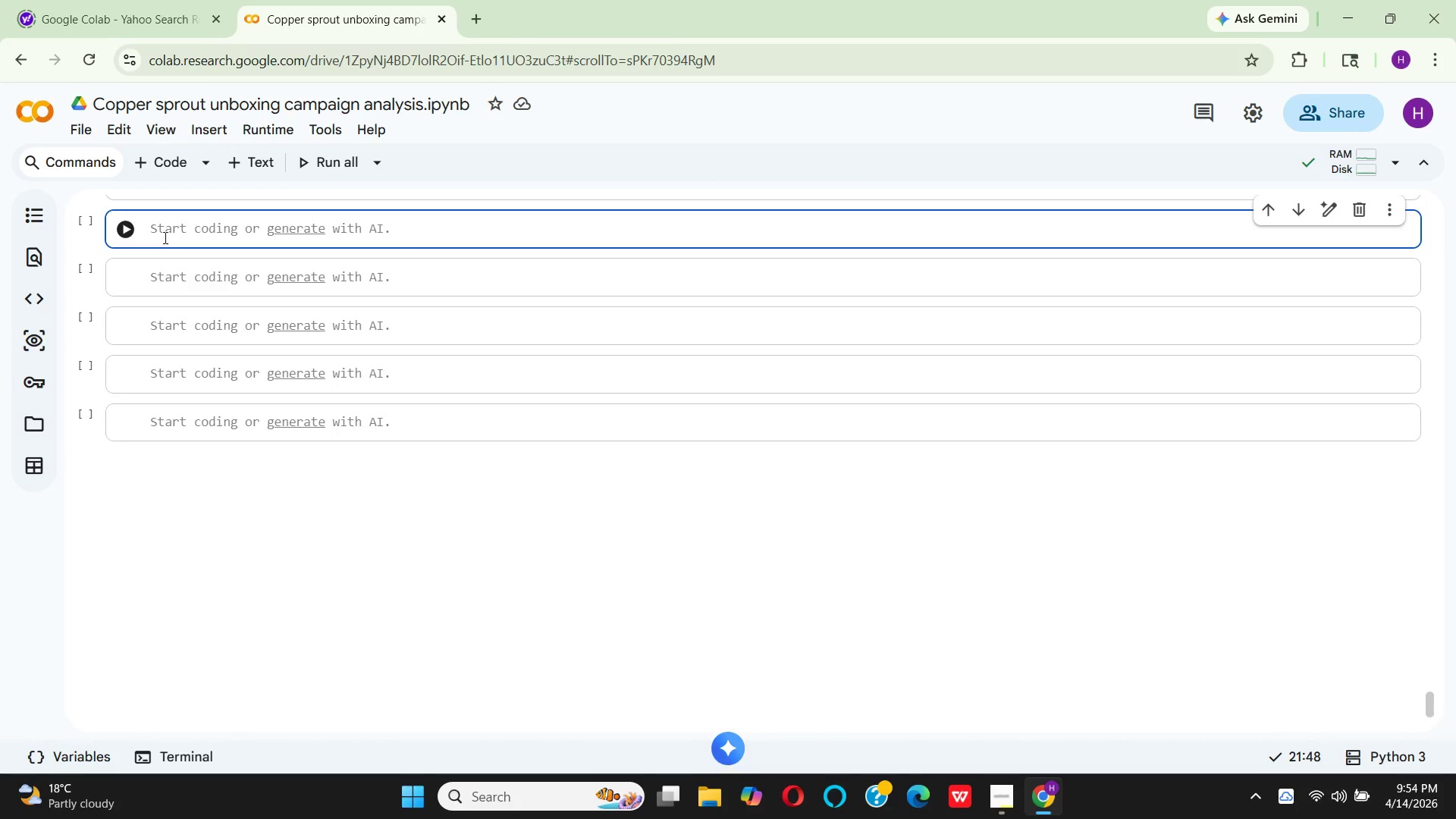 
left_click([162, 235])
 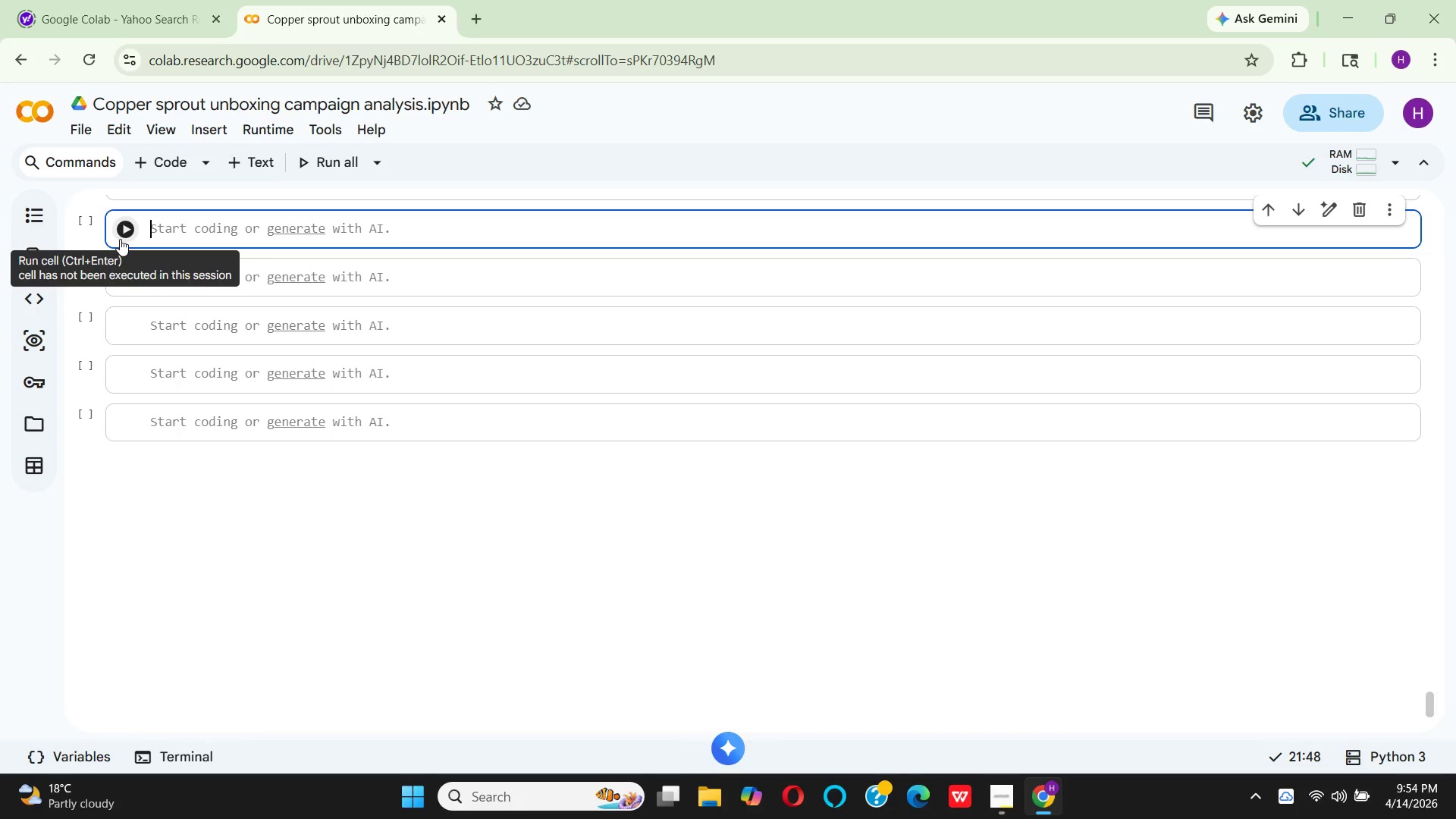 
key(Shift+3)
 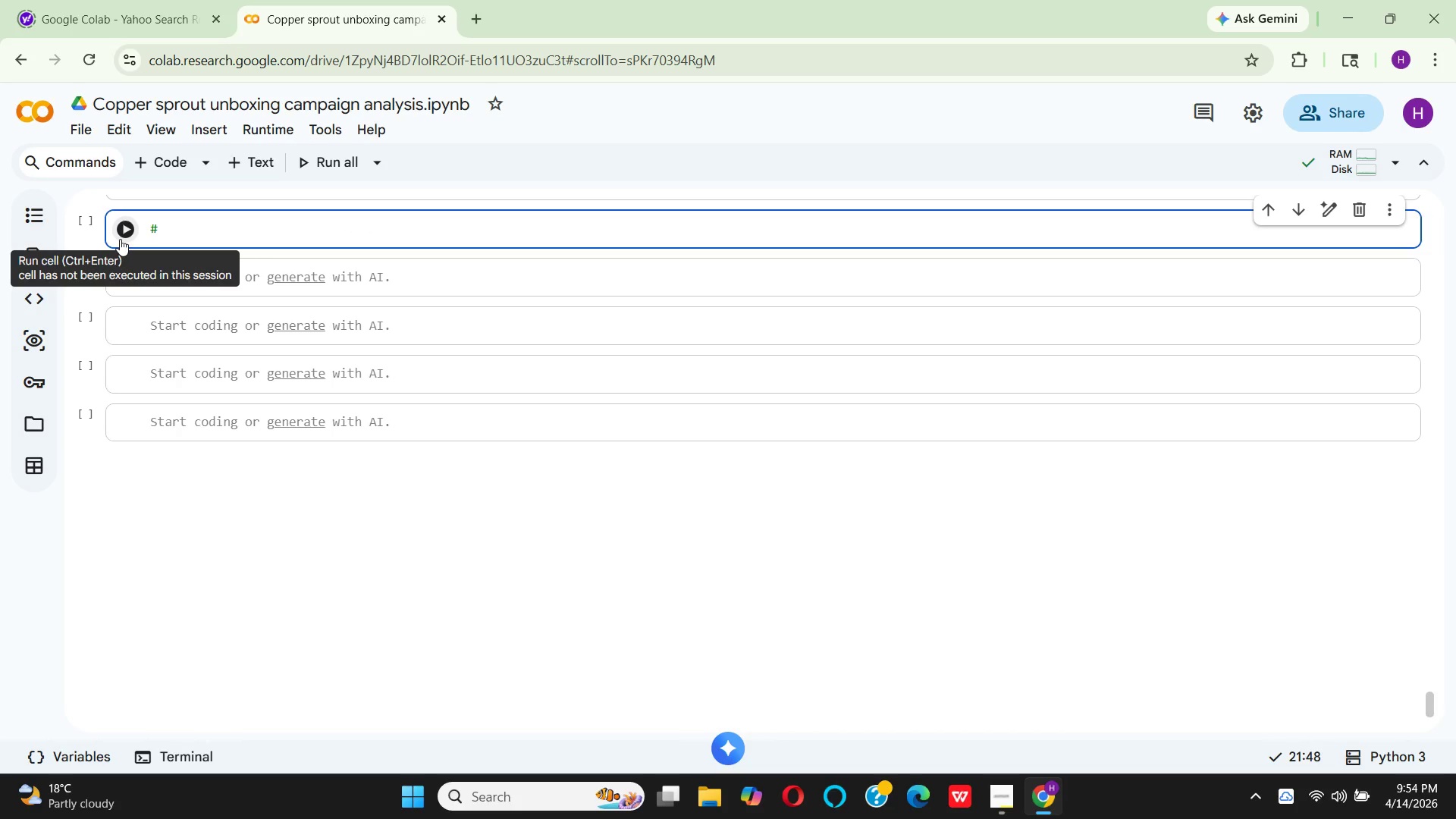 
hold_key(key=Equal, duration=1.5)
 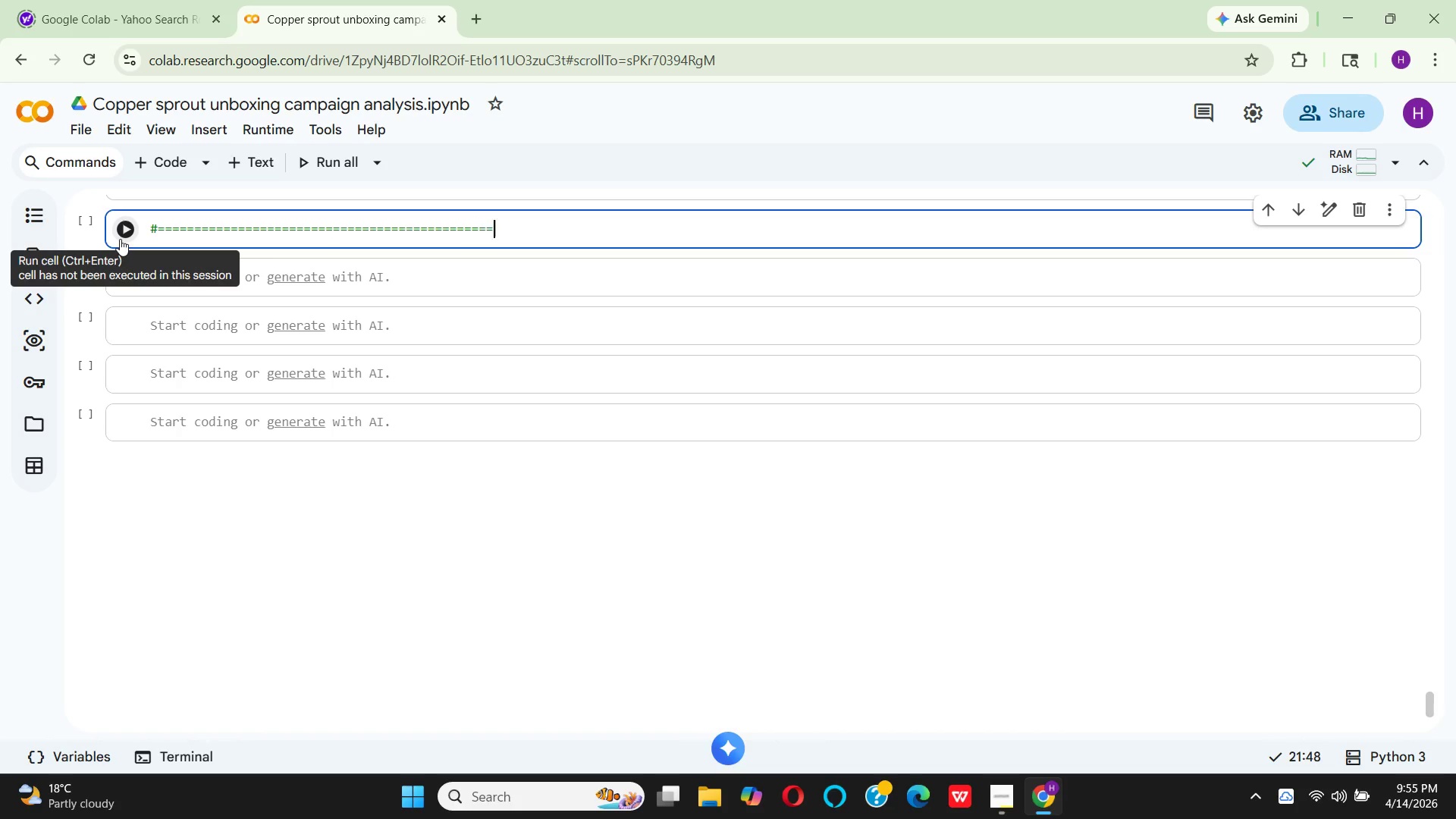 
hold_key(key=Equal, duration=0.73)
 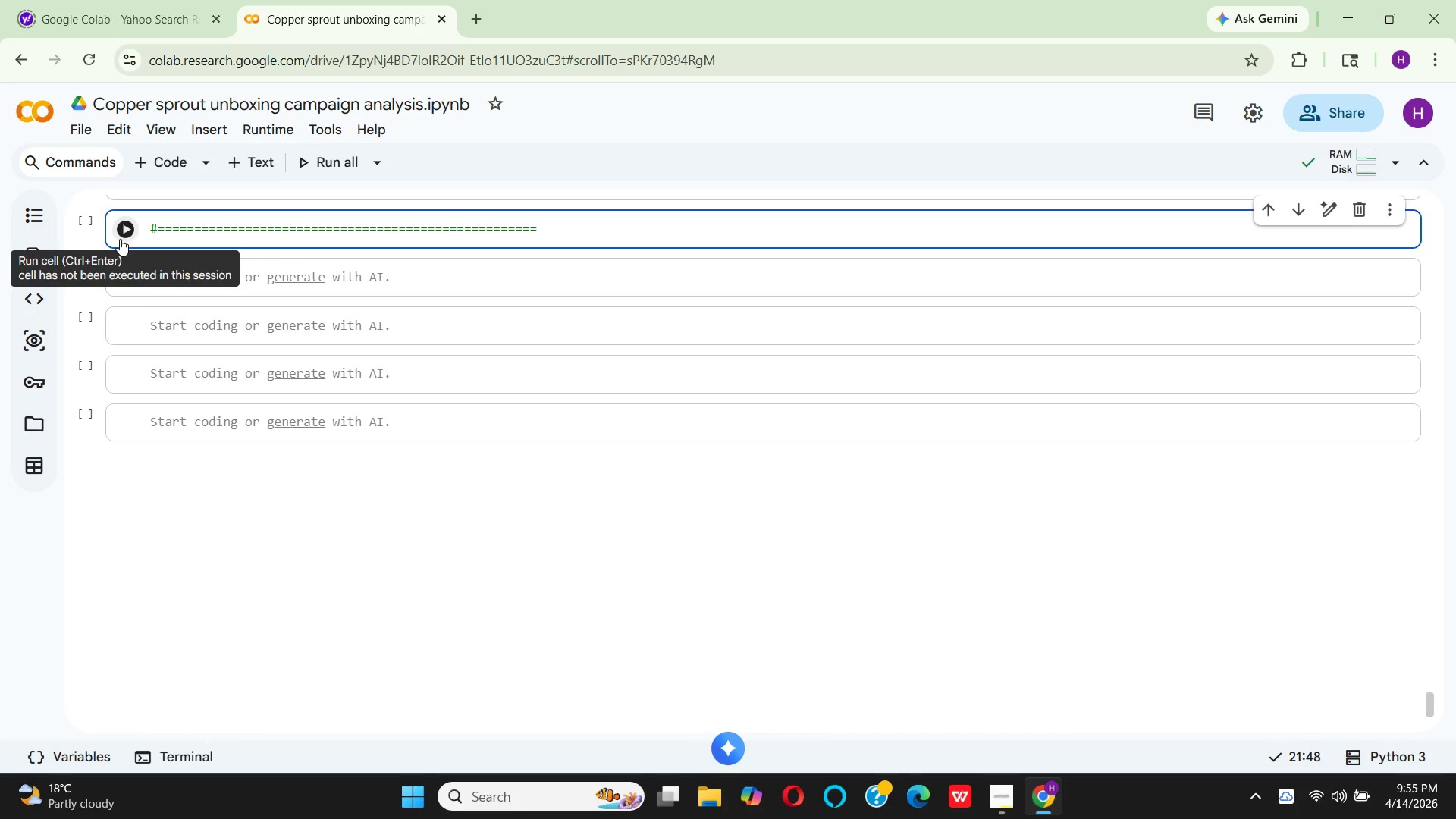 
key(Enter)
 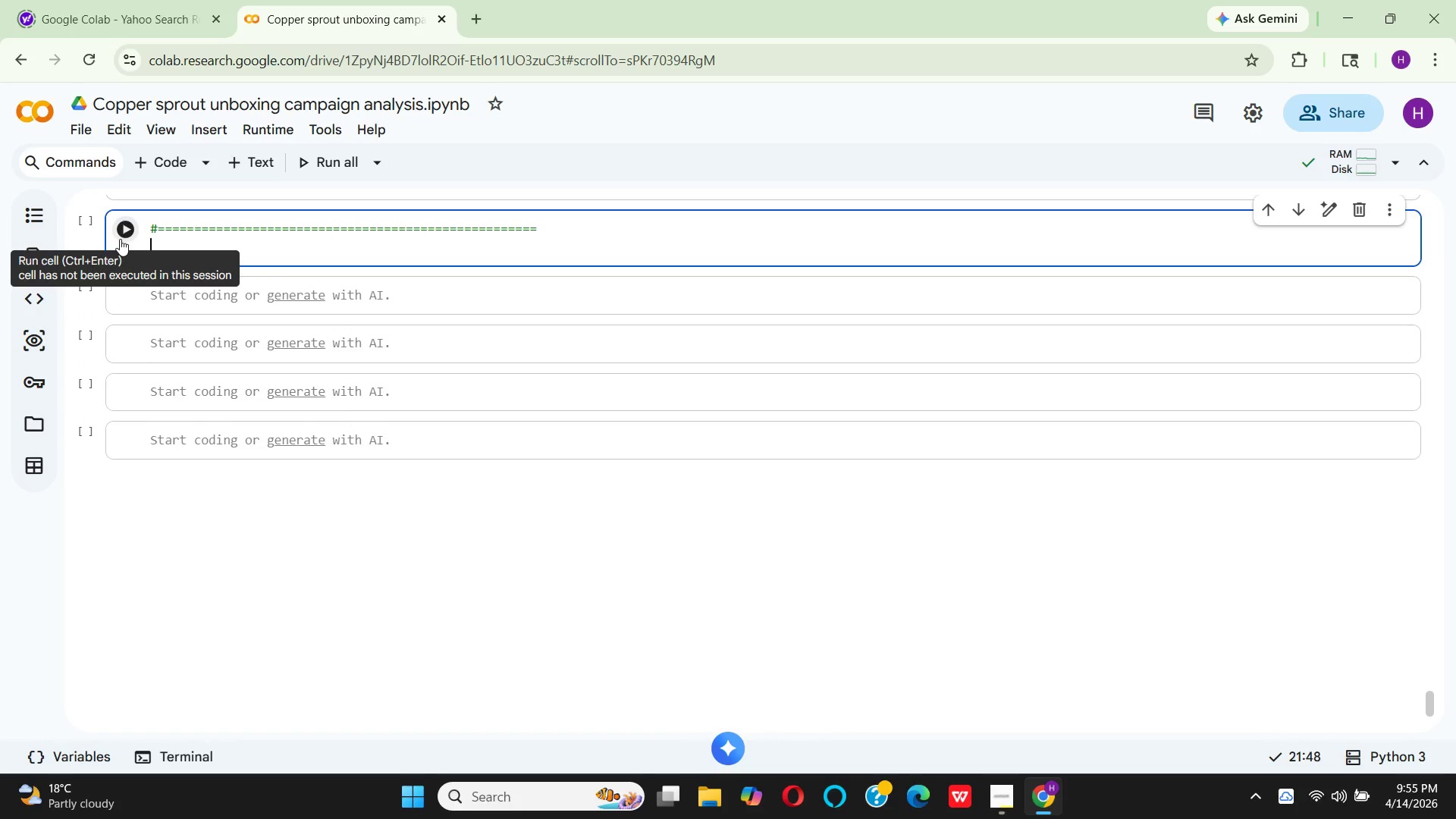 
type(  # STEP 9:)
 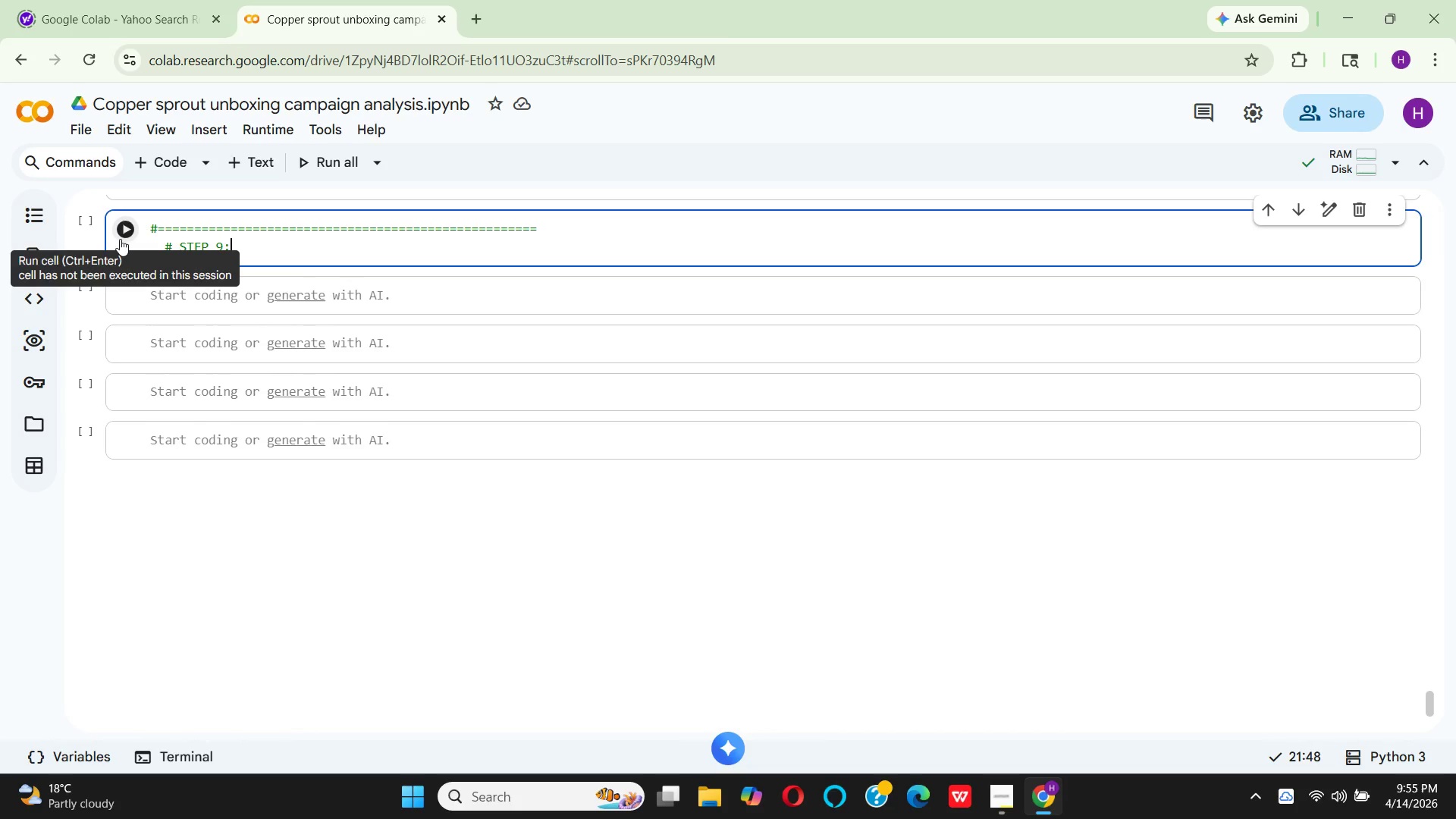 
key(Enter)
 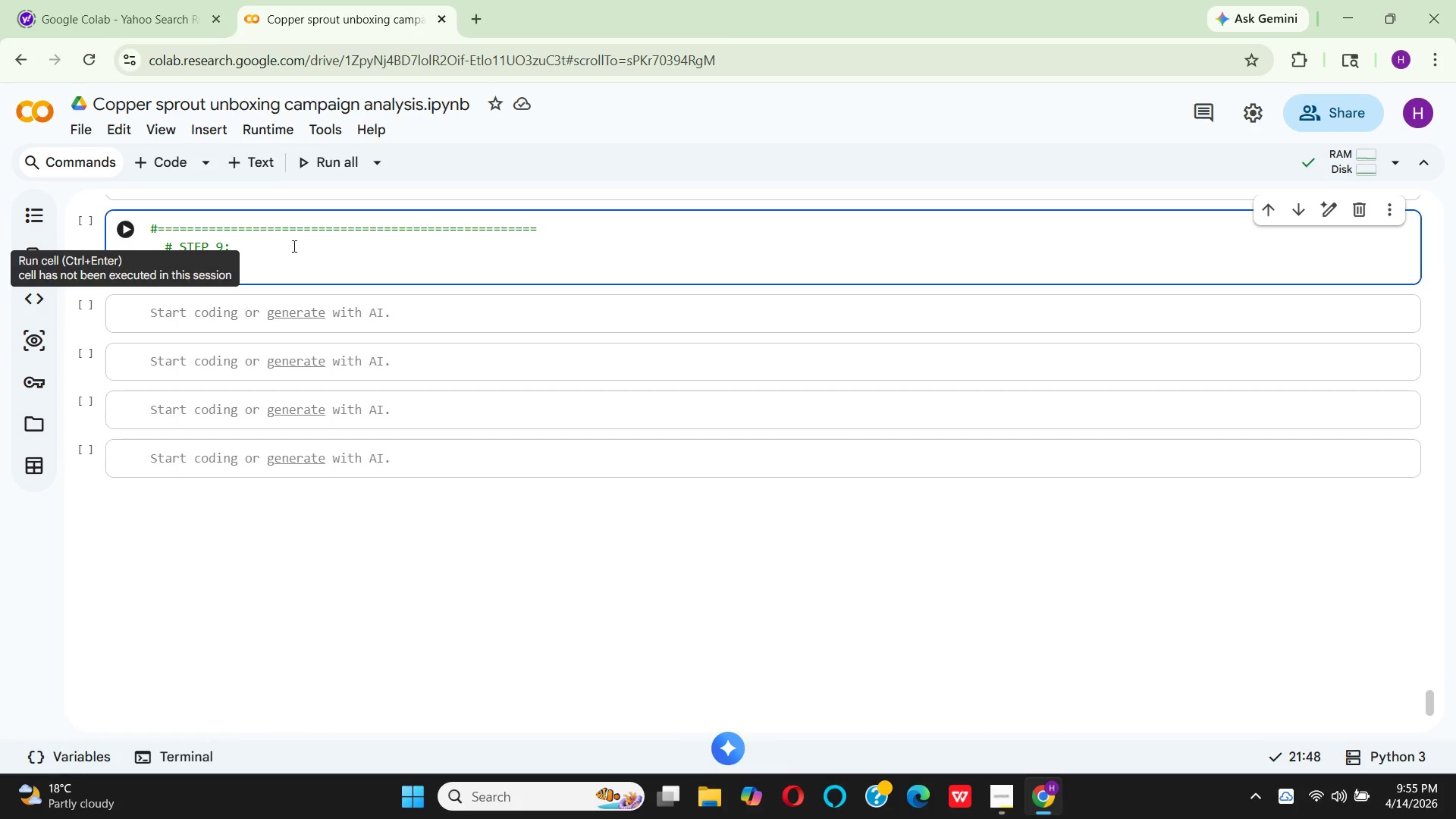 
left_click([310, 243])
 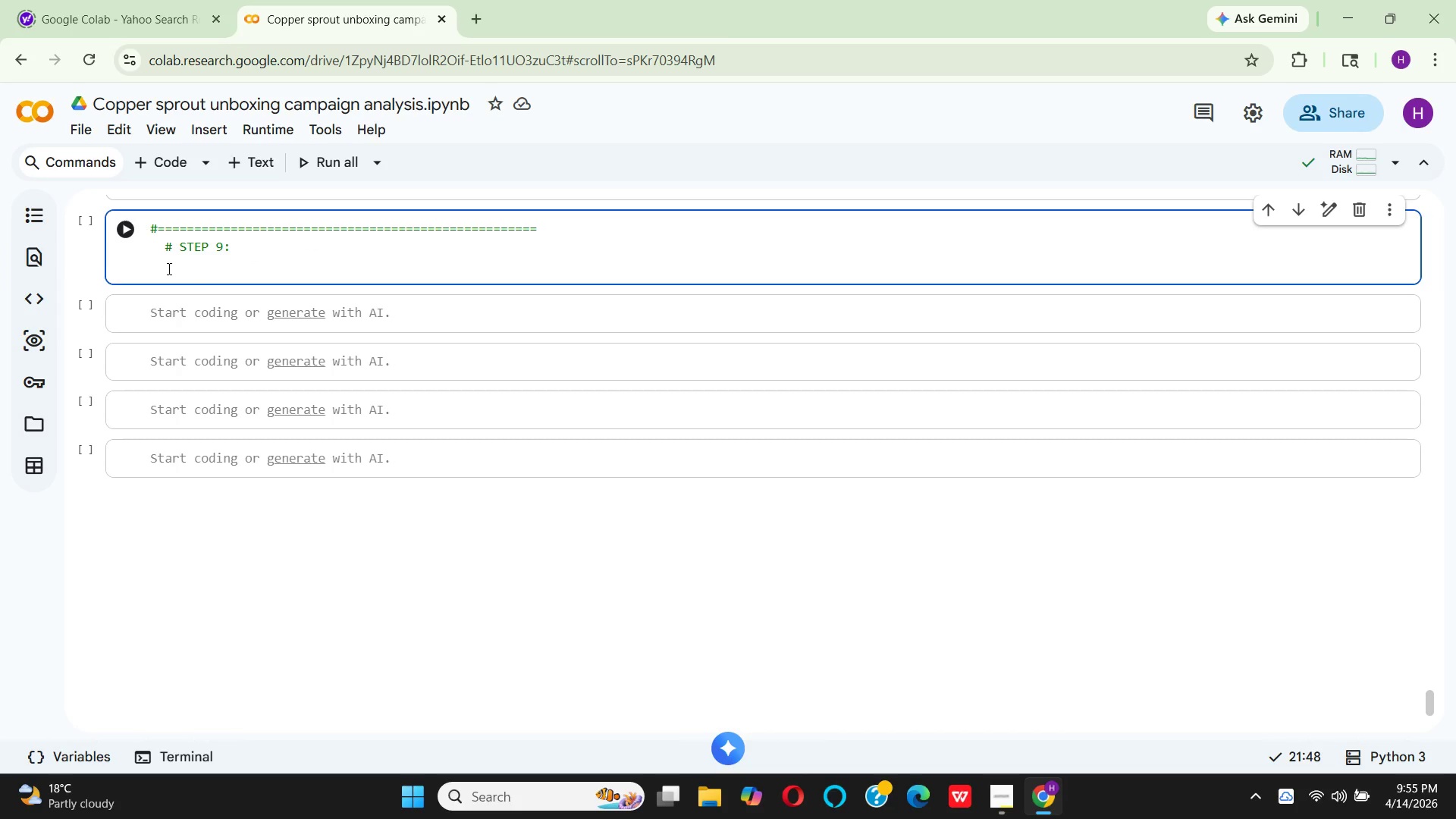 
left_click([164, 269])
 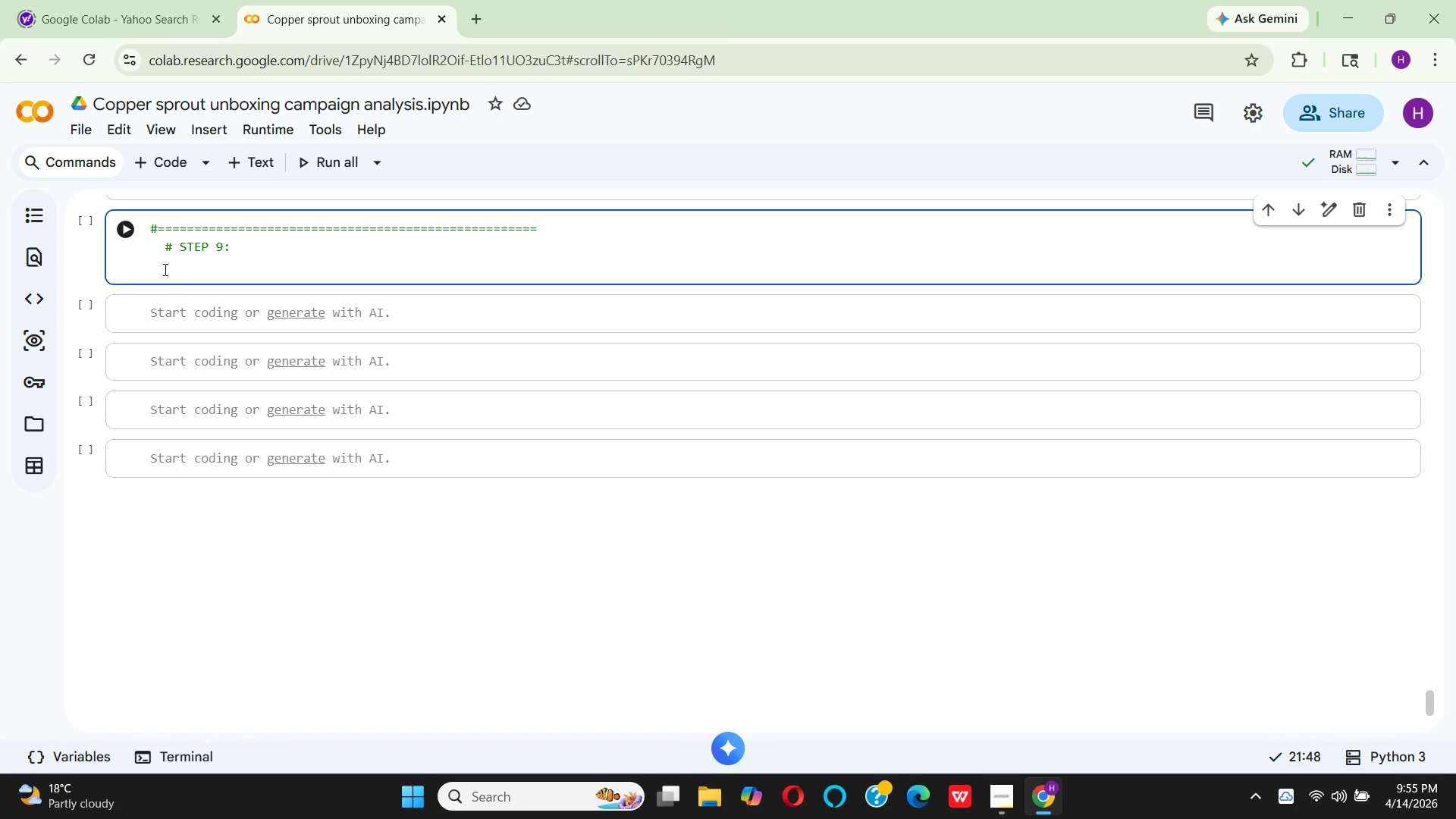 
key(Backspace)
 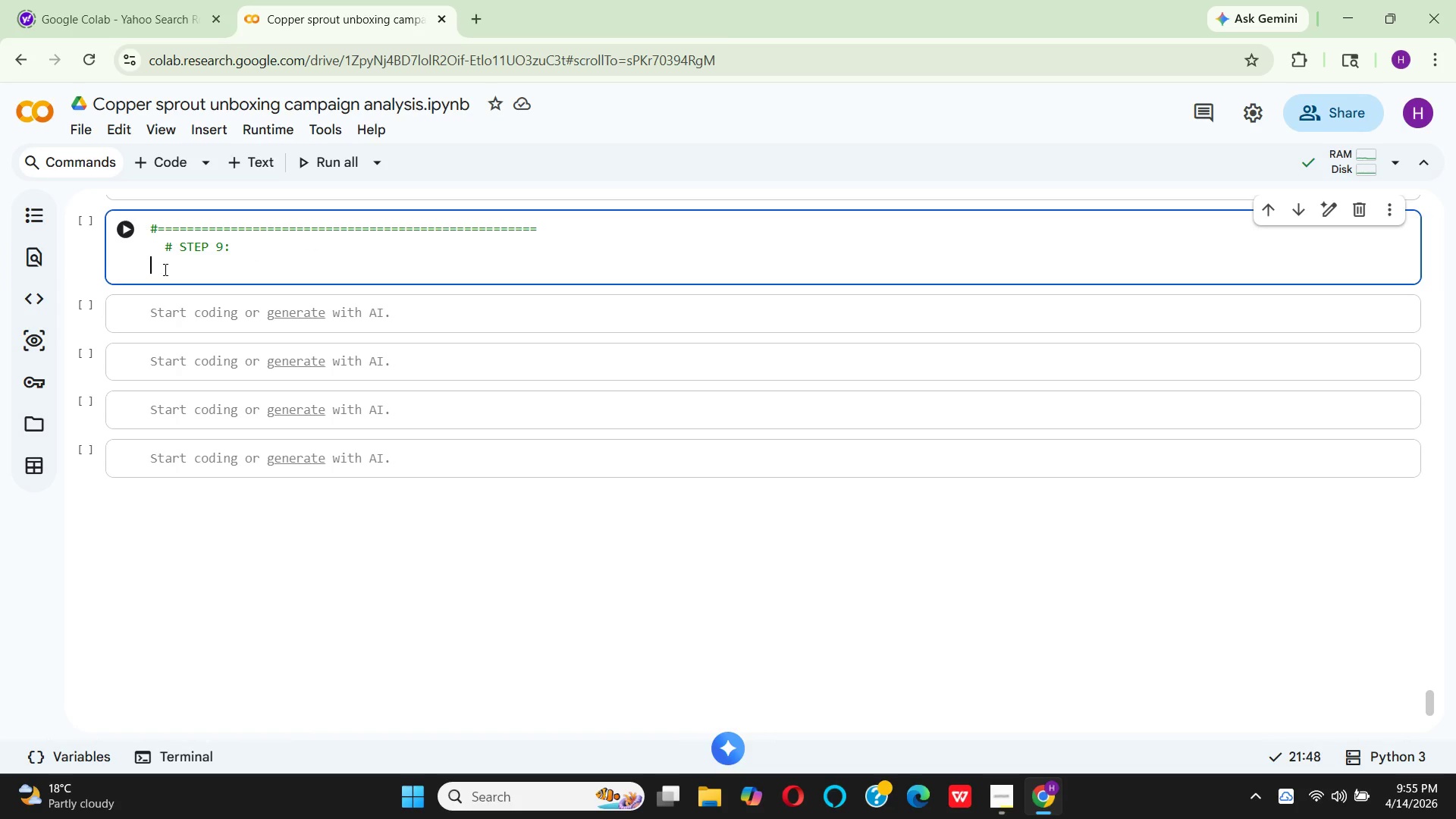 
key(Shift+ShiftLeft)
 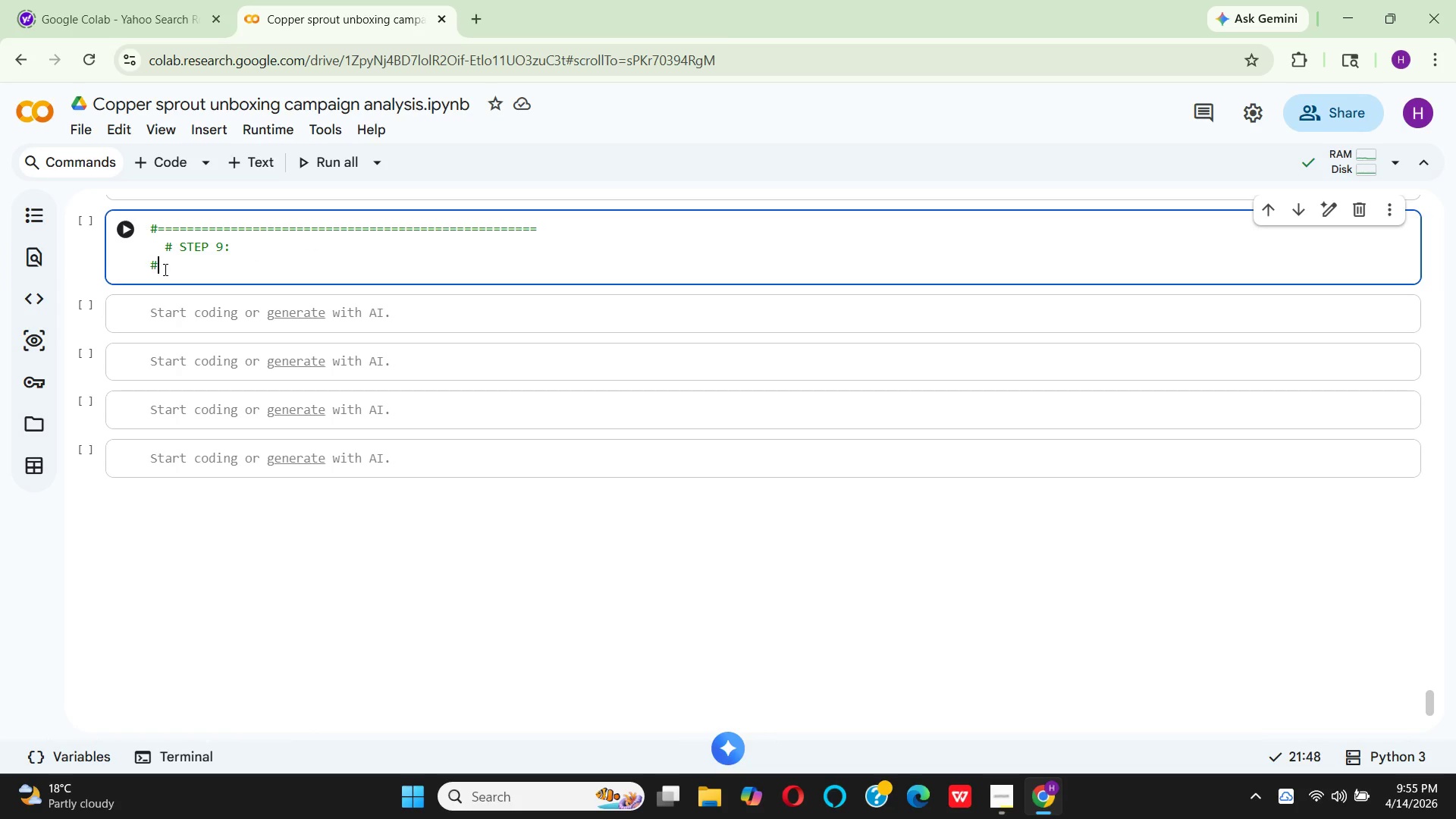 
key(Shift+3)
 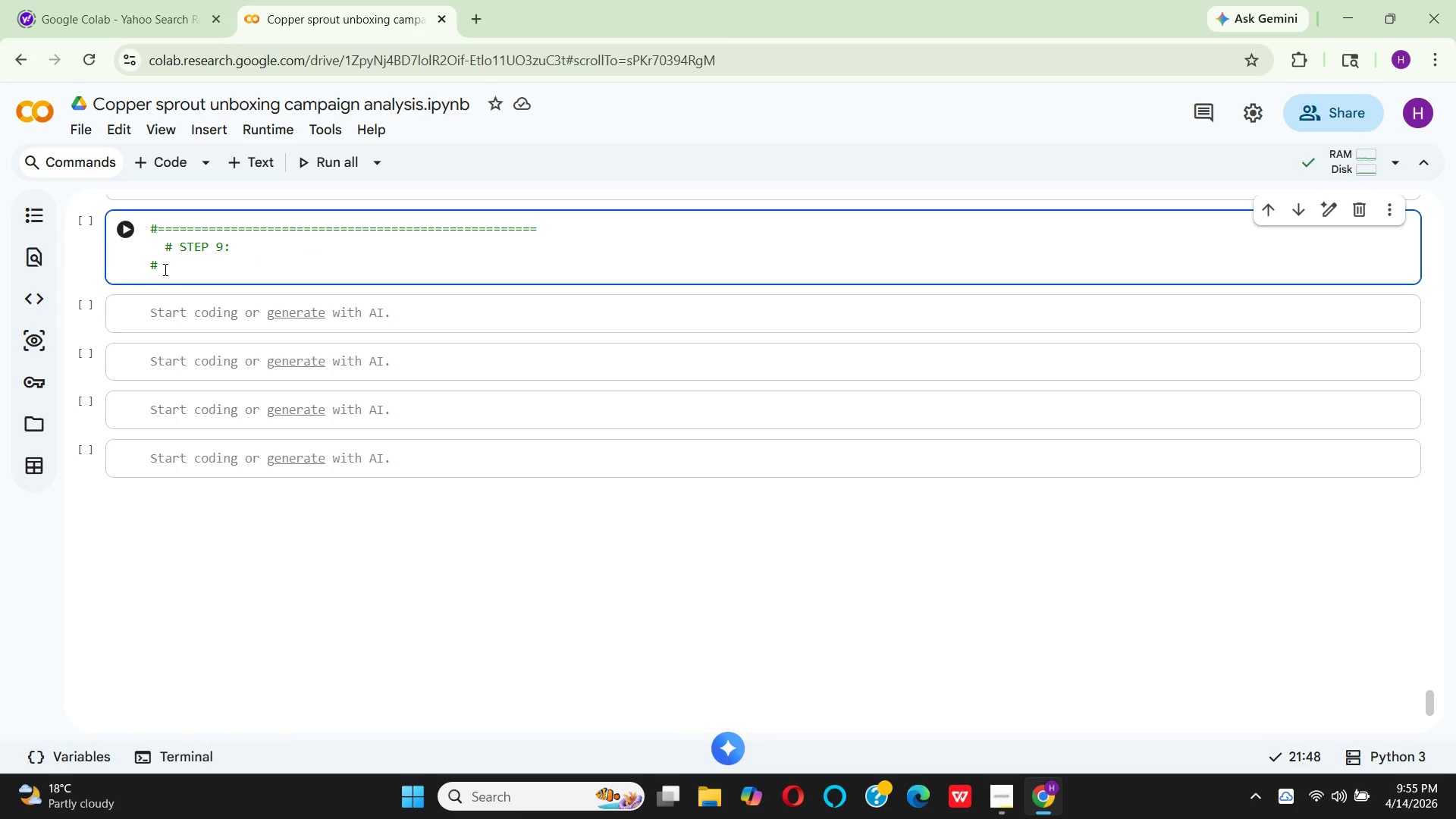 
hold_key(key=Equal, duration=1.31)
 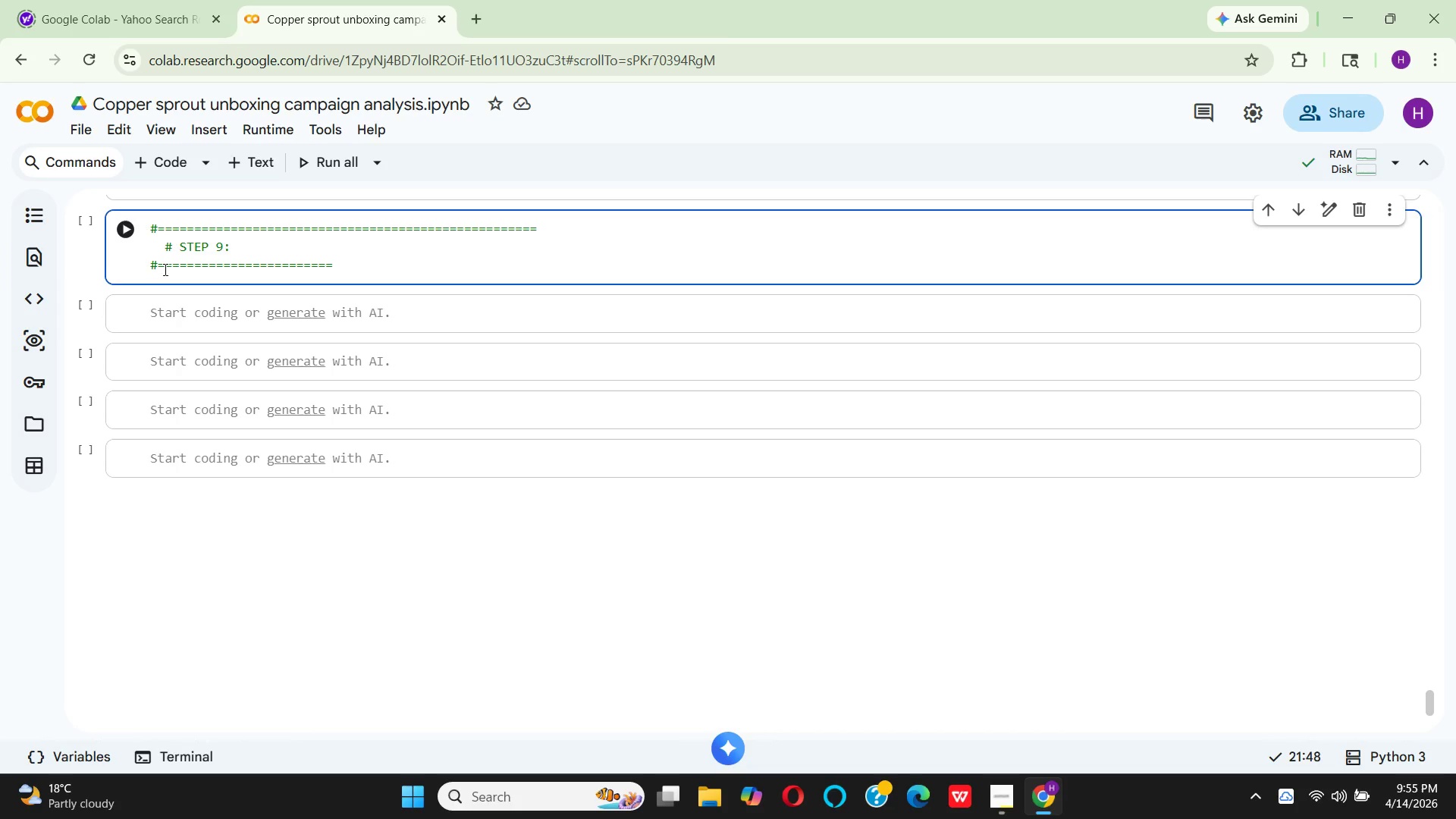 
hold_key(key=Equal, duration=1.14)
 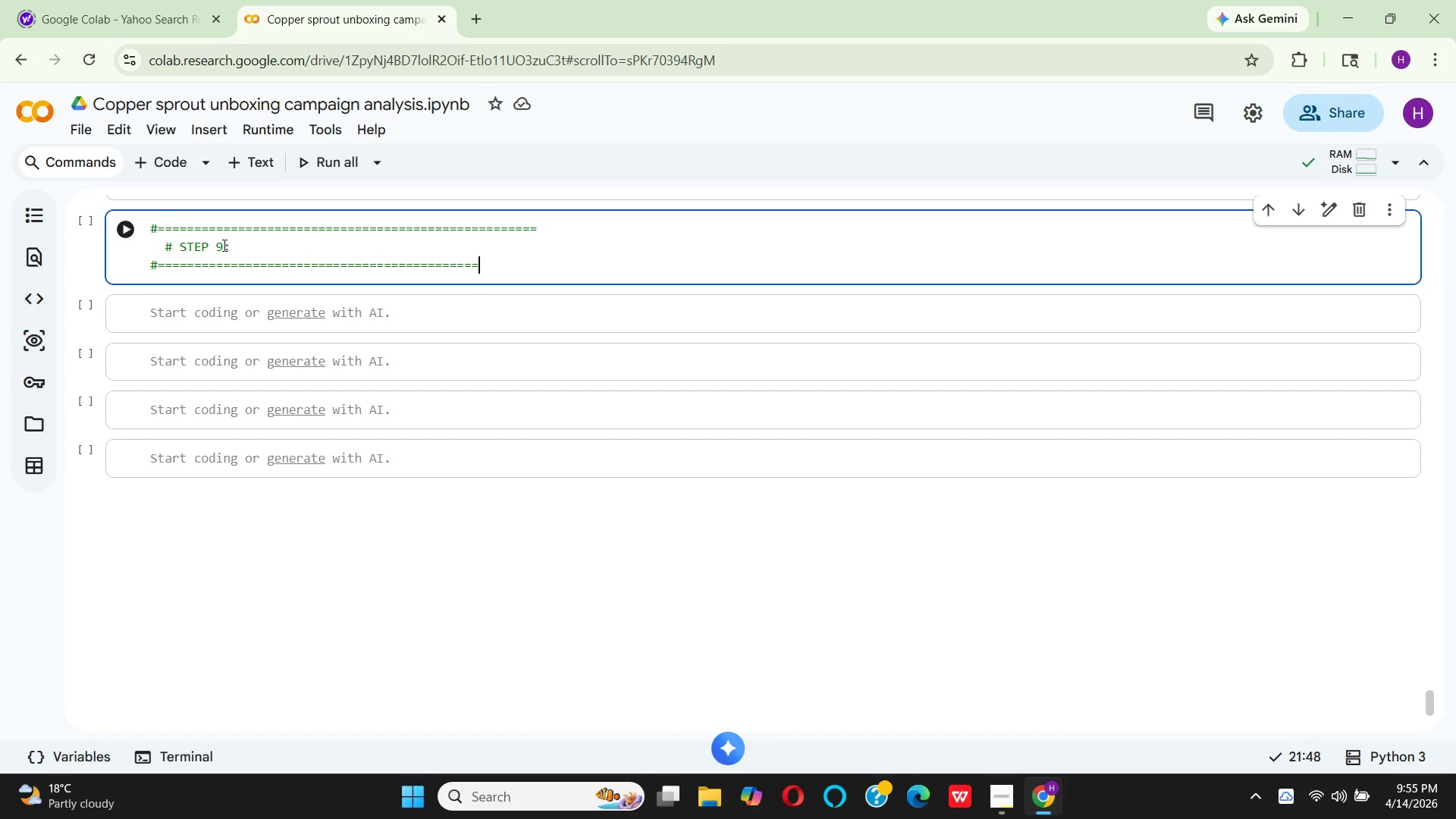 
left_click([231, 248])
 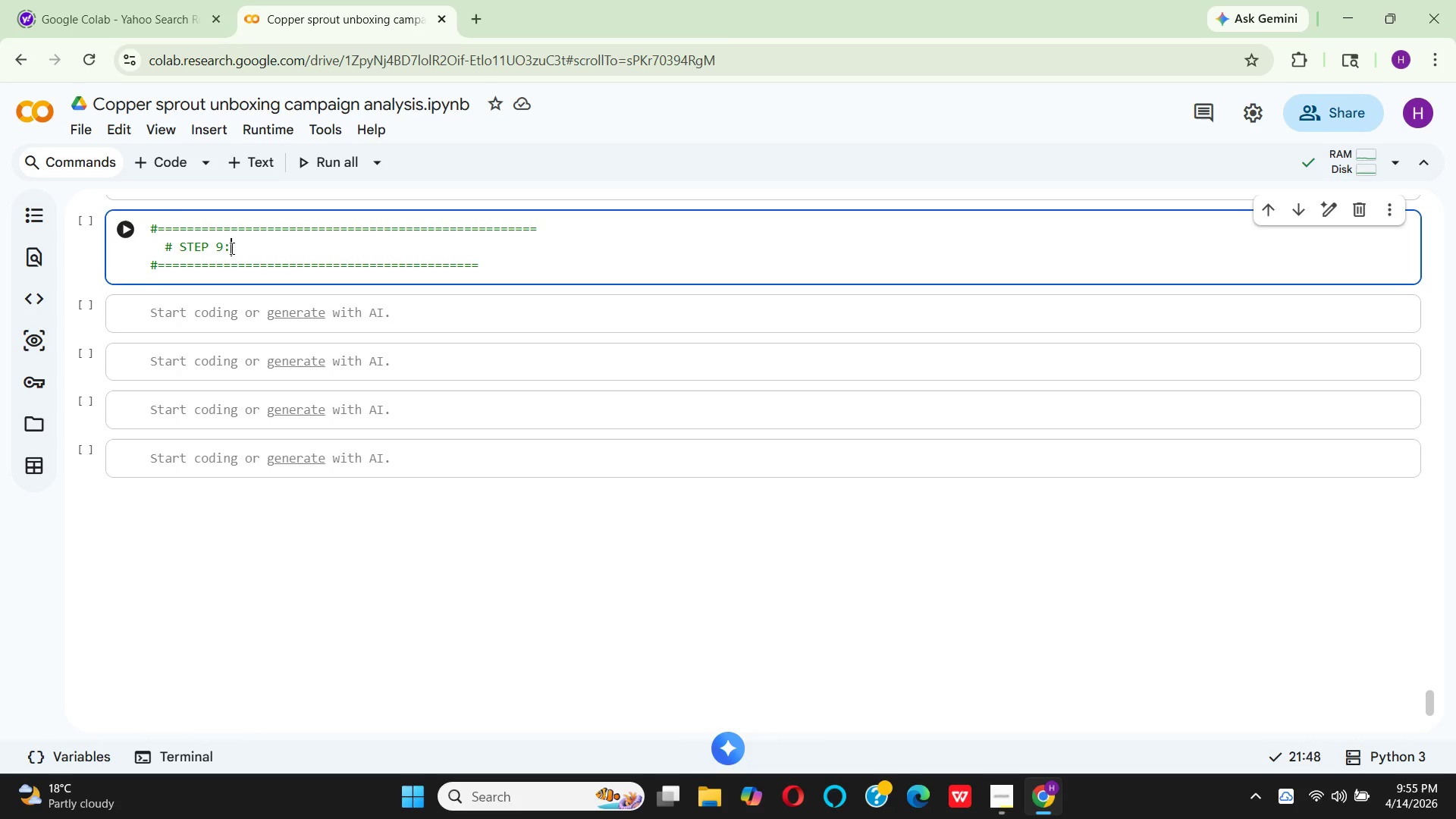 
type( stt)
key(Backspace)
key(Backspace)
 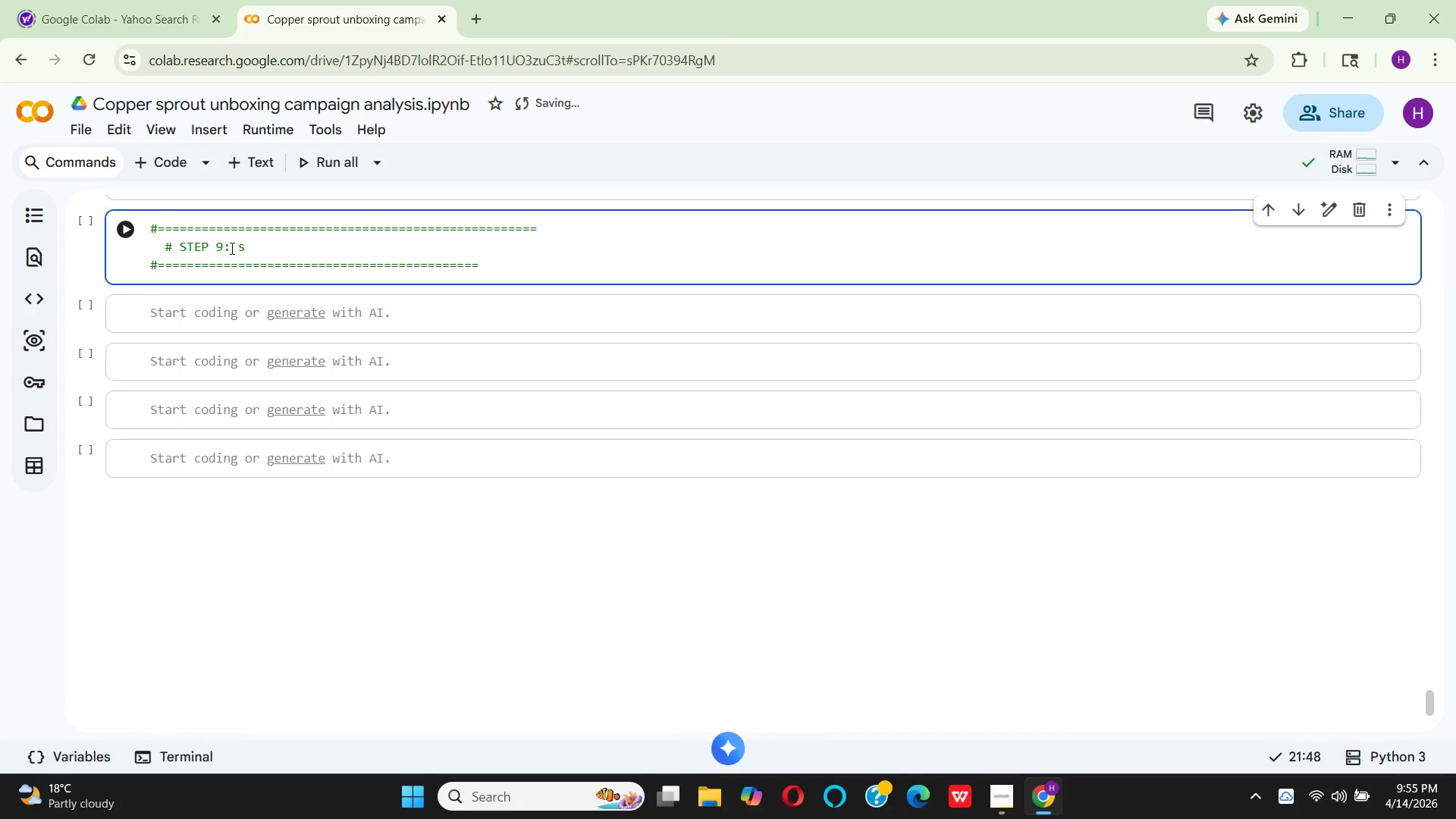 
type(atistical test 2 - )
 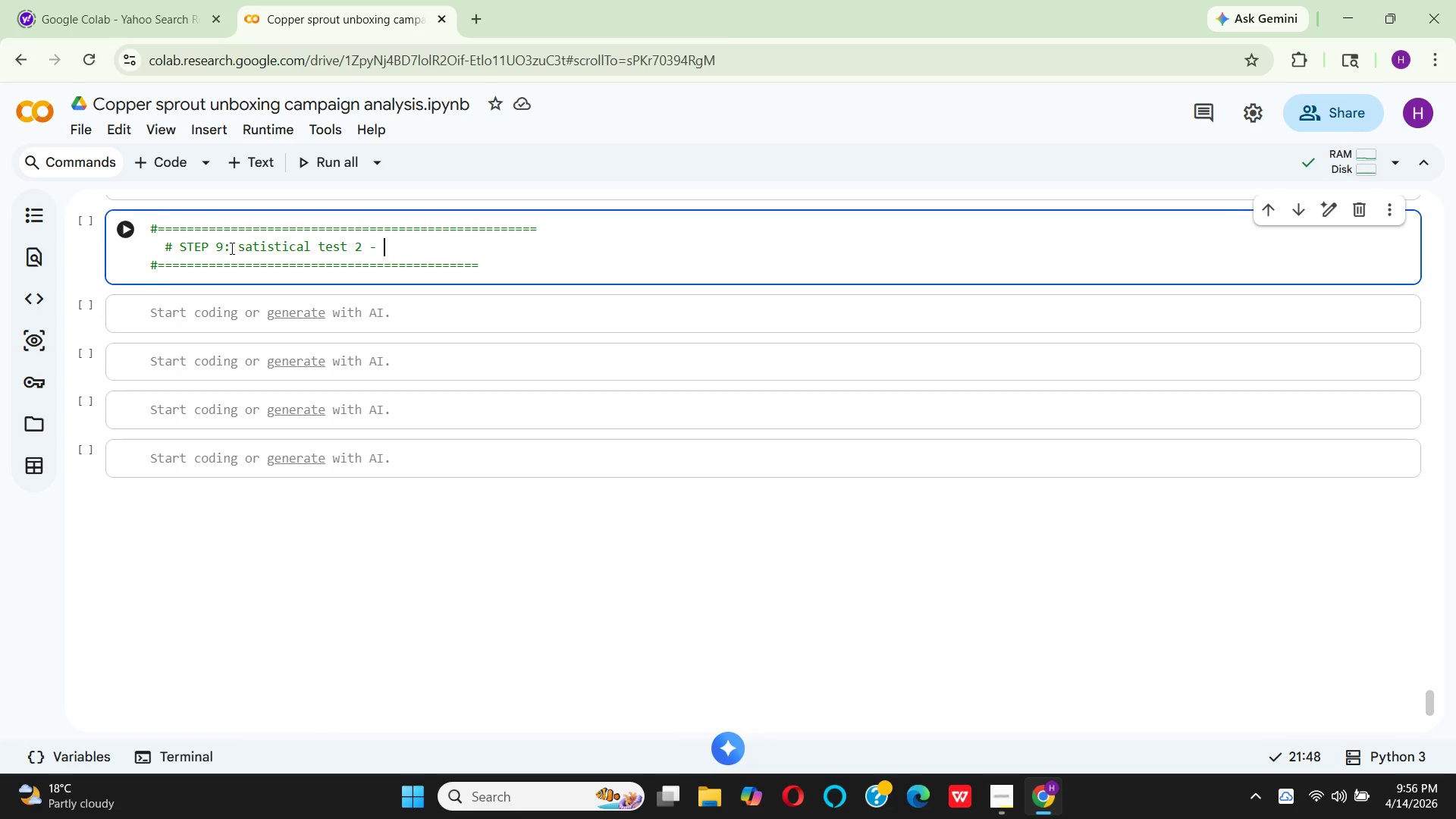 
type(rent)
key(Backspace)
key(Backspace)
type(entiom)
key(Backspace)
type(n)
 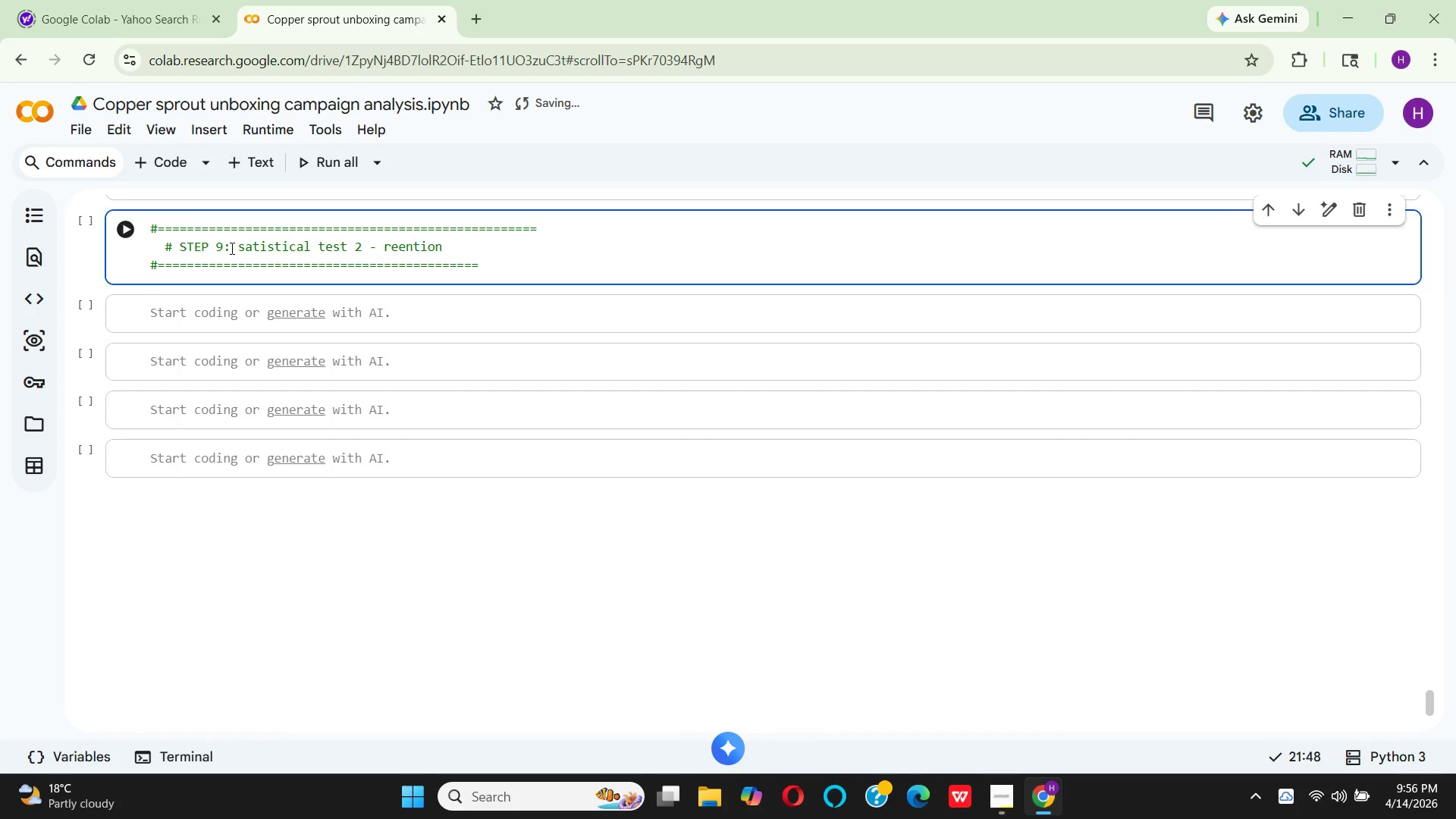 
key(ArrowLeft)
 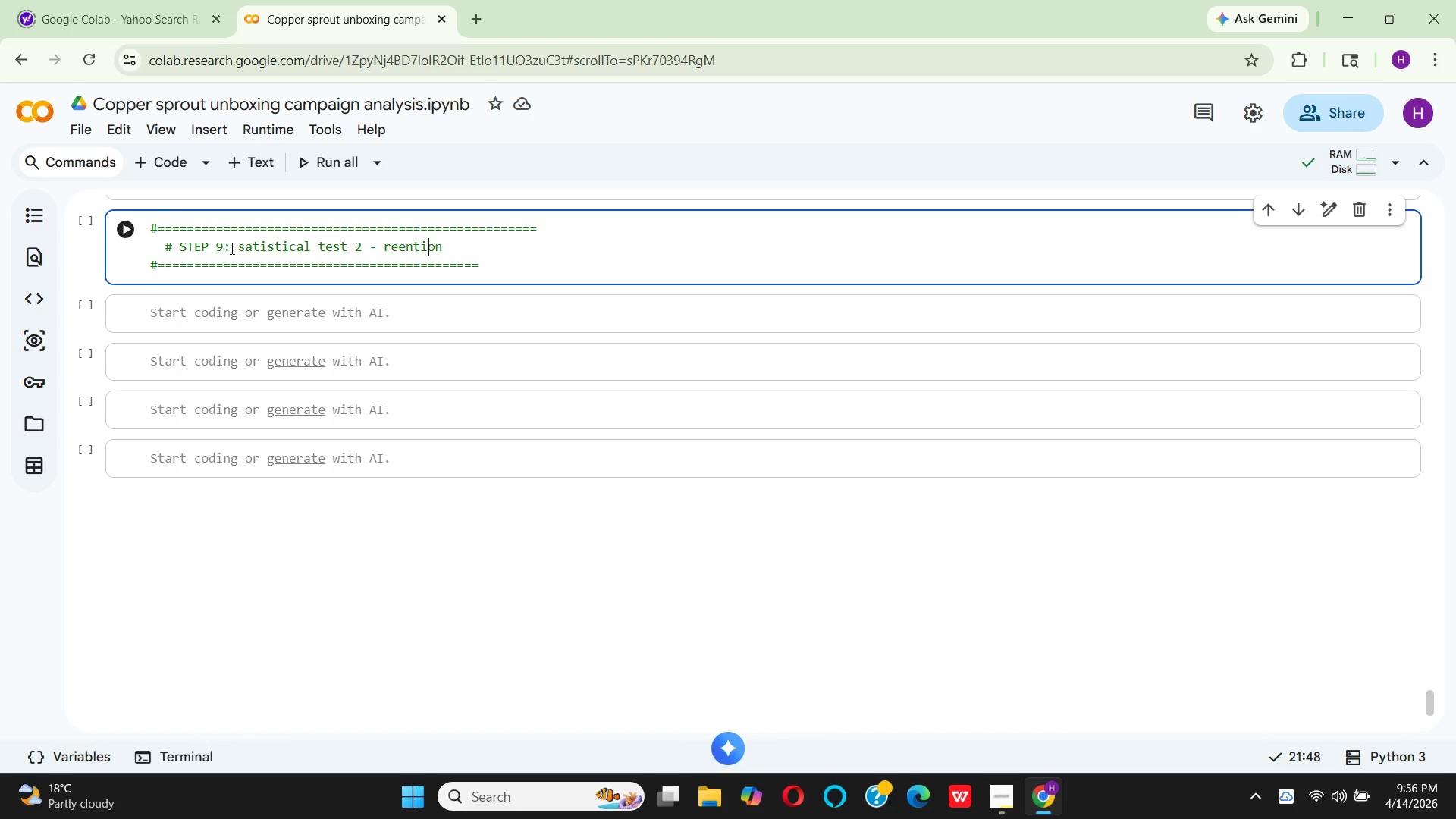 
key(ArrowLeft)
 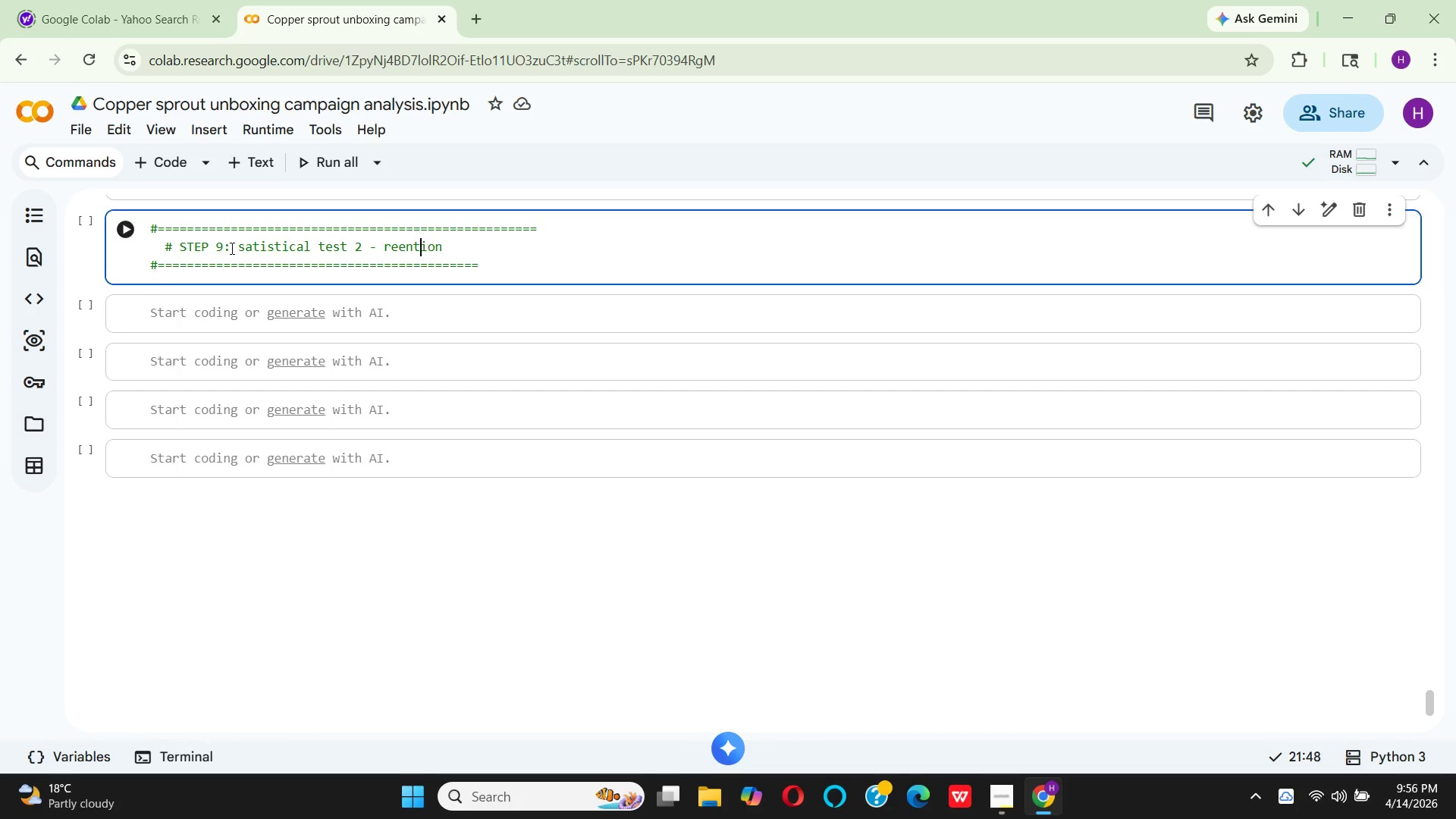 
key(ArrowLeft)
 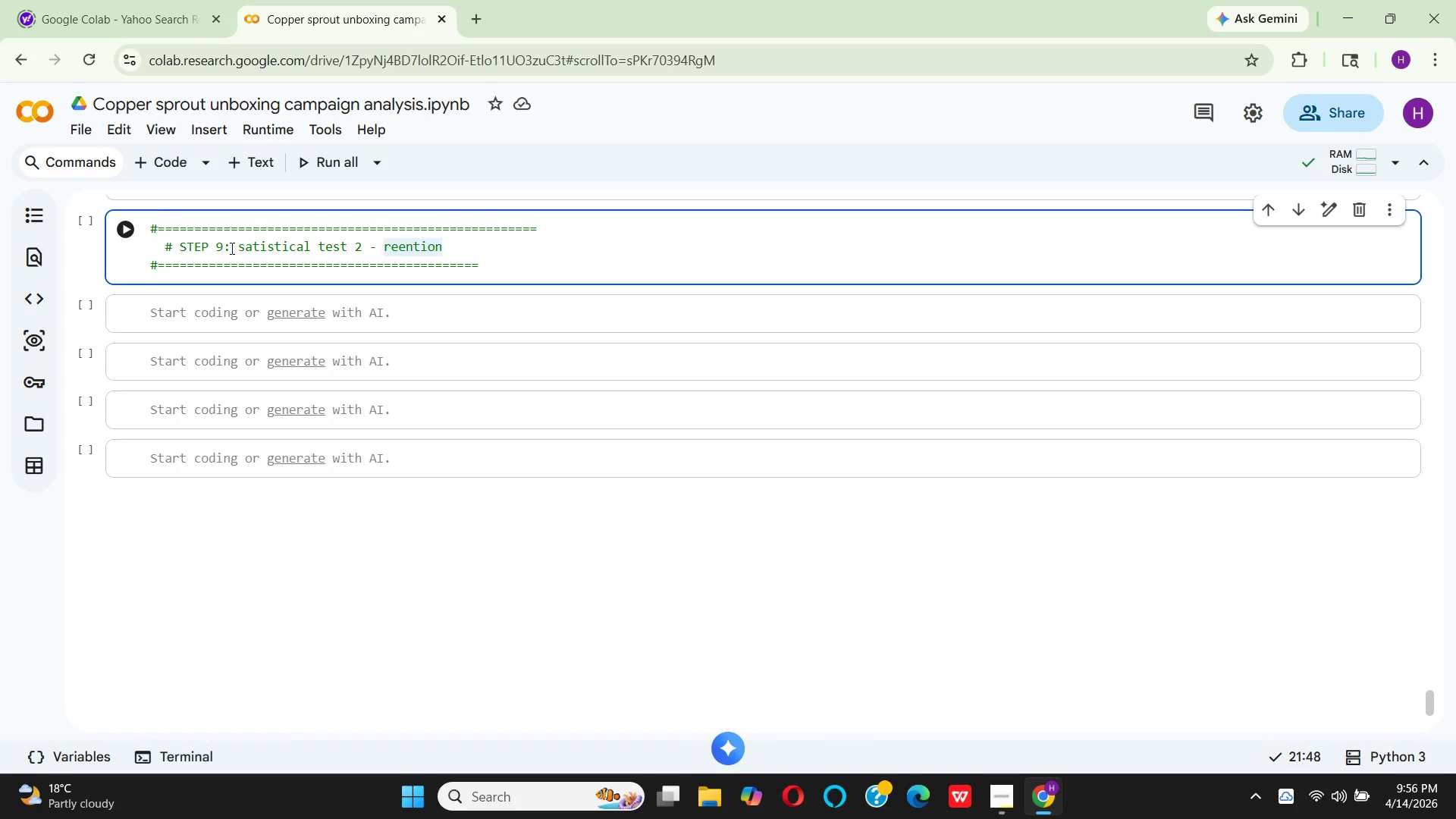 
key(ArrowLeft)
 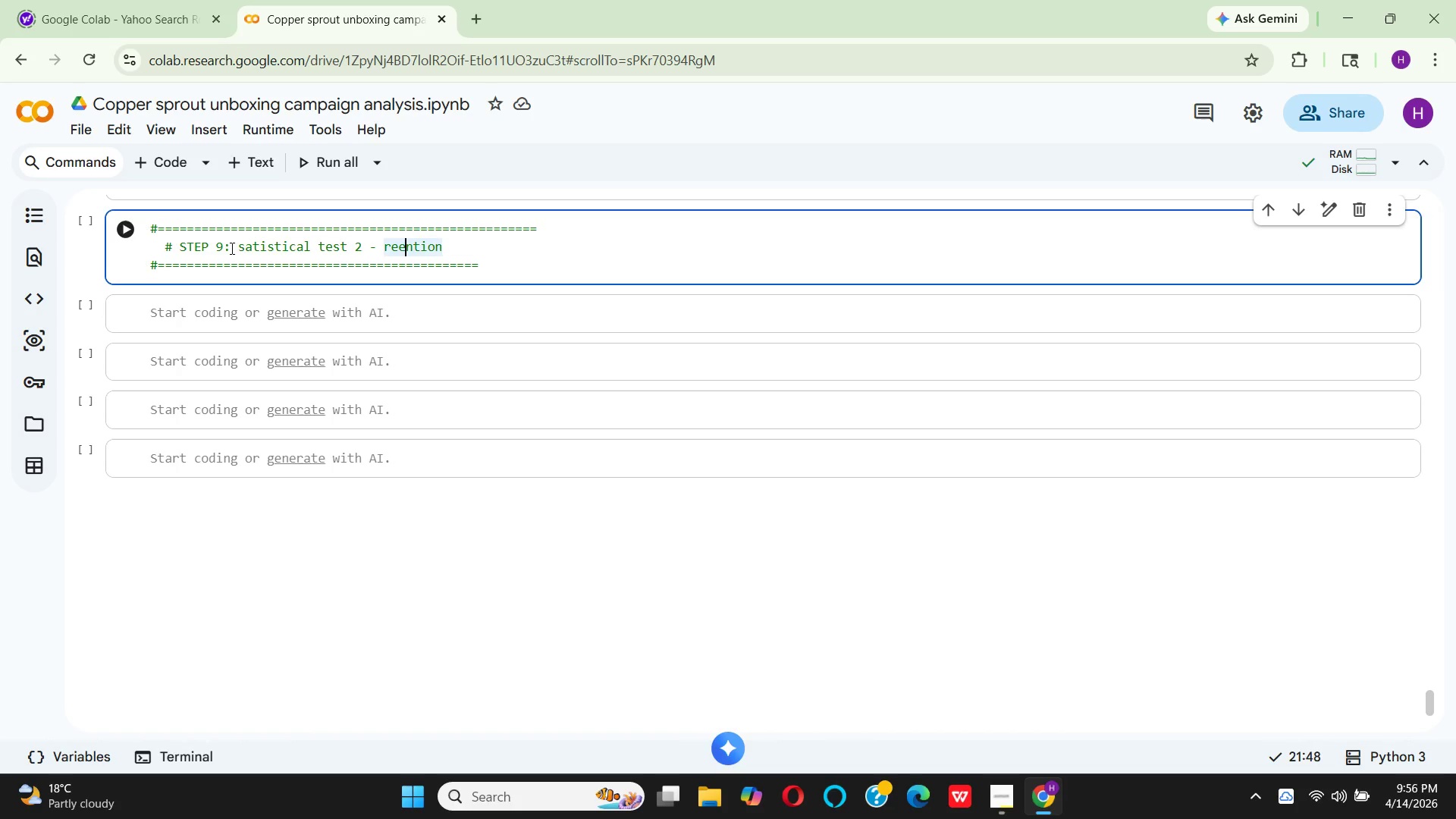 
key(ArrowLeft)
 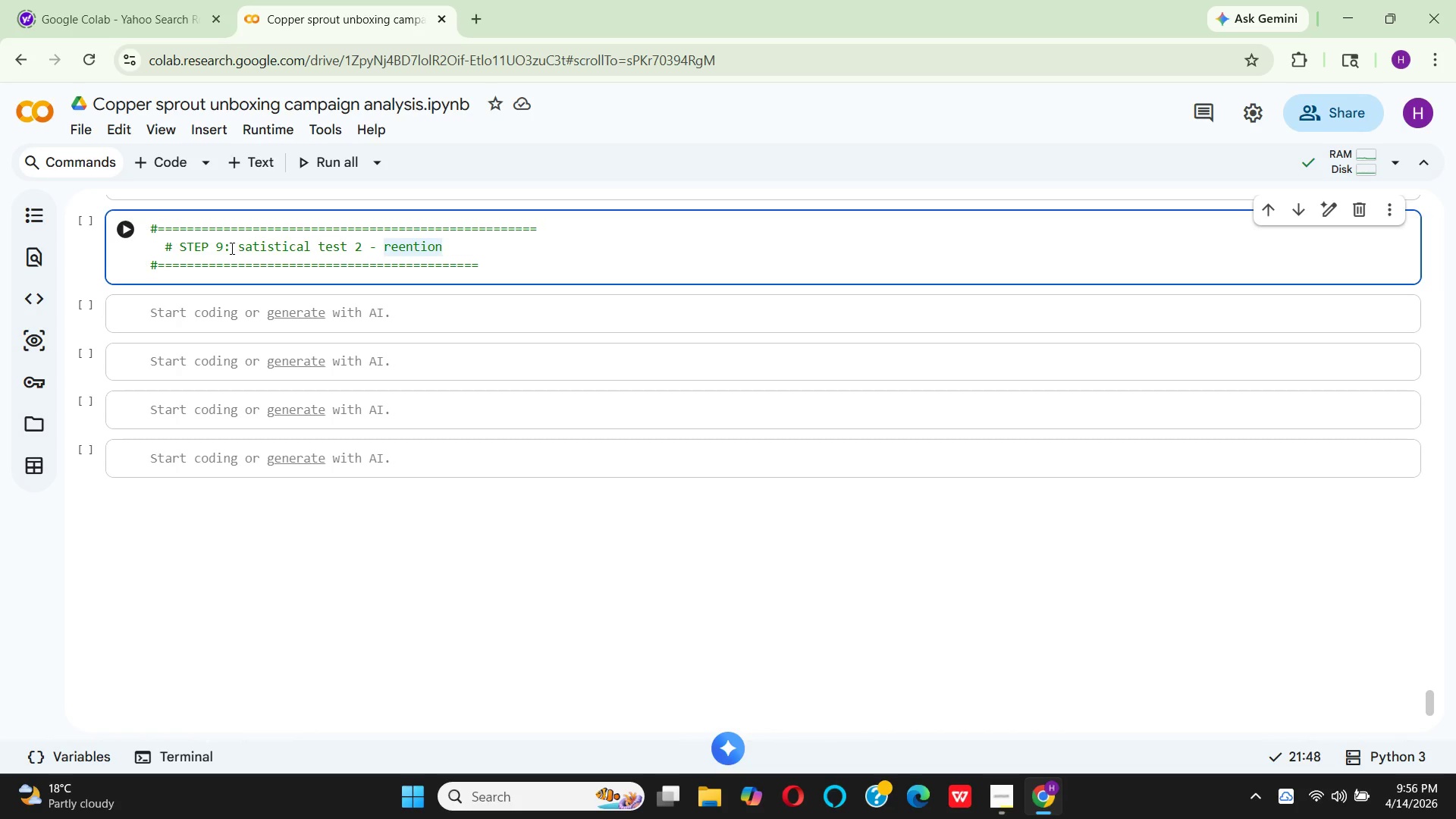 
key(Backspace)
type(te)
 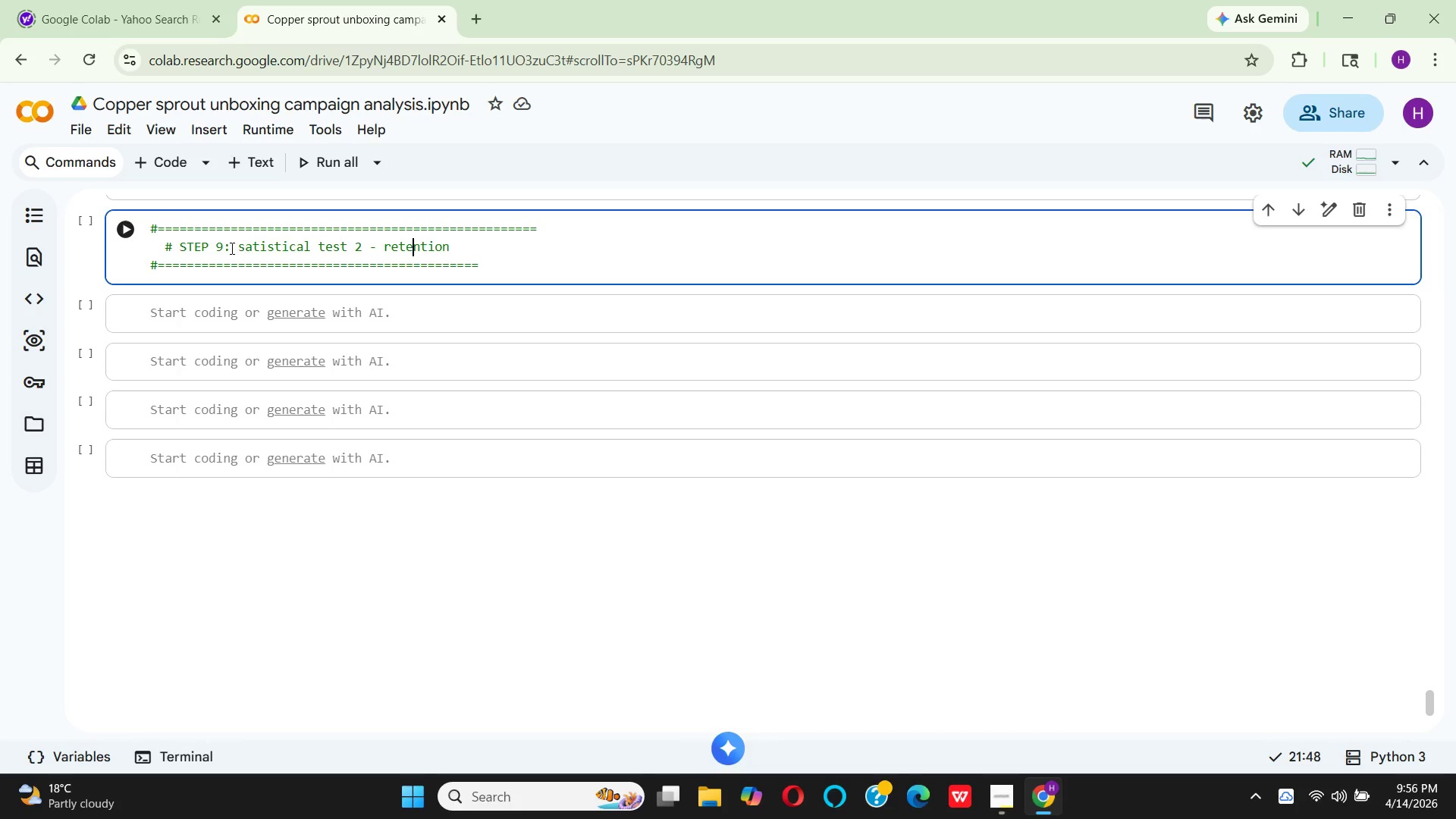 
key(ArrowRight)
 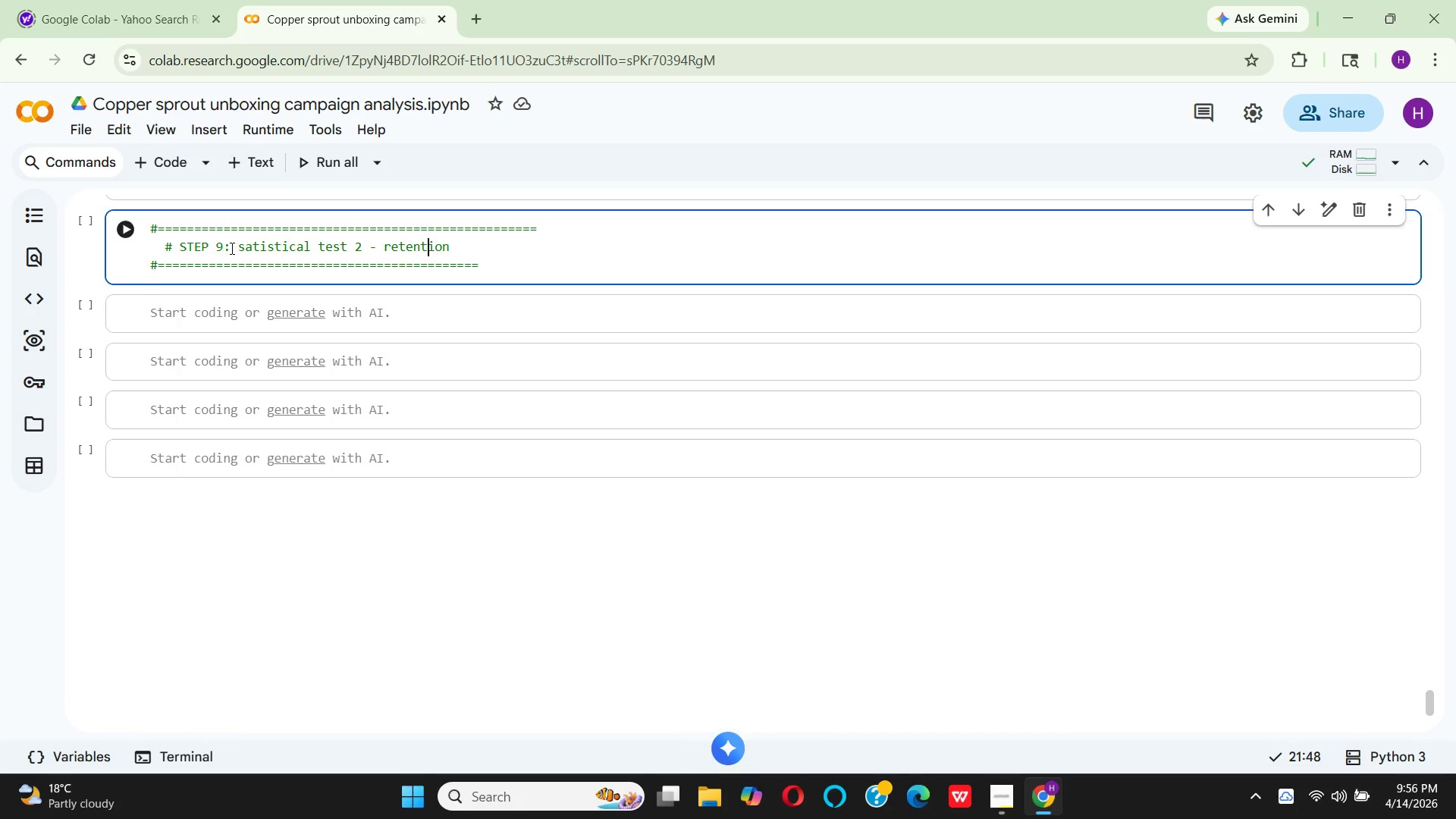 
key(ArrowRight)
 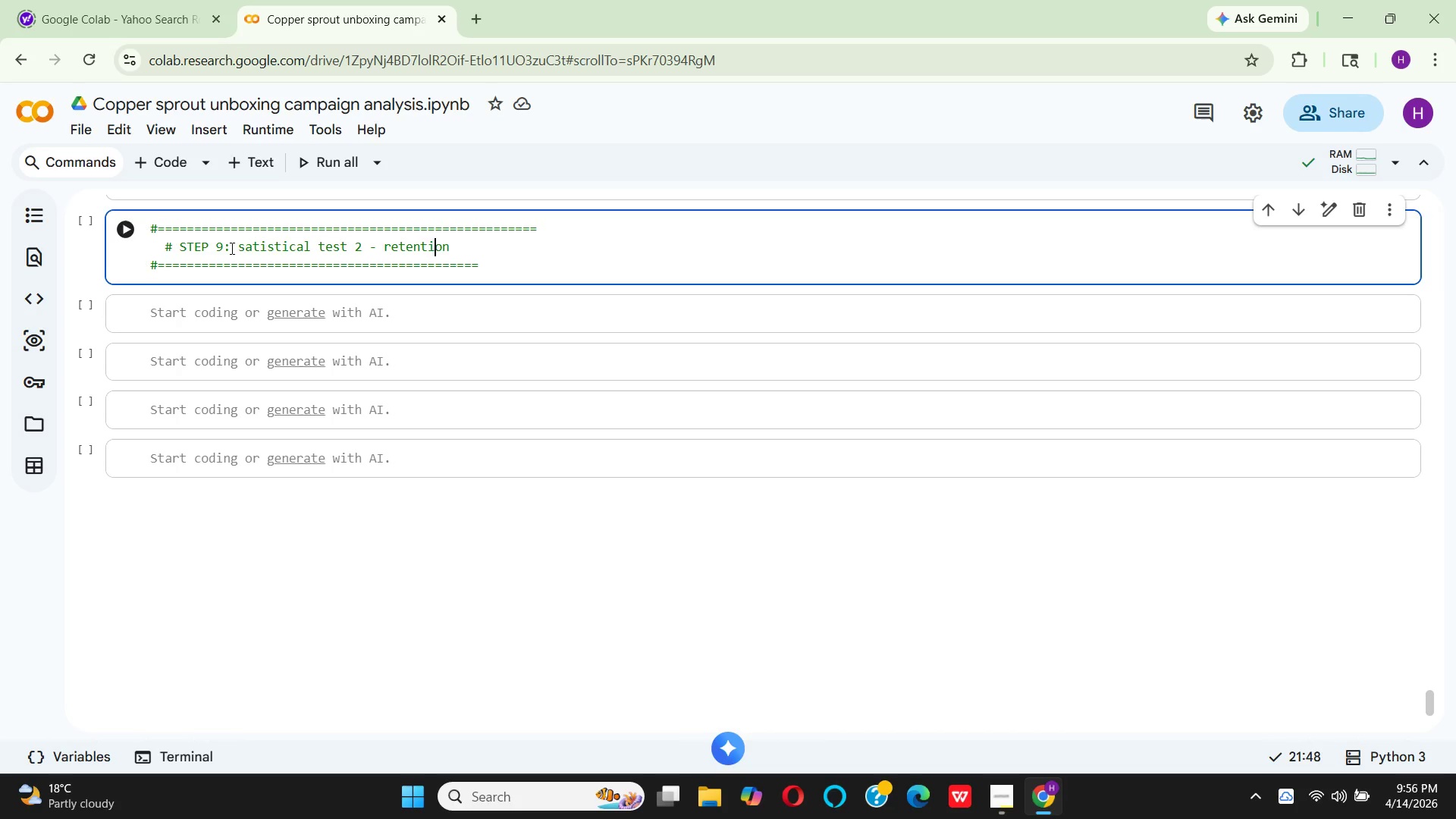 
key(ArrowRight)
 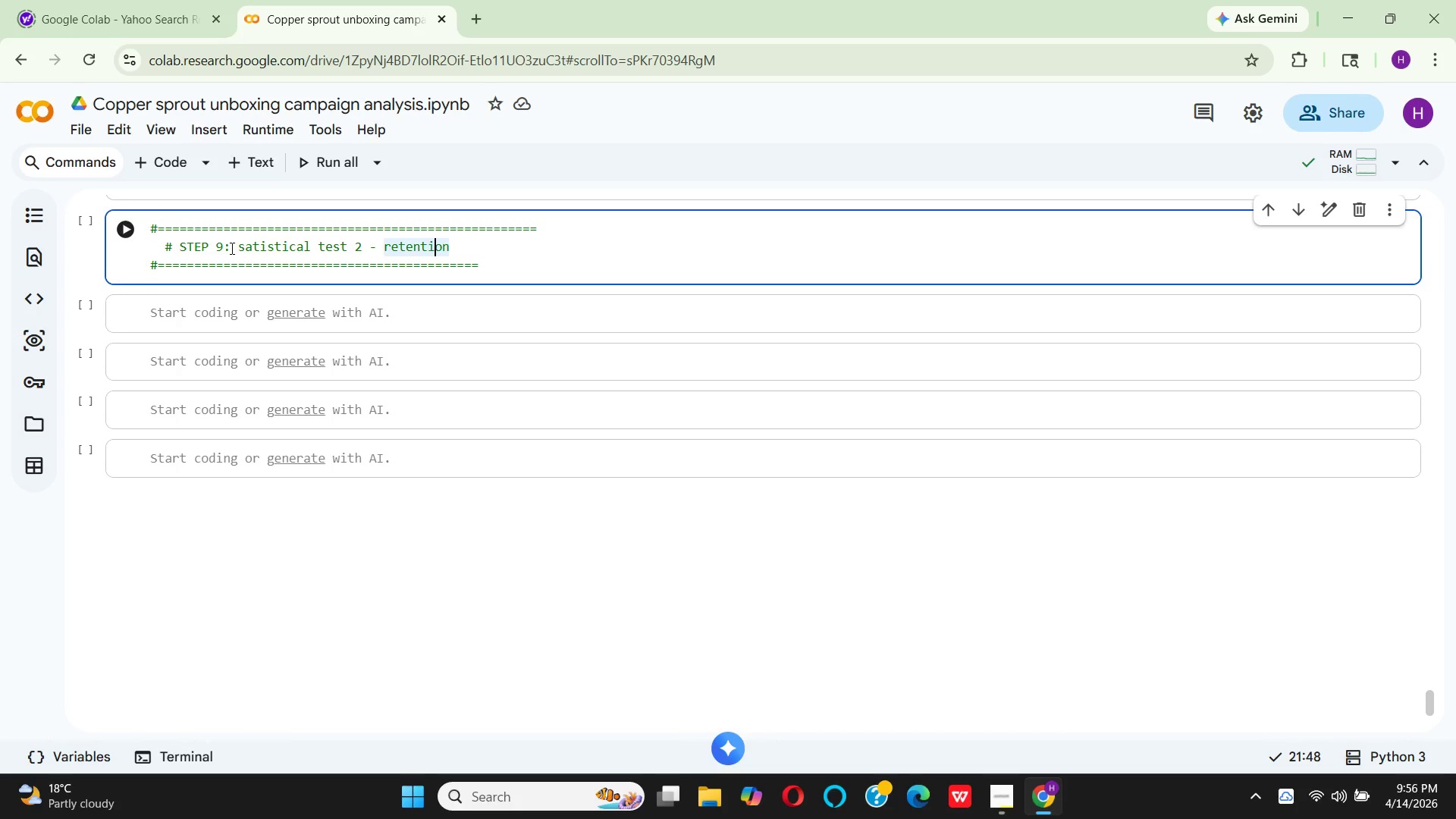 
key(ArrowRight)
 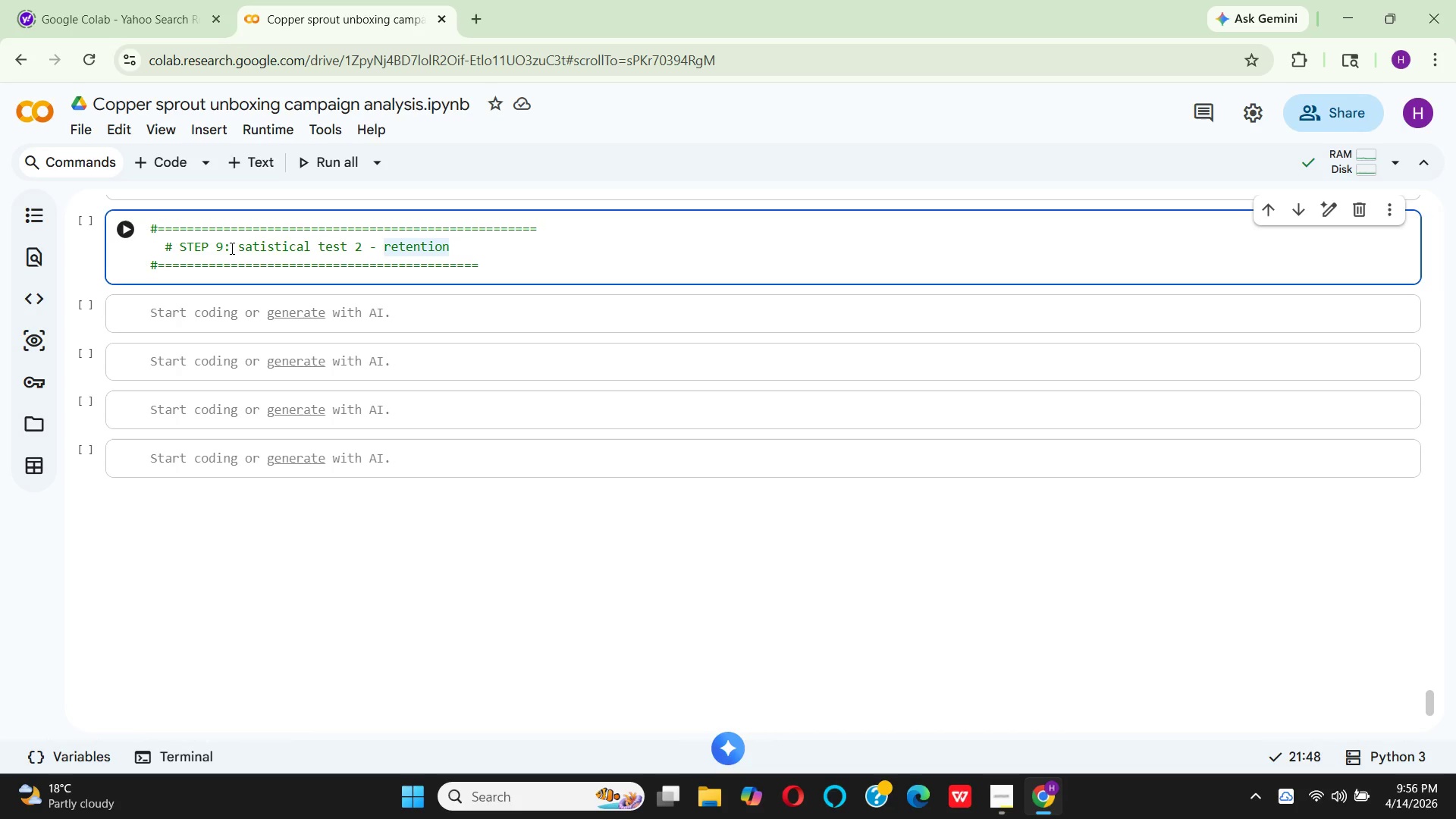 
key(ArrowRight)
 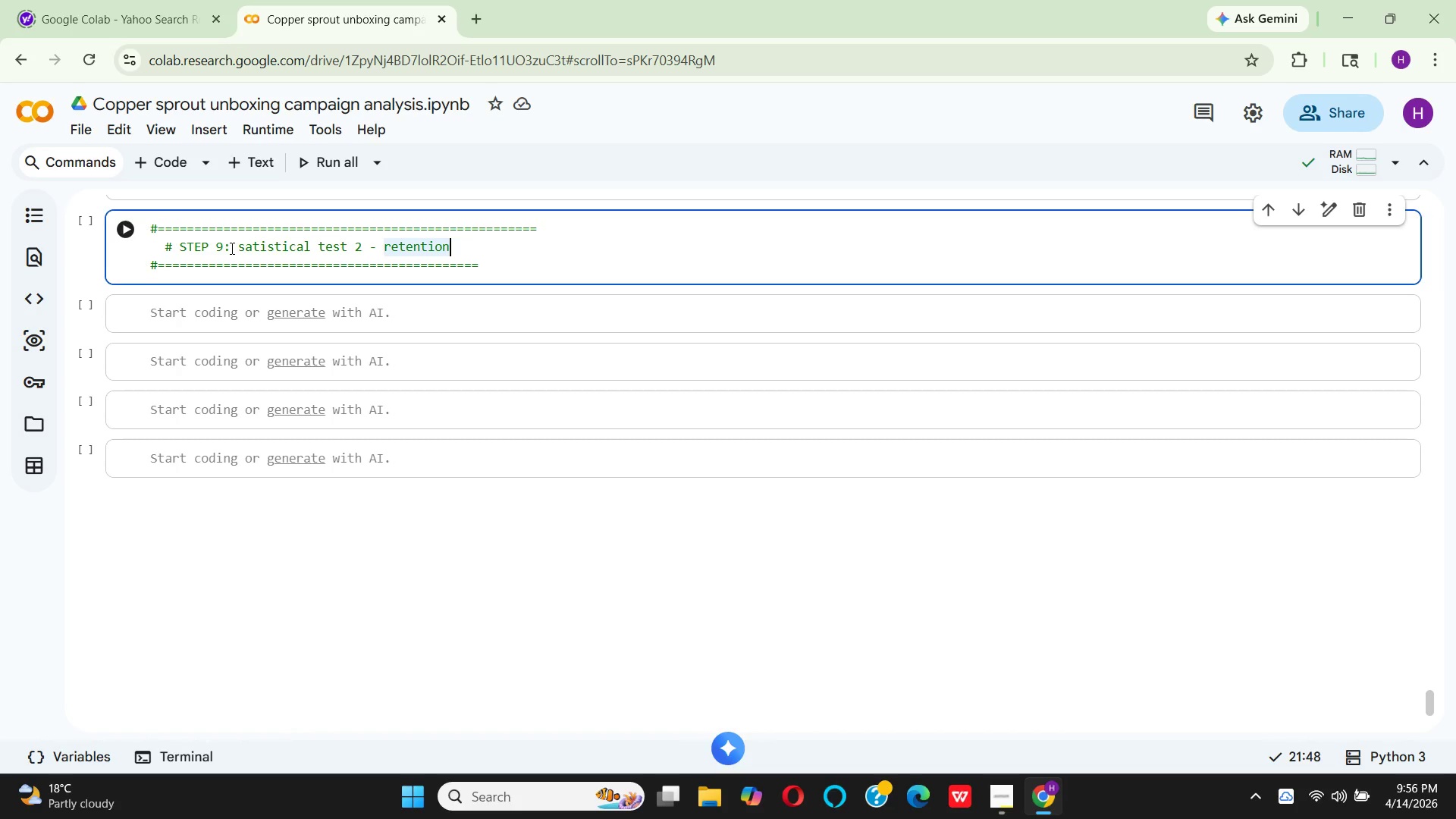 
type( analysis (chi-square)
 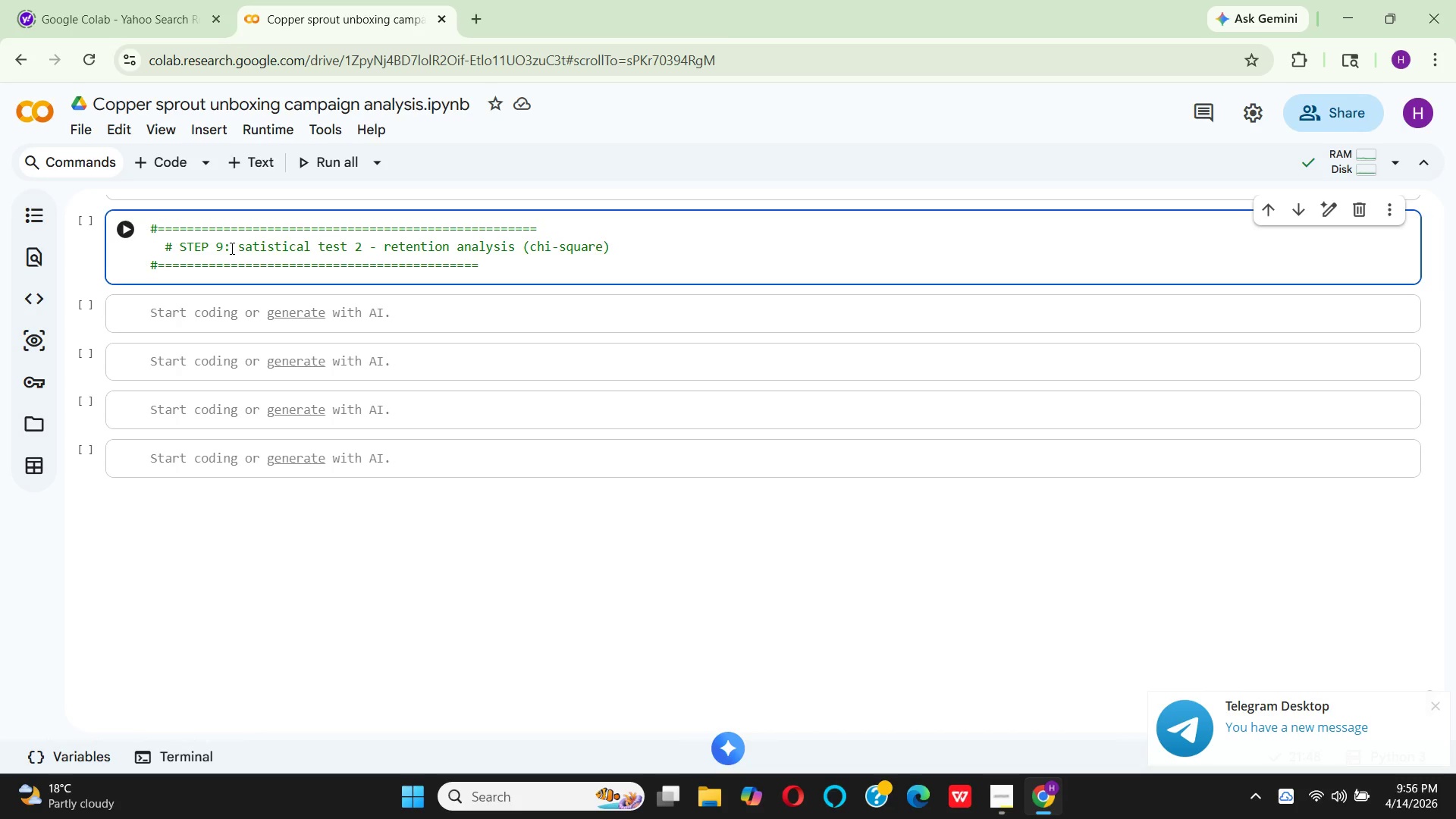 
key(ArrowRight)
 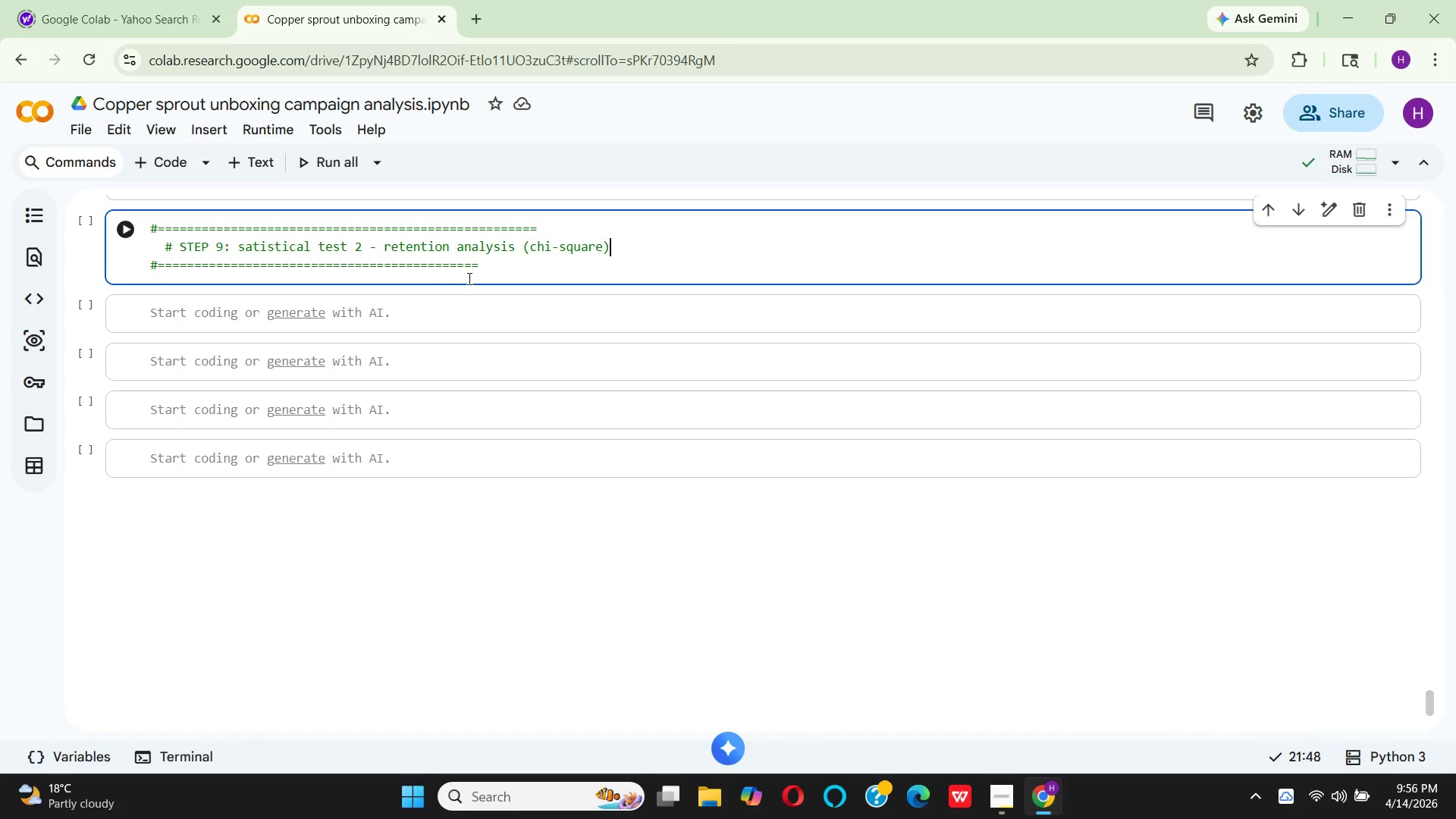 
left_click([488, 268])
 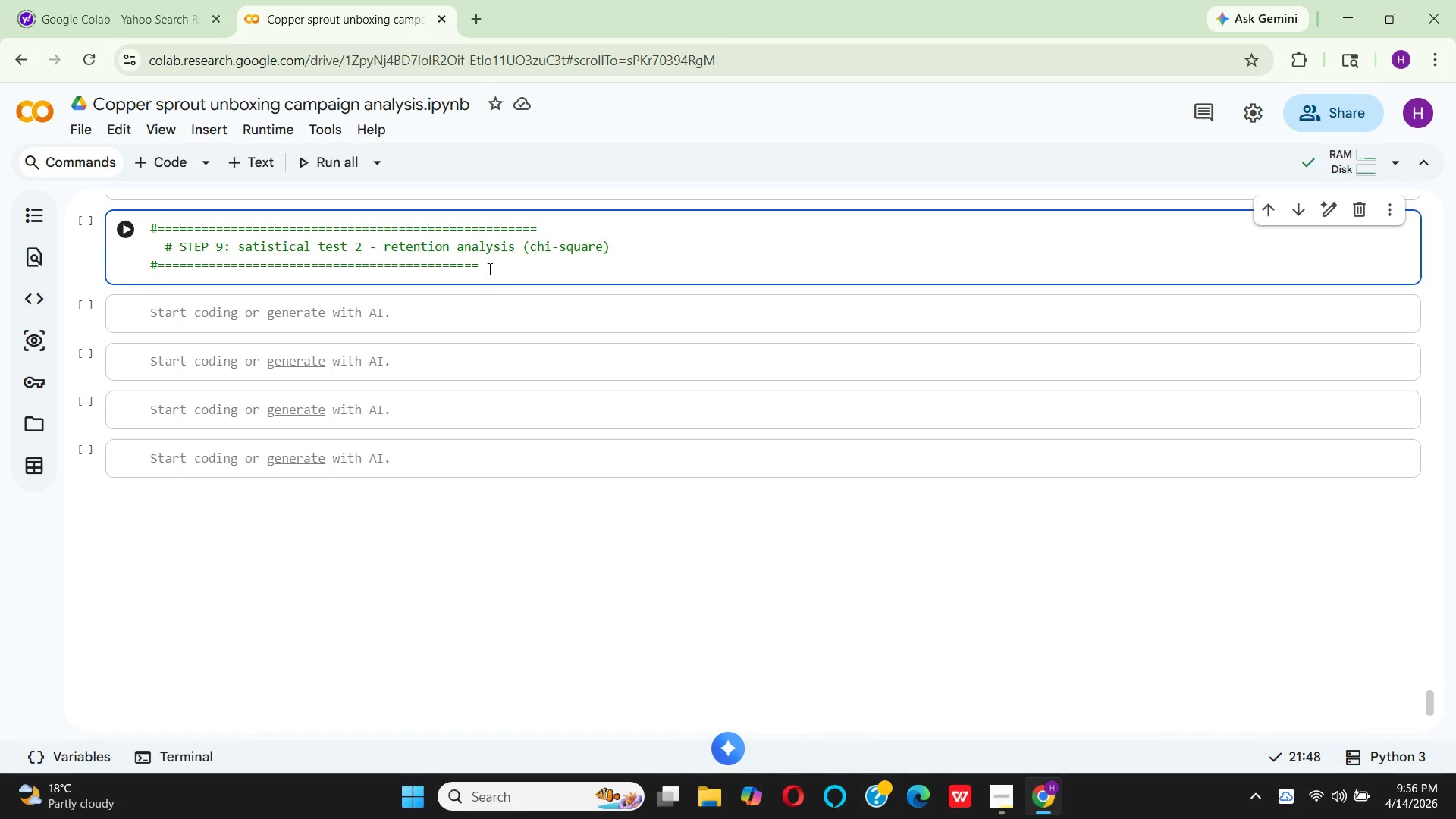 
hold_key(key=Equal, duration=0.95)
 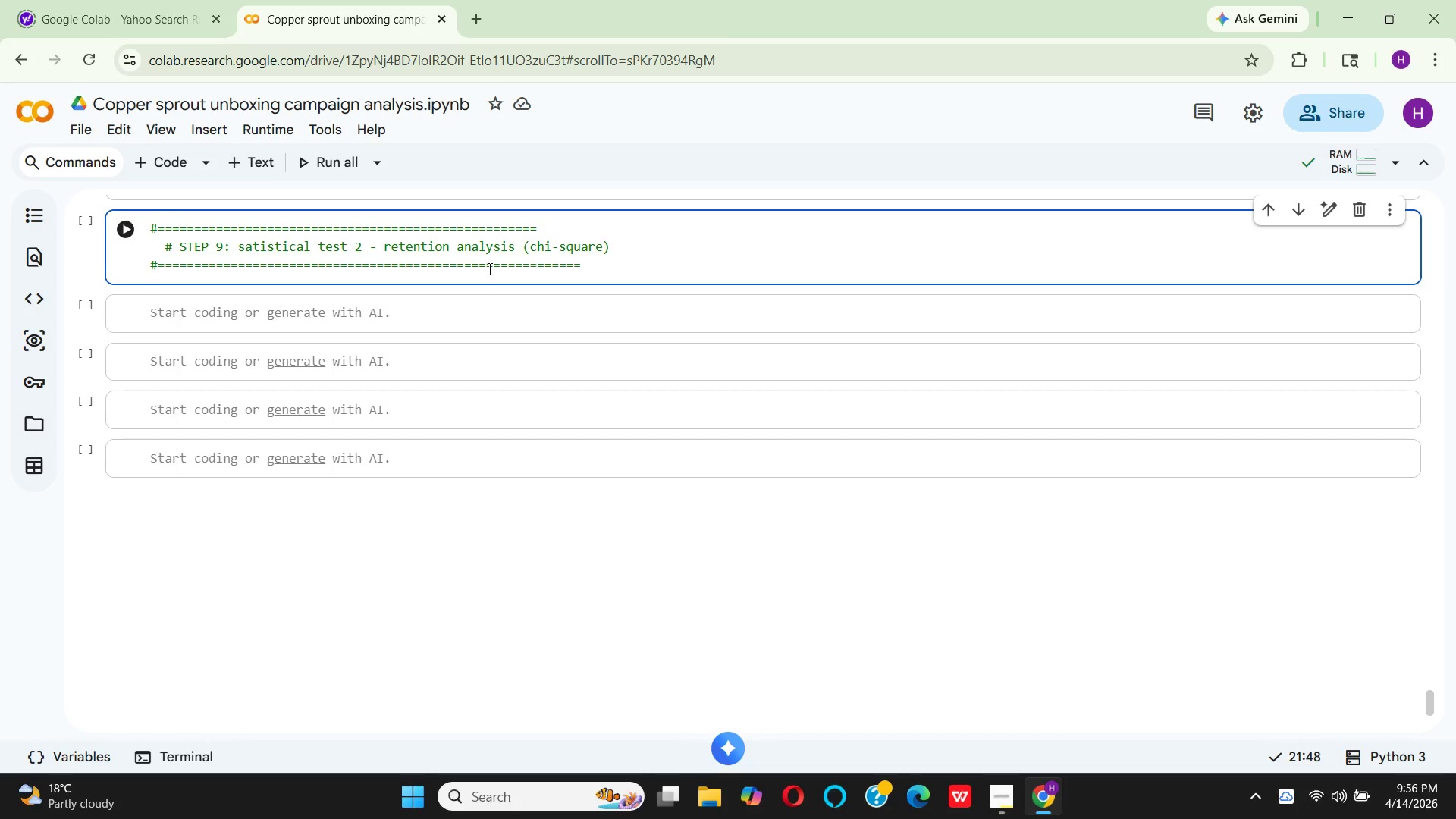 
key(Equal)
 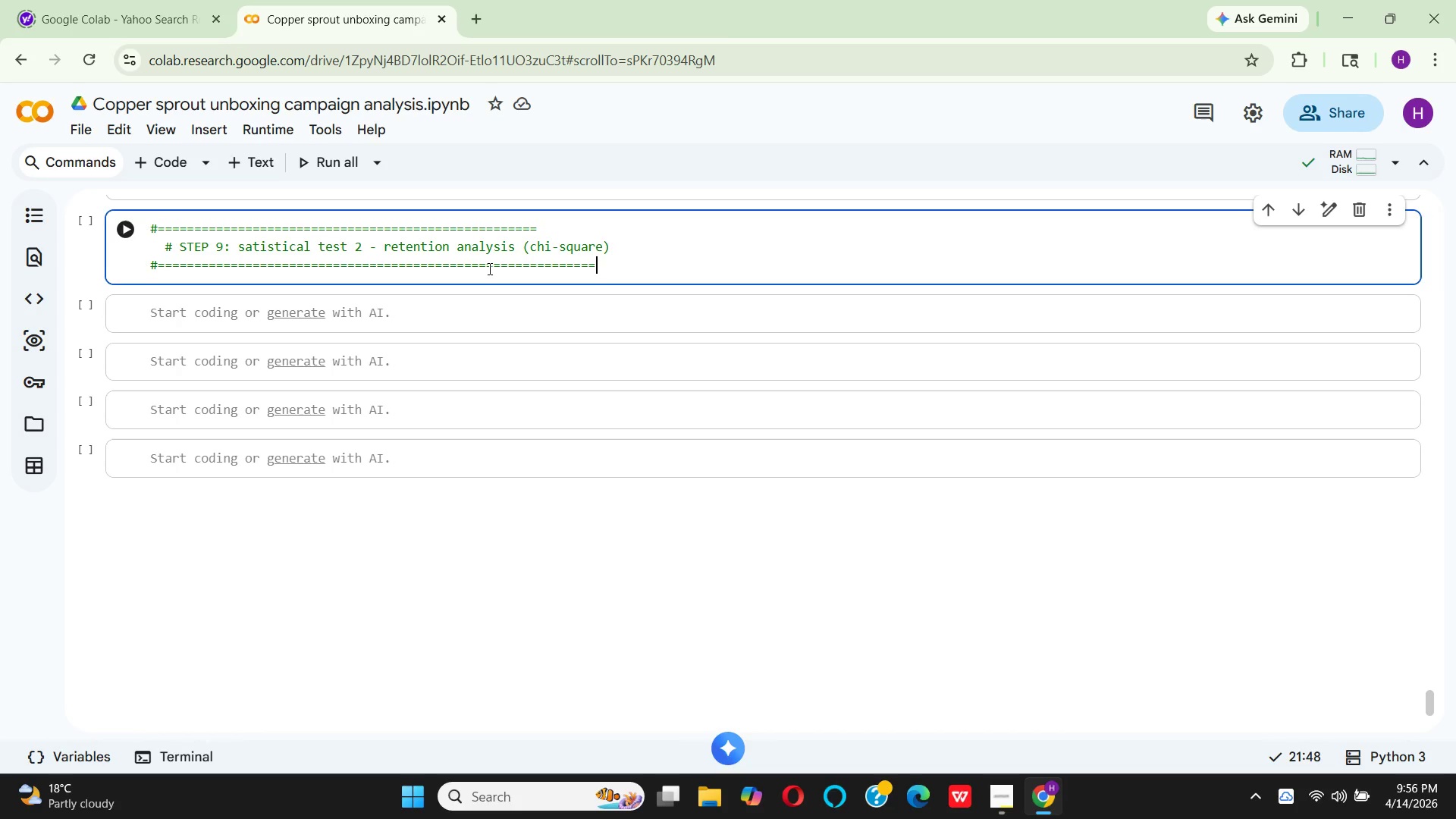 
key(Equal)
 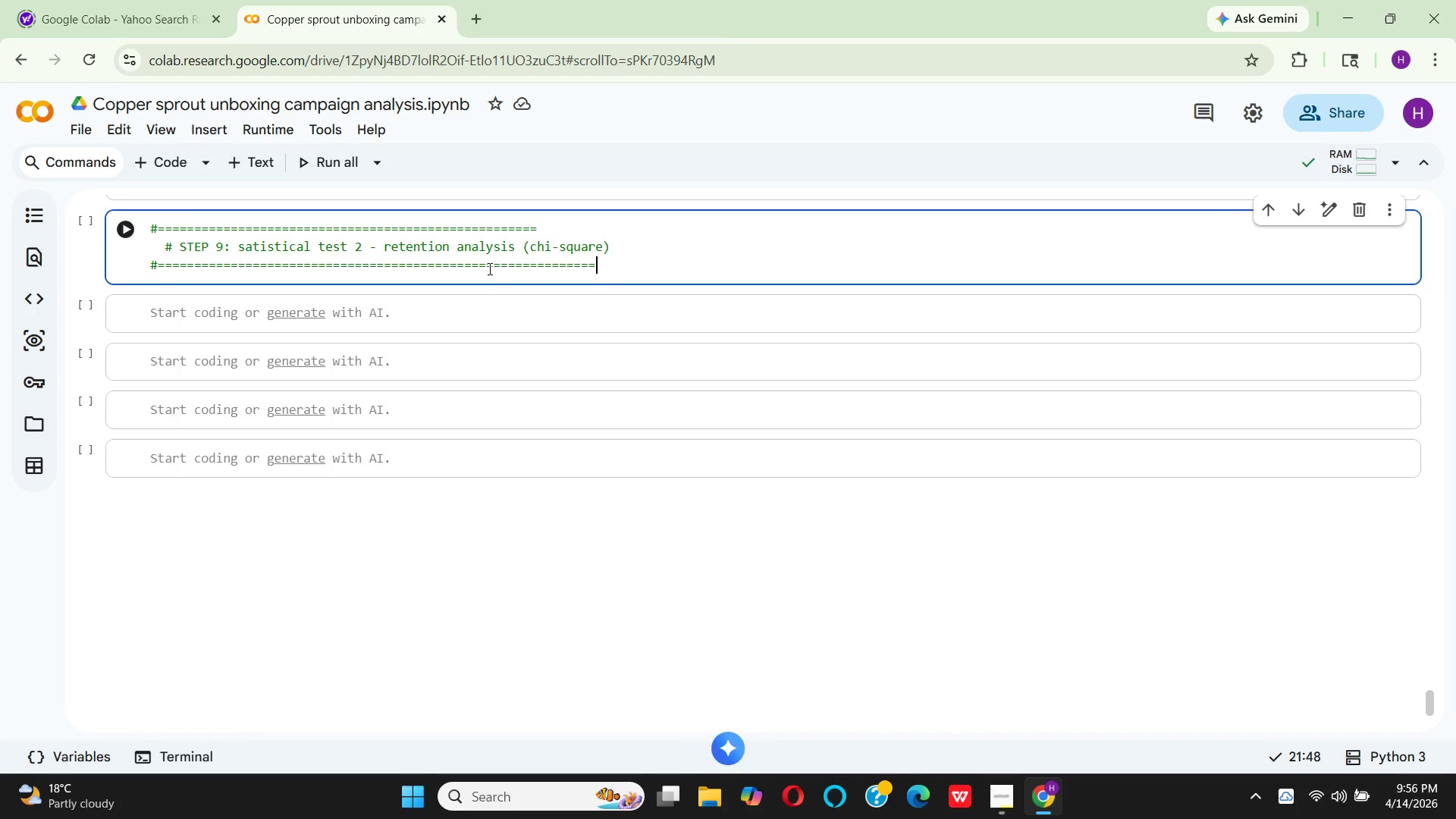 
key(Equal)
 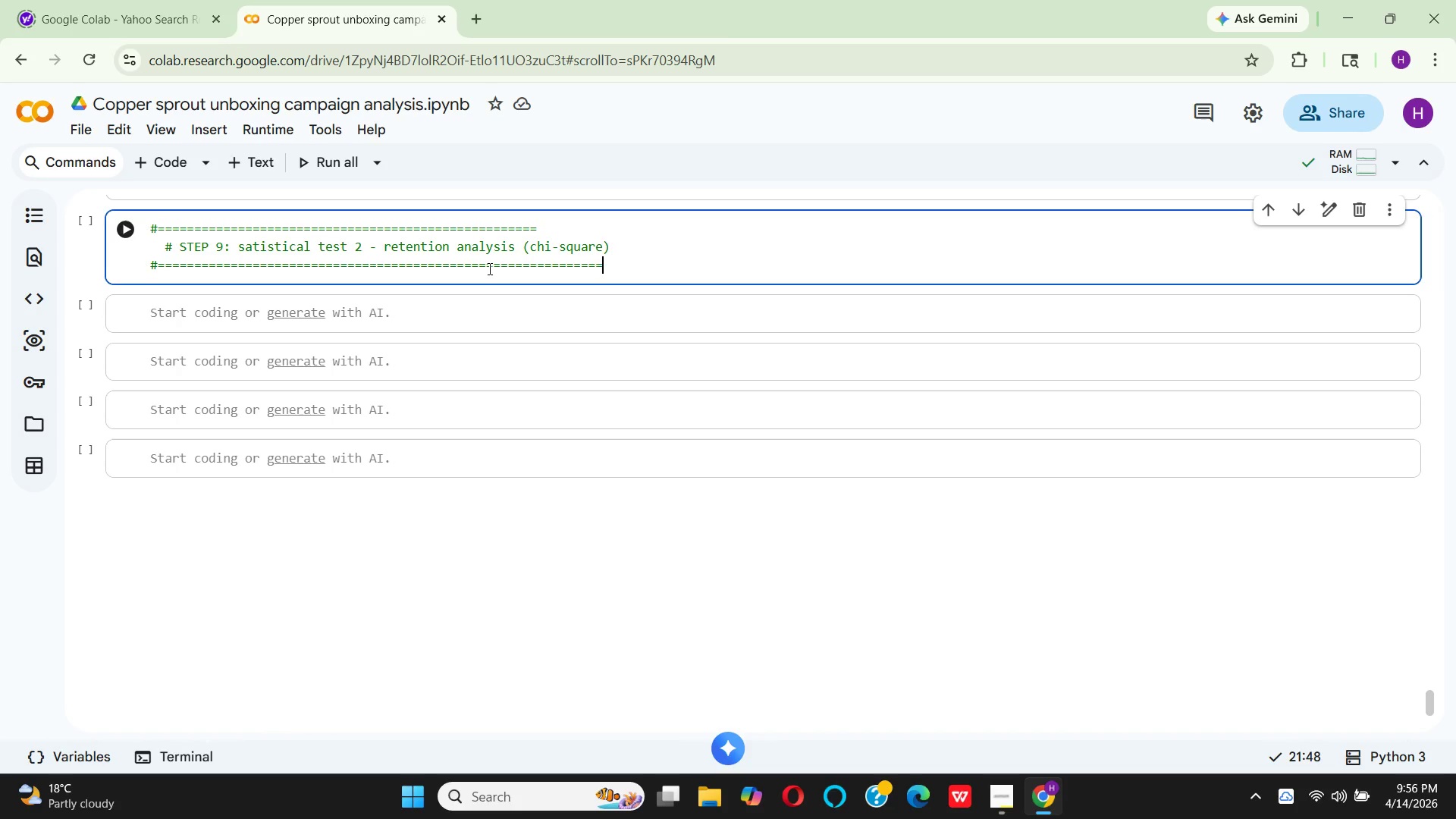 
key(Equal)
 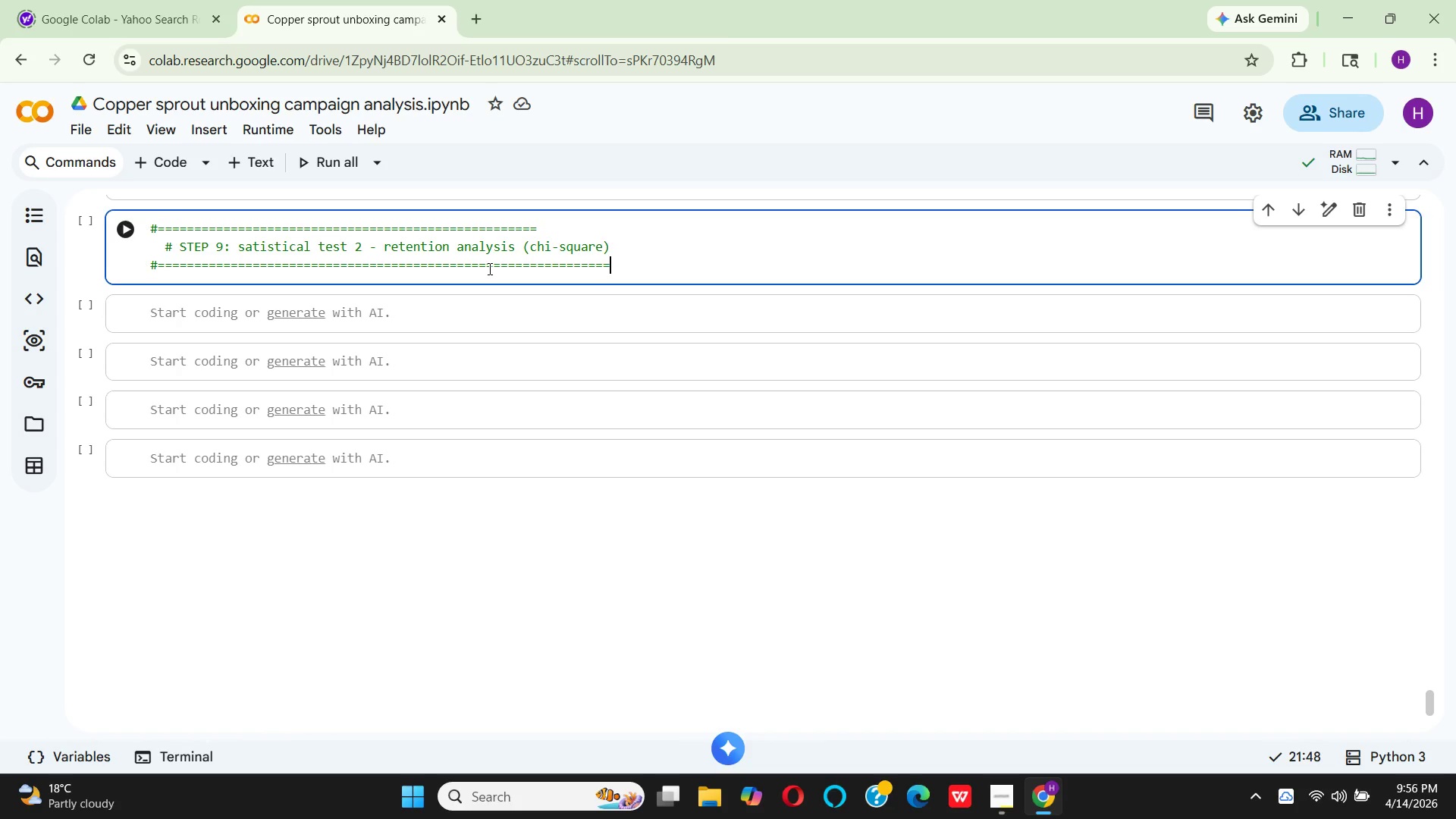 
key(Equal)
 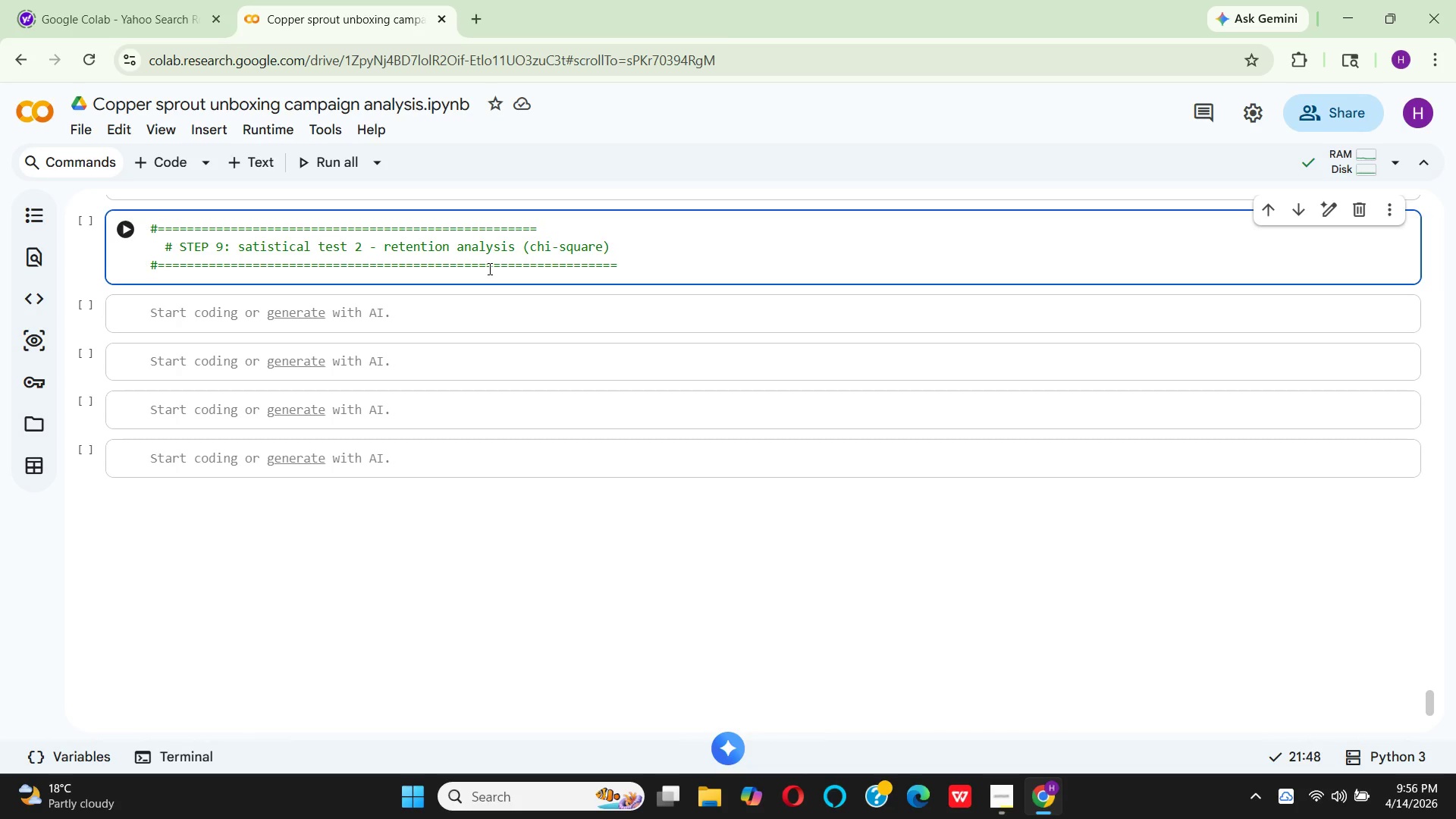 
key(Enter)
 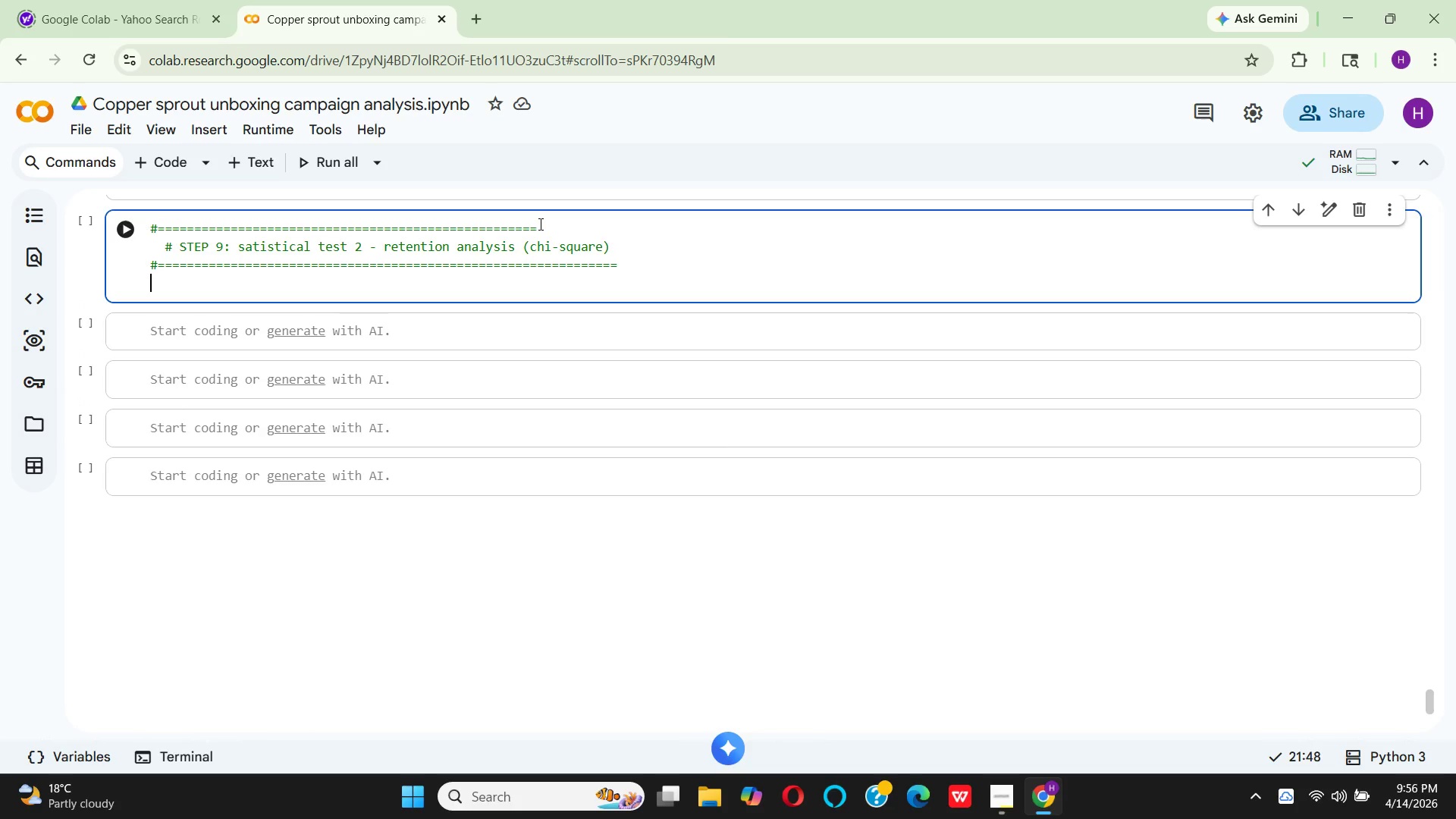 
wait(5.2)
 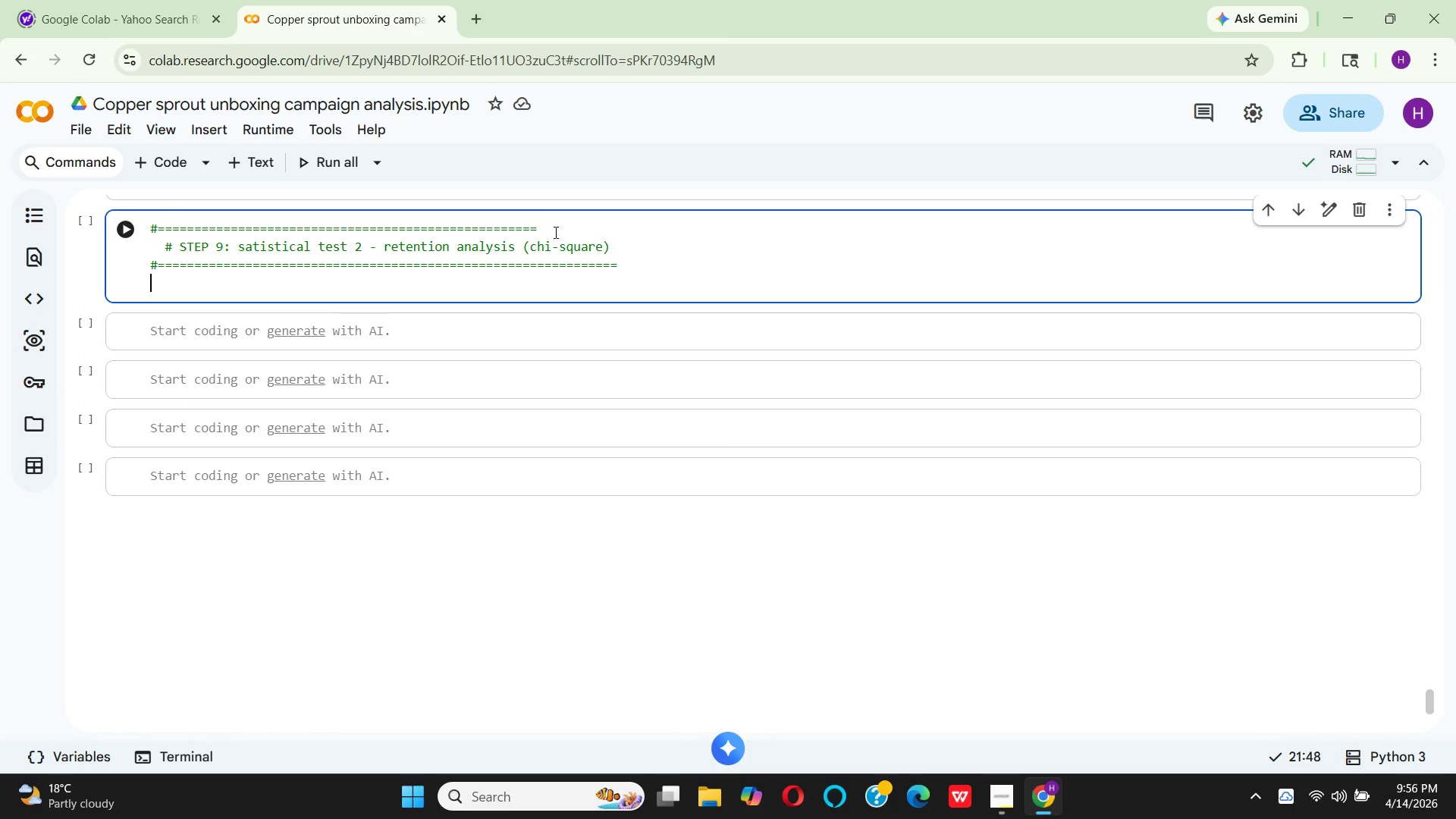 
double_click([539, 224])
 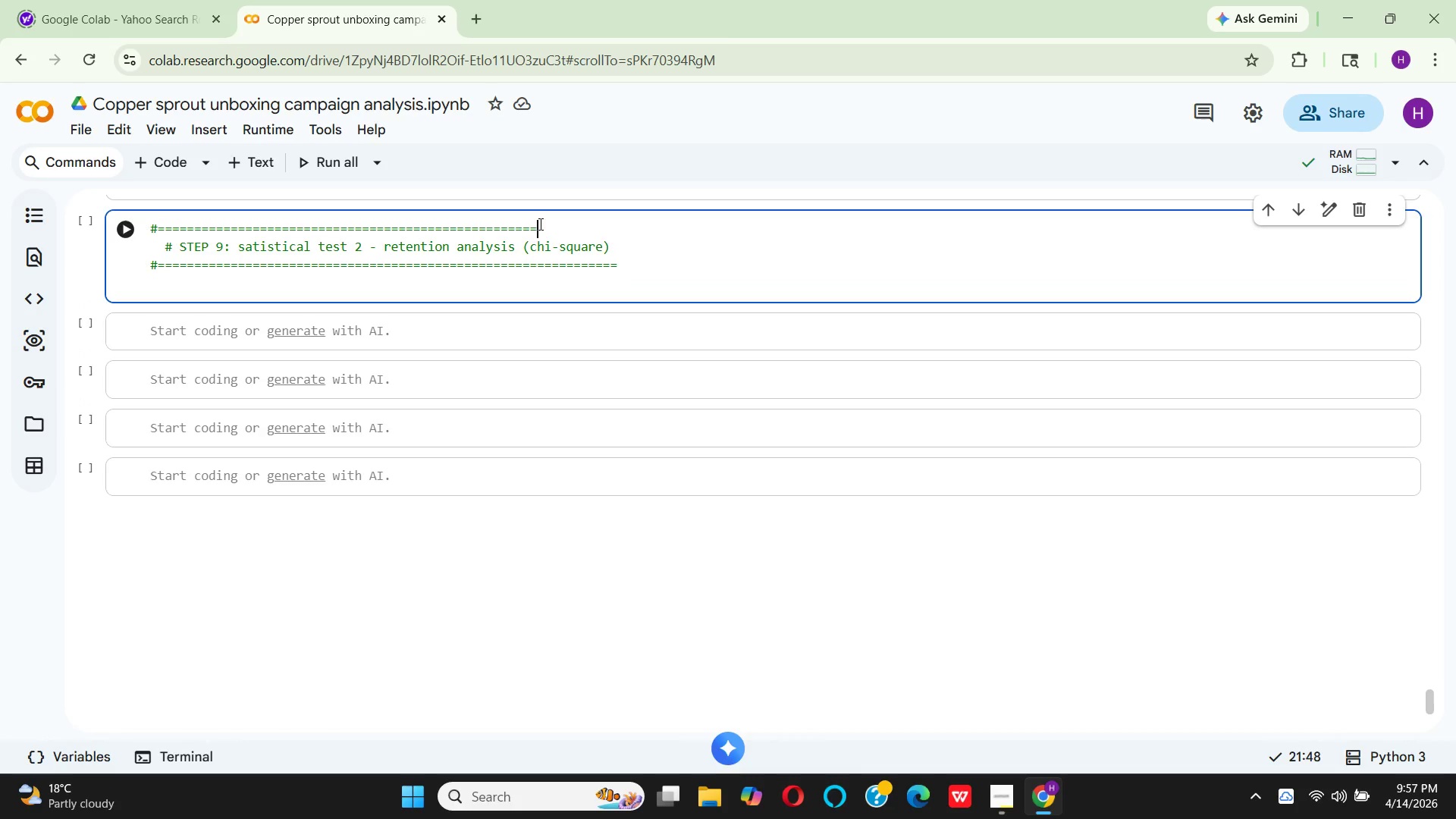 
hold_key(key=Equal, duration=0.77)
 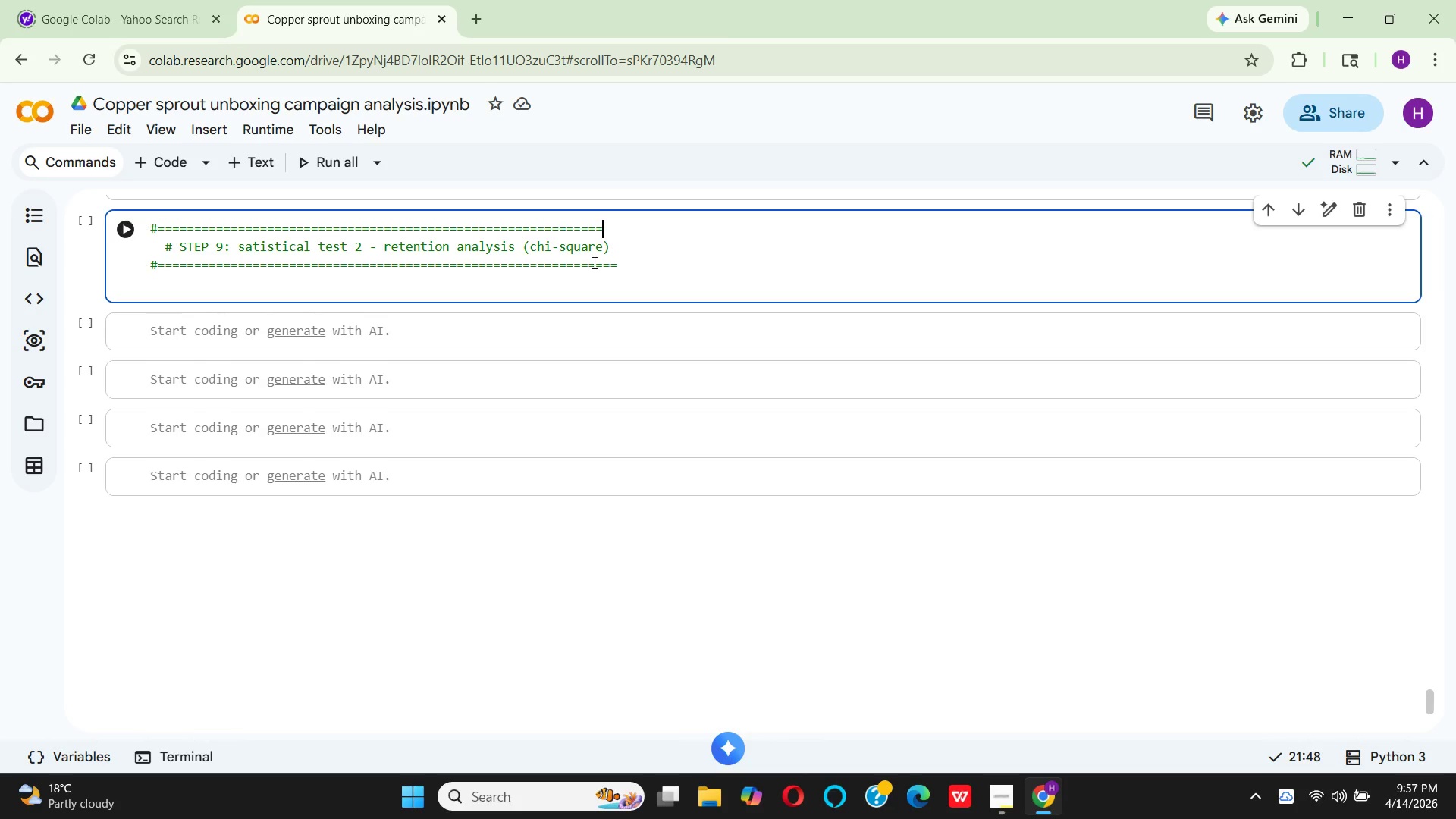 
left_click([624, 265])
 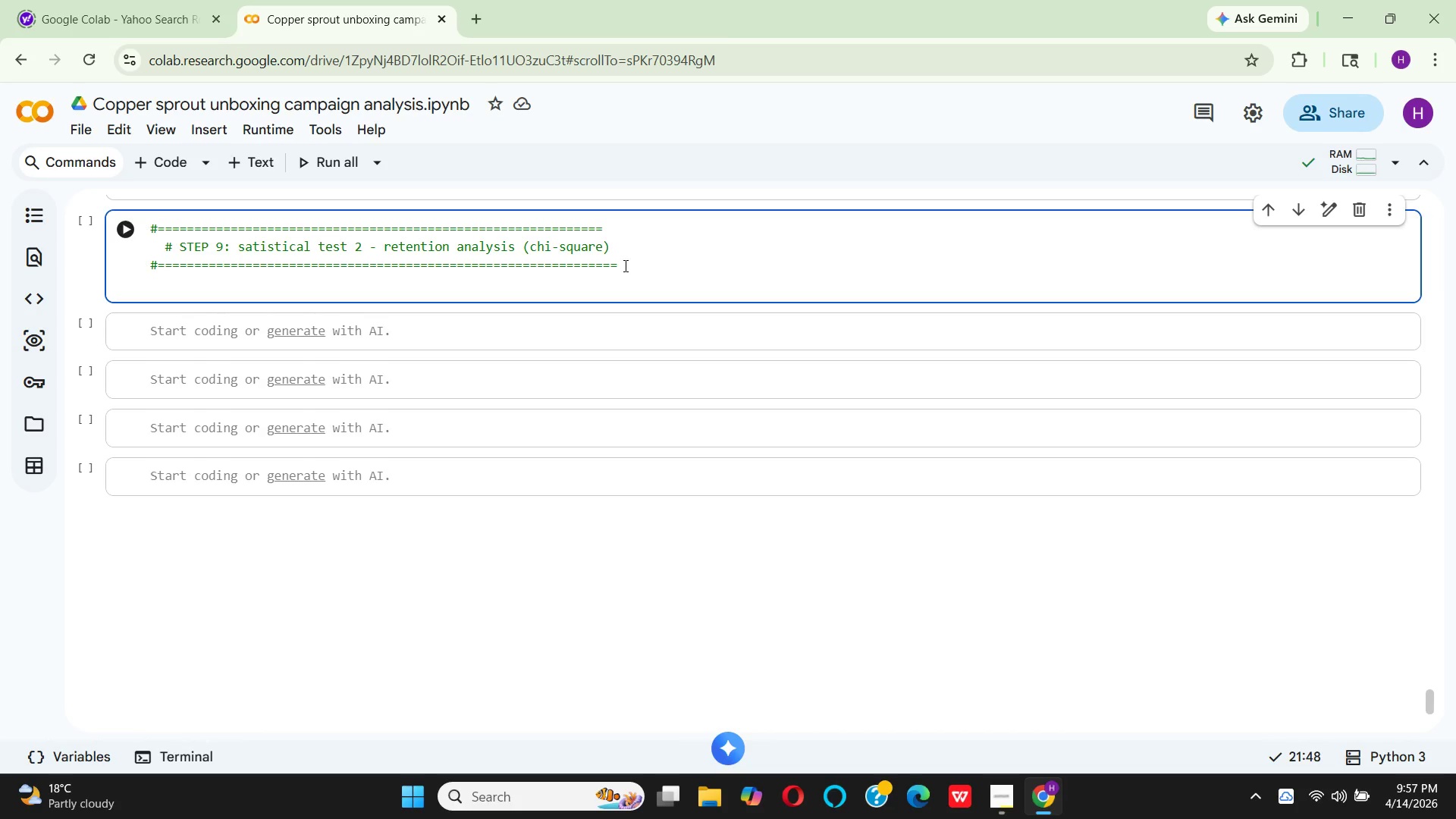 
key(Enter)
 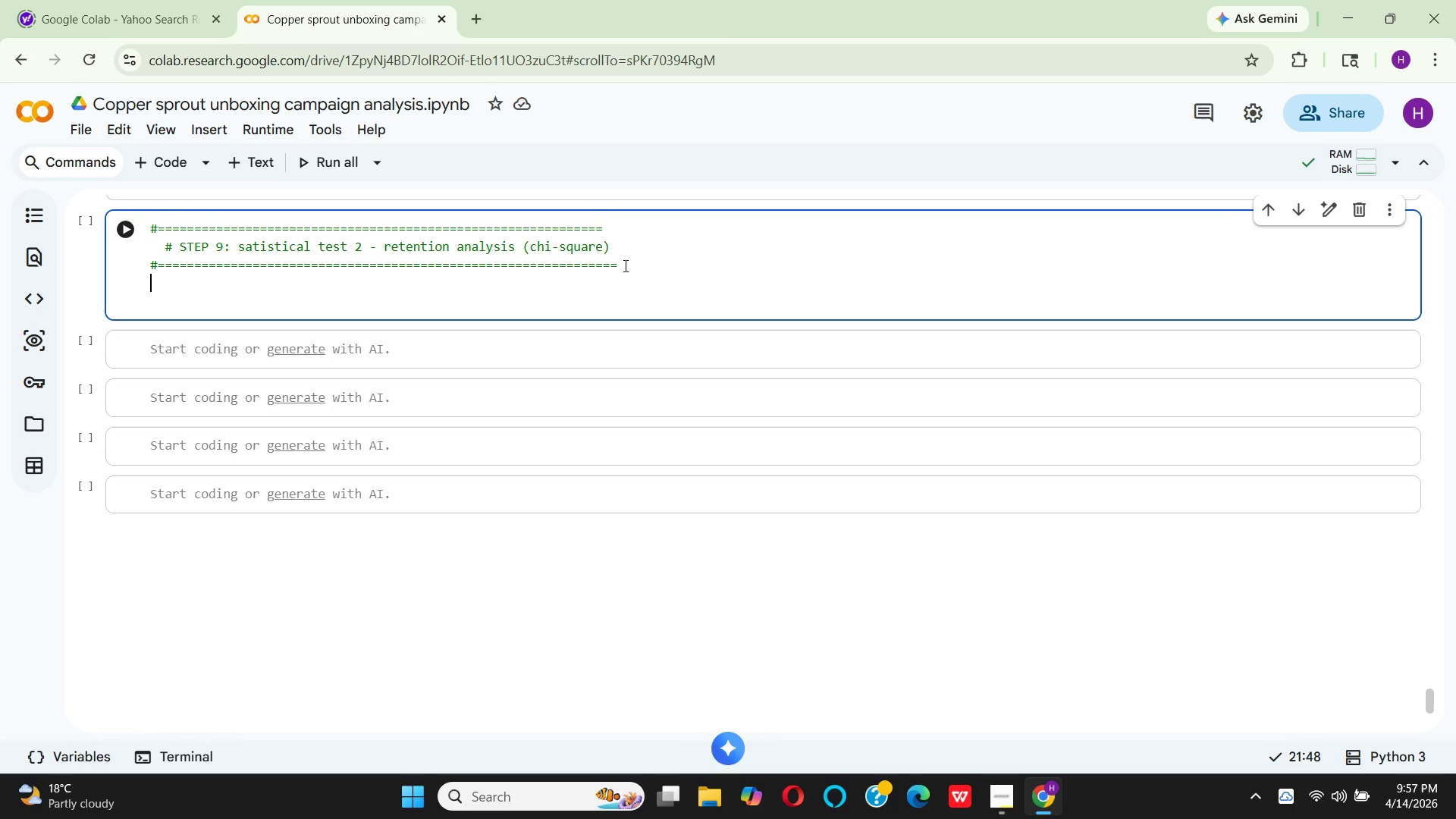 
wait(23.3)
 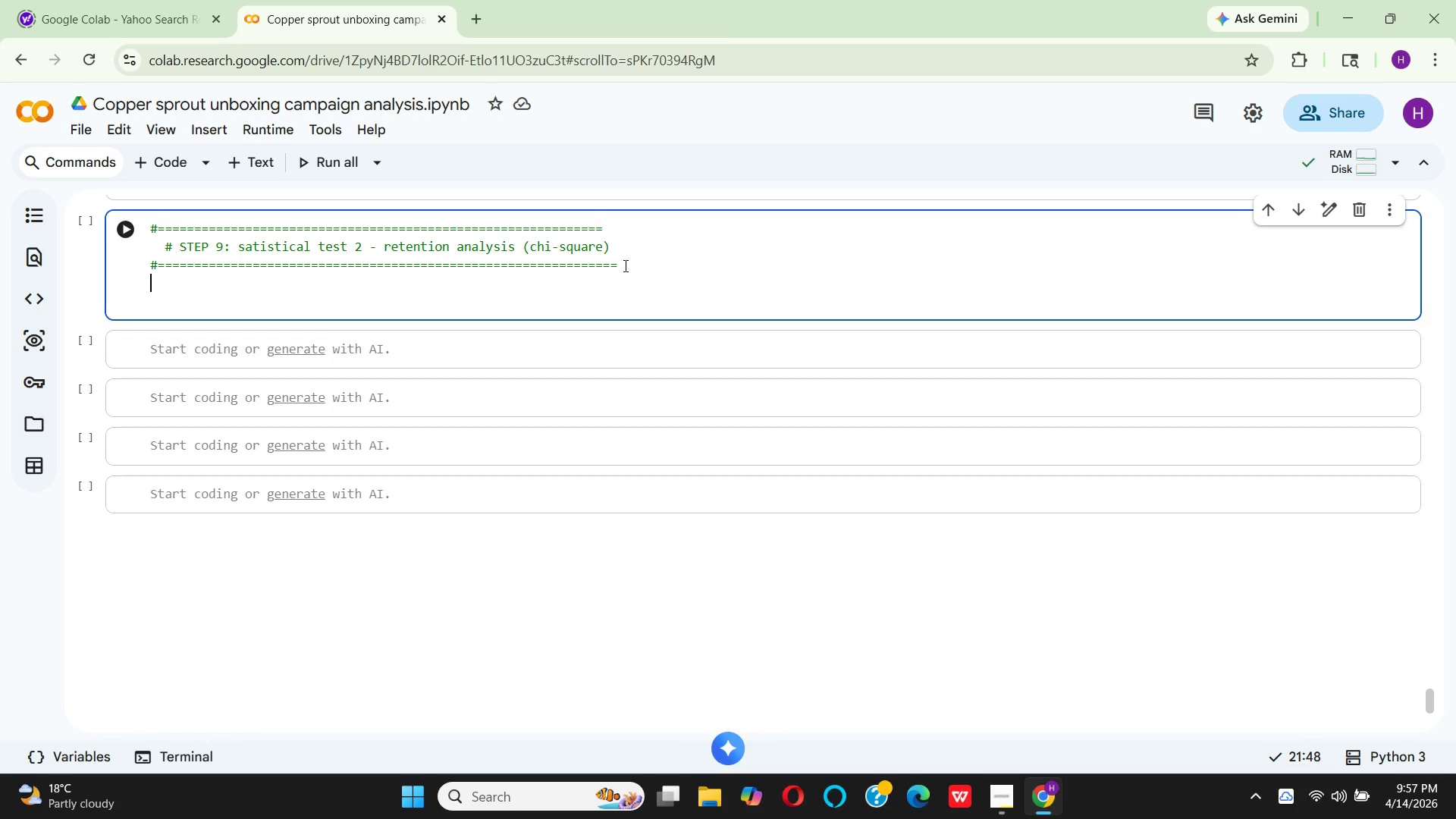 
type(# create conti)
 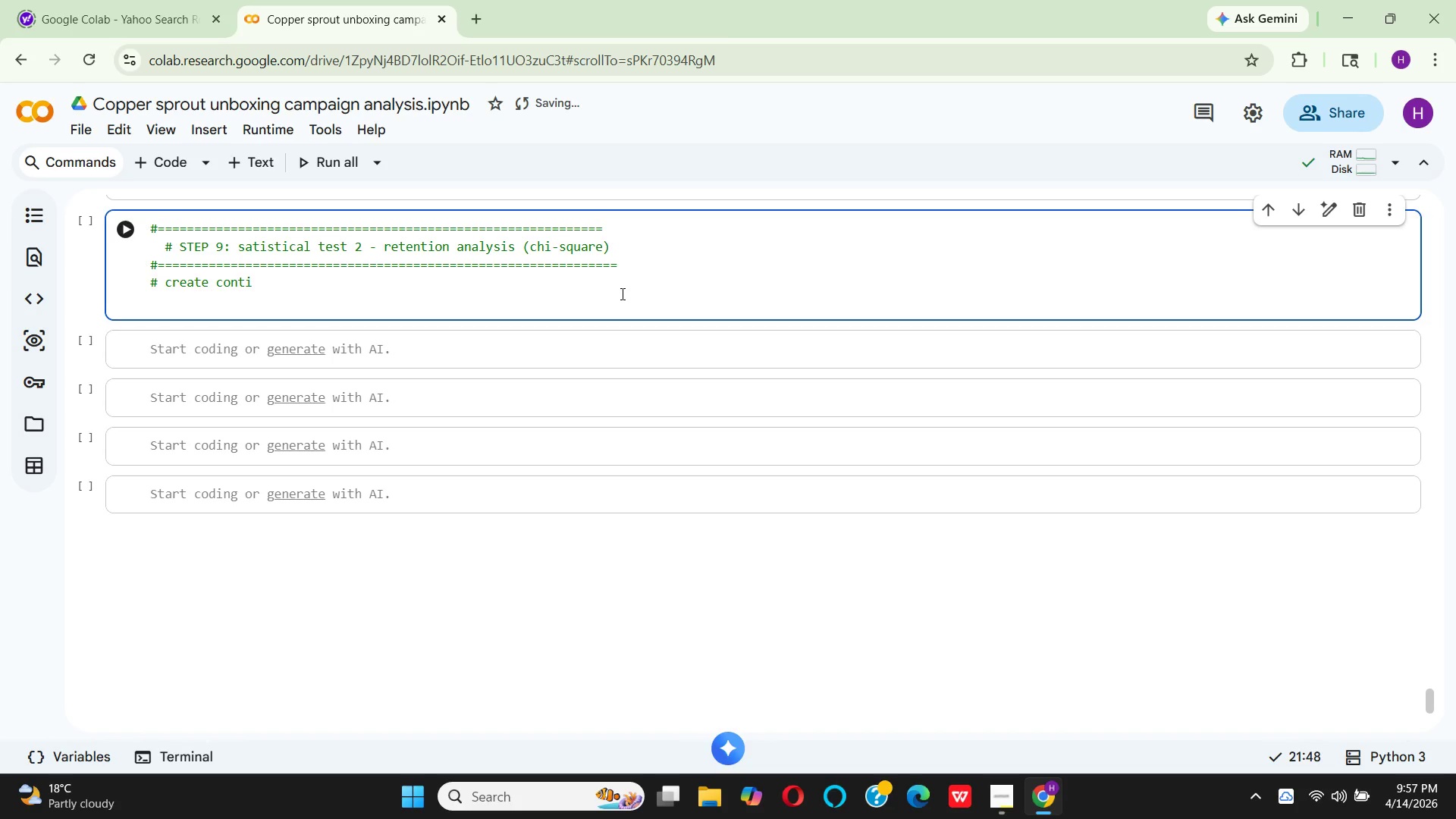 
type(hgncy table ()
key(Backspace)
 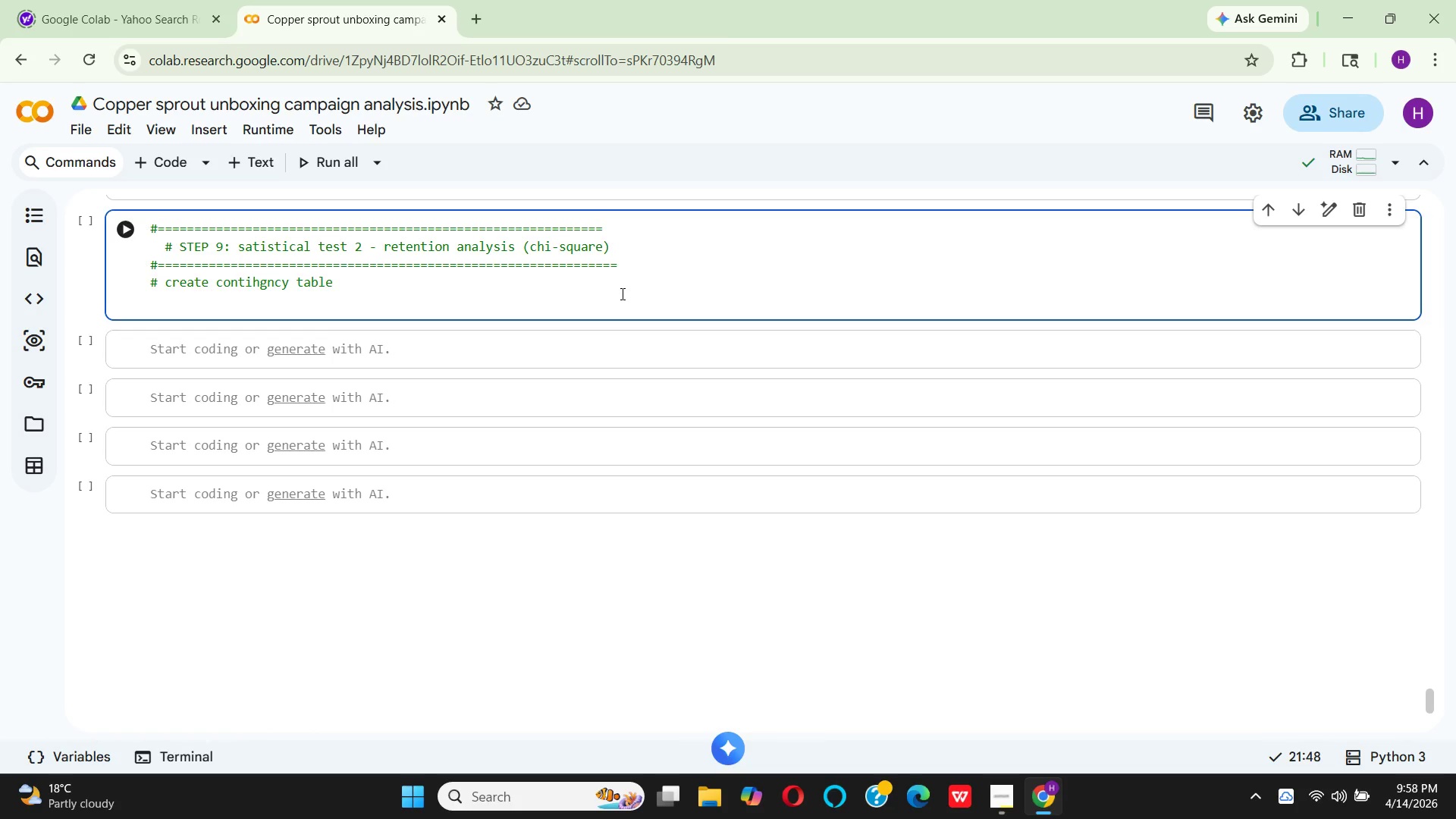 
key(Enter)
 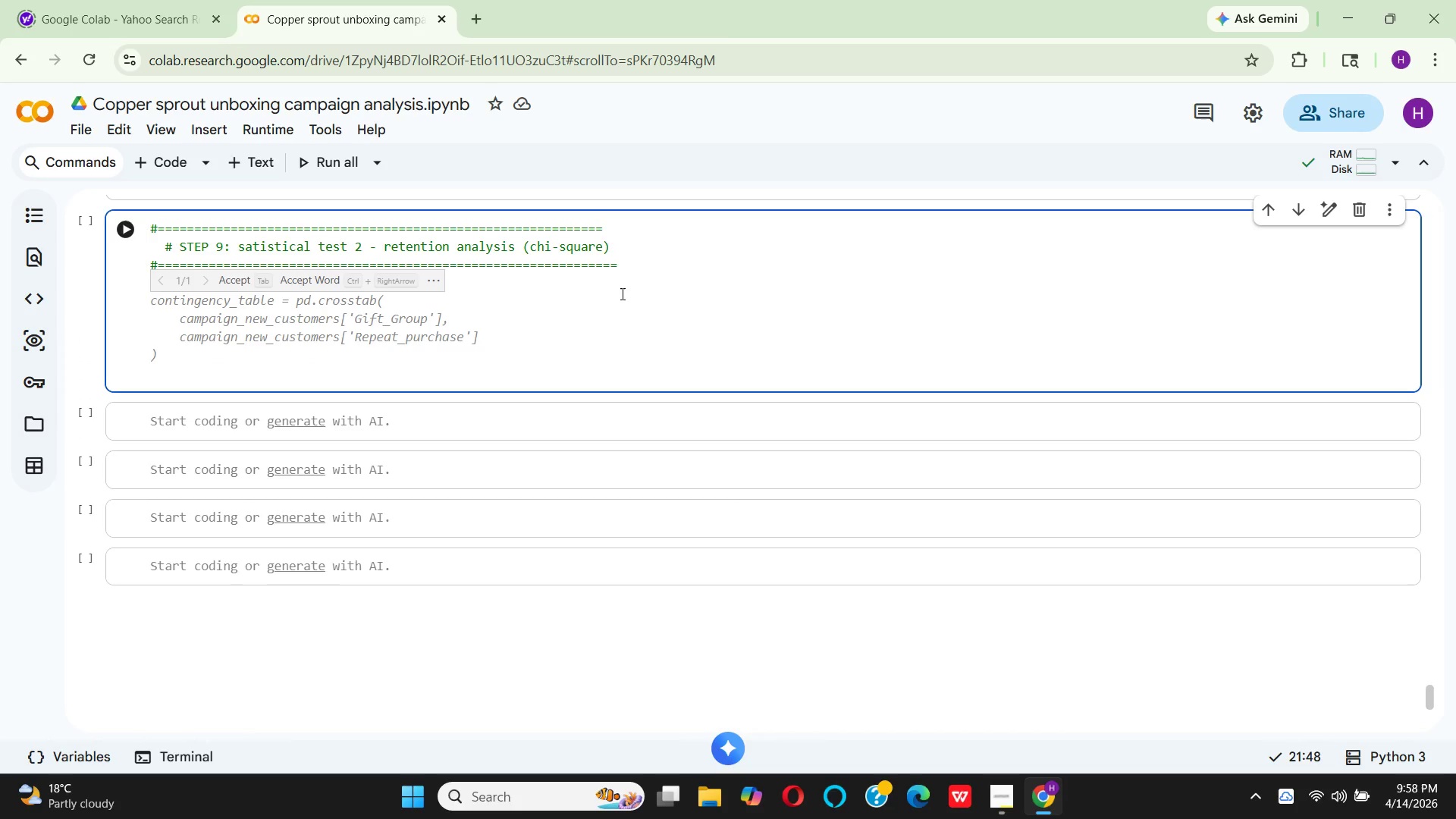 
type(con)
 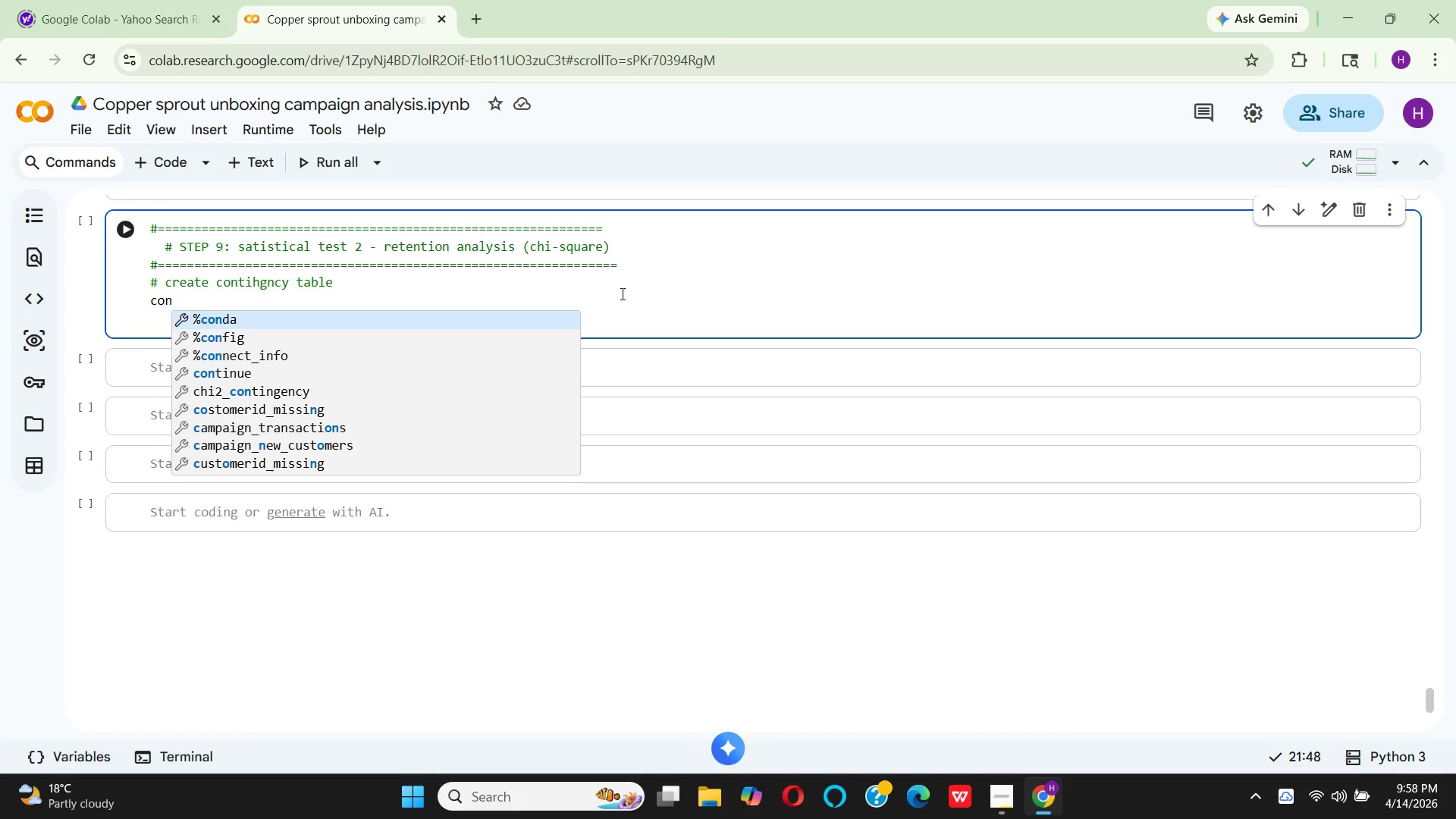 
type(ting)
 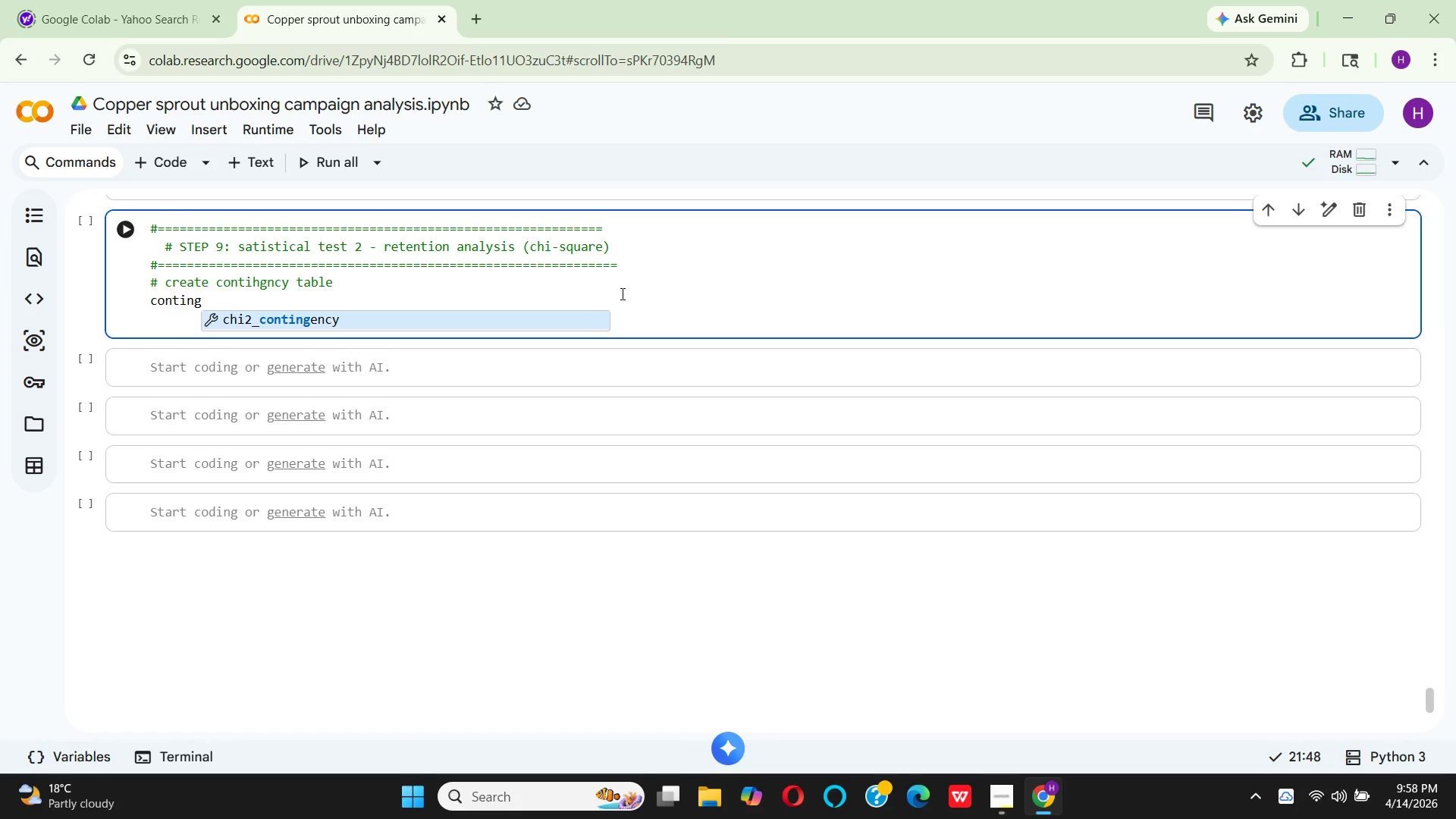 
wait(8.7)
 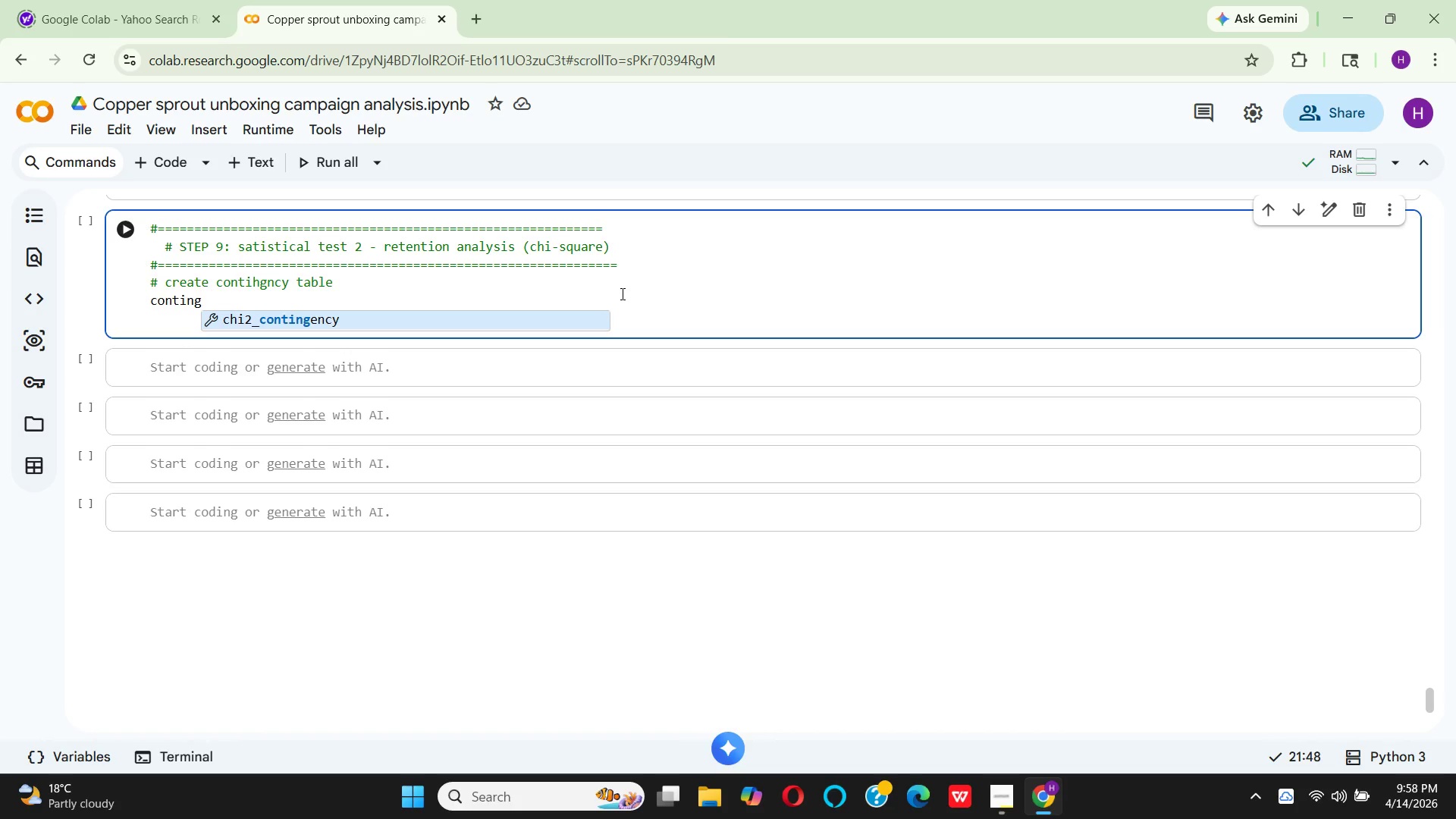 
type(ency_table = pd.cr)
 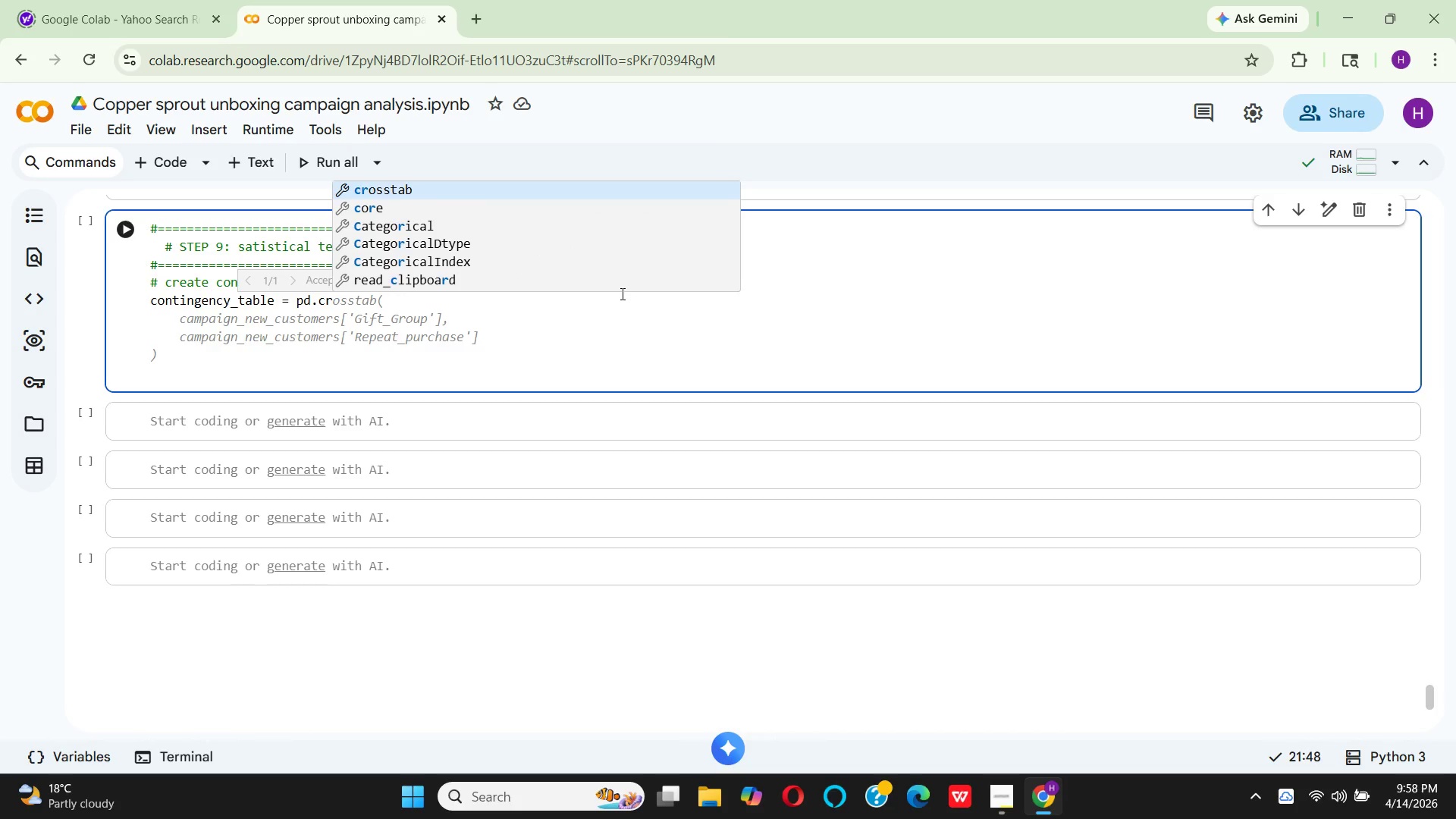 
key(Enter)
 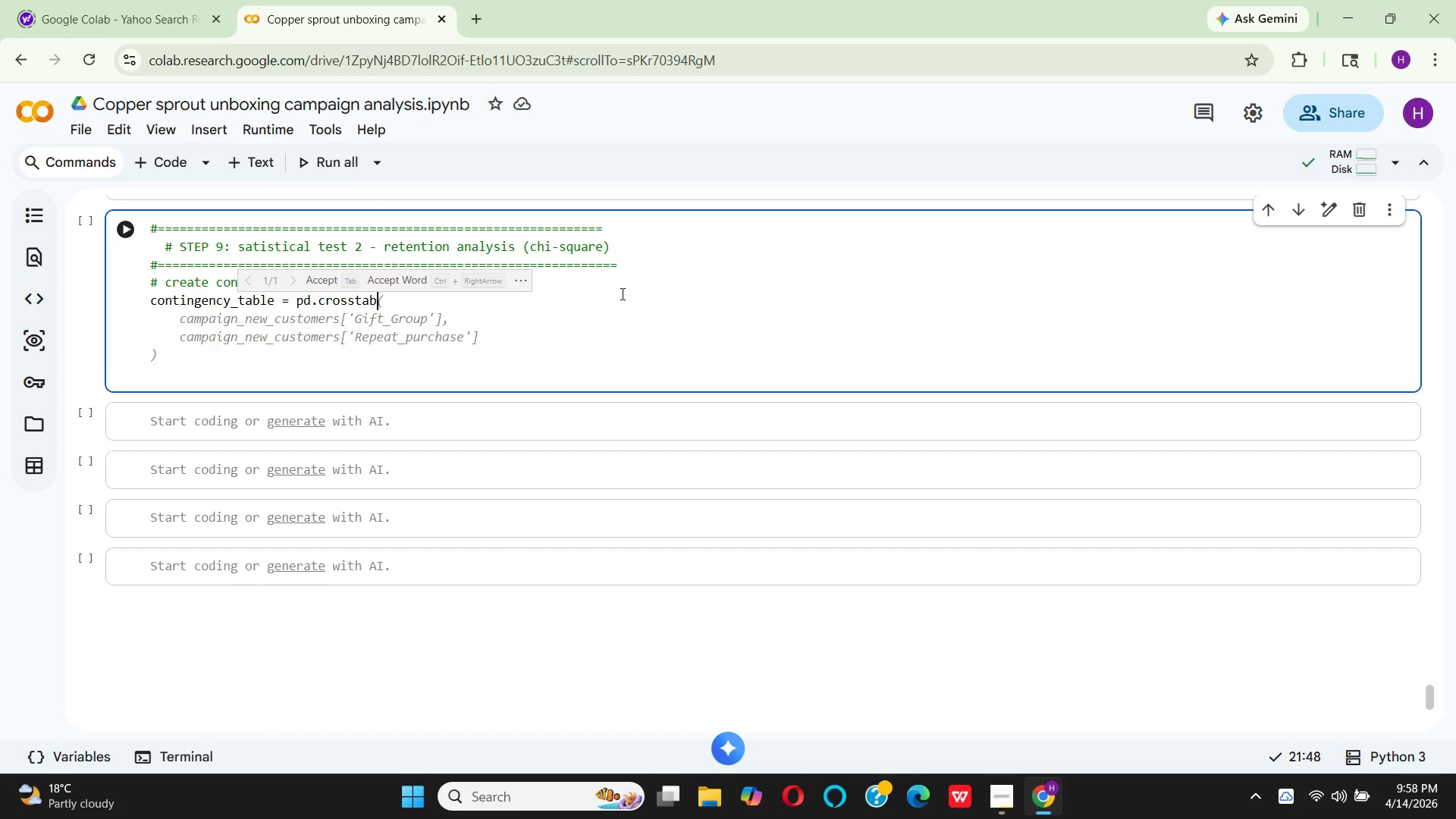 
key(Shift+9)
 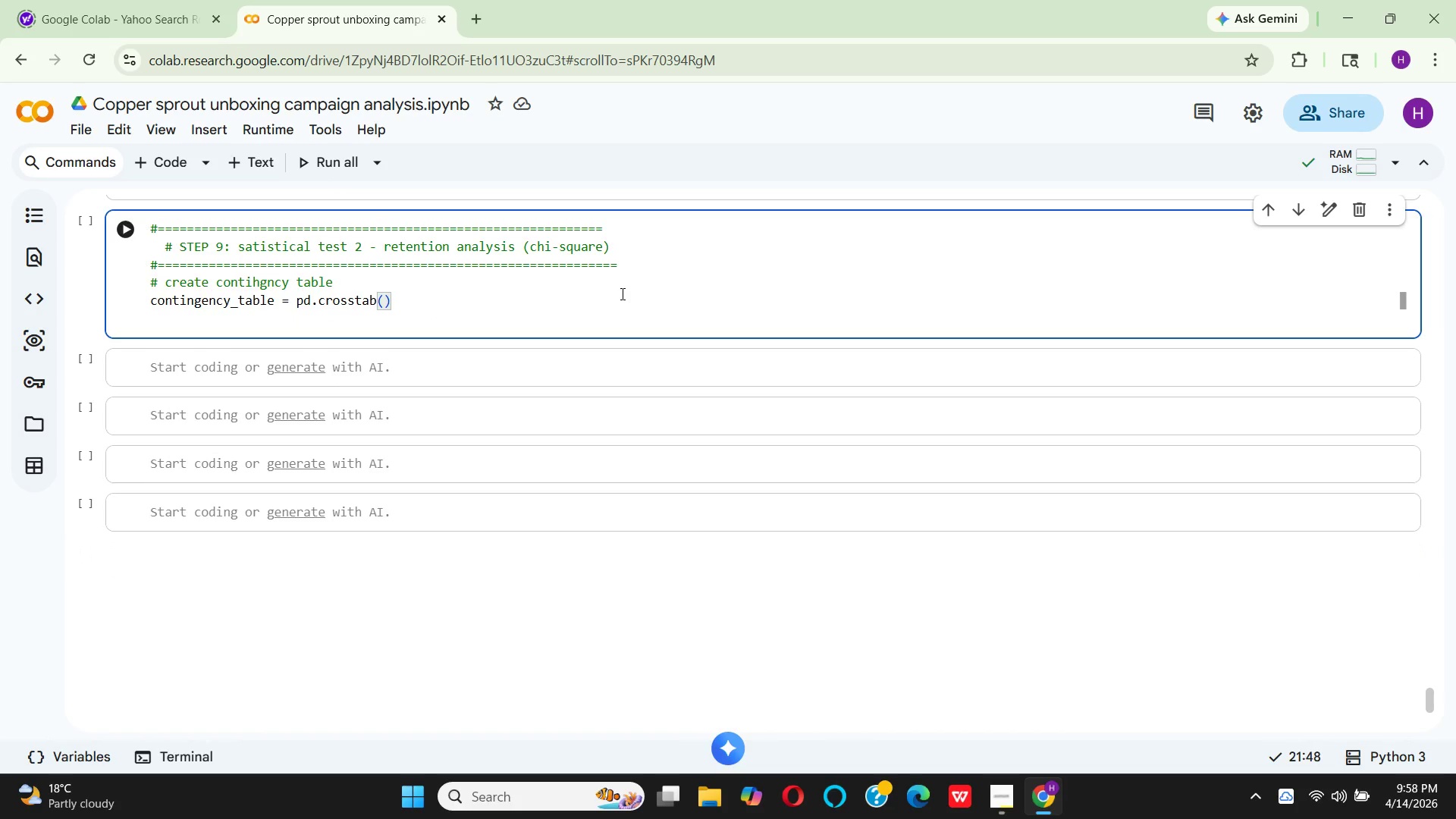 
key(Enter)
 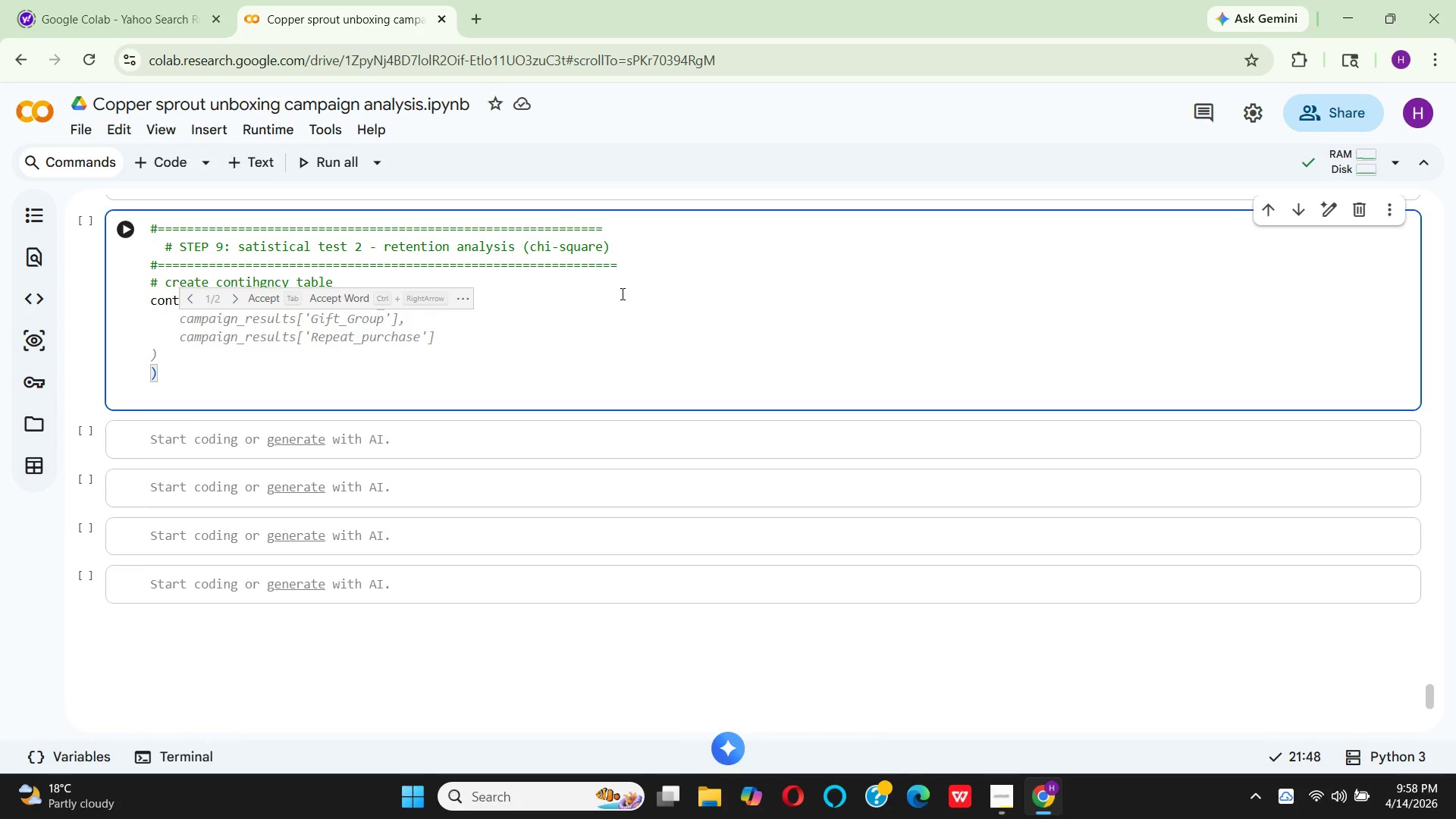 
type(ca)
 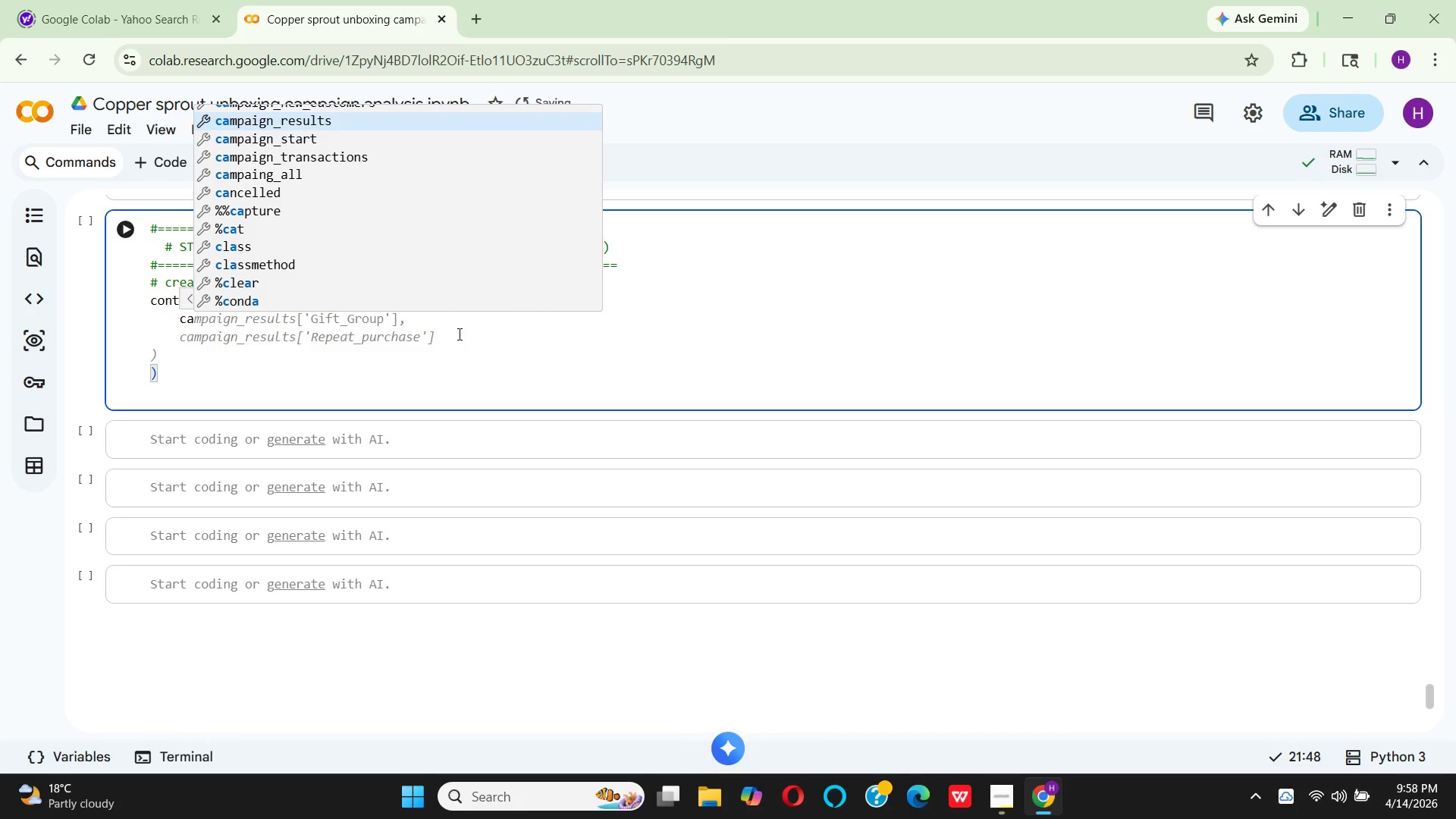 
left_click([458, 334])
 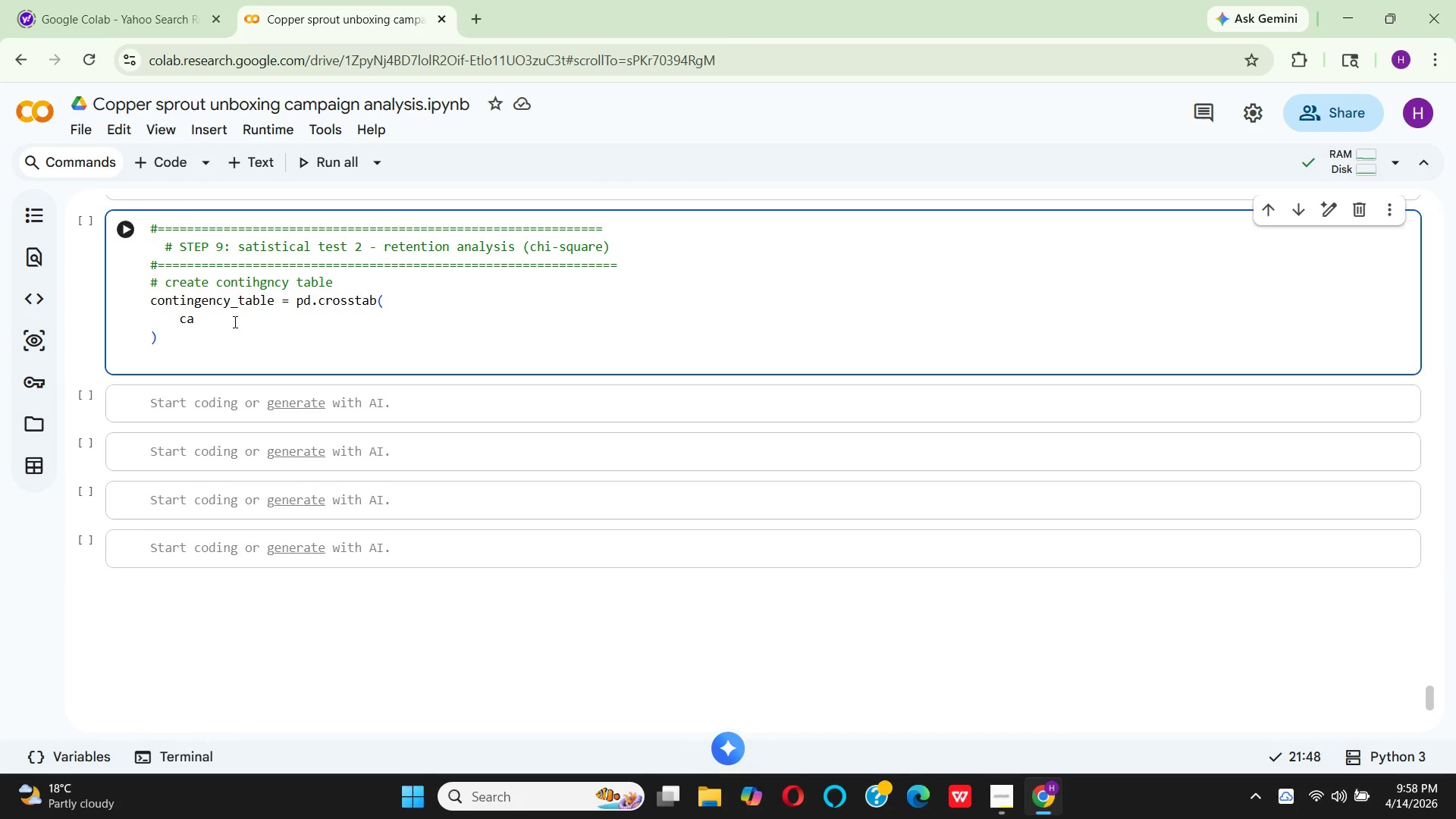 
left_click([230, 322])
 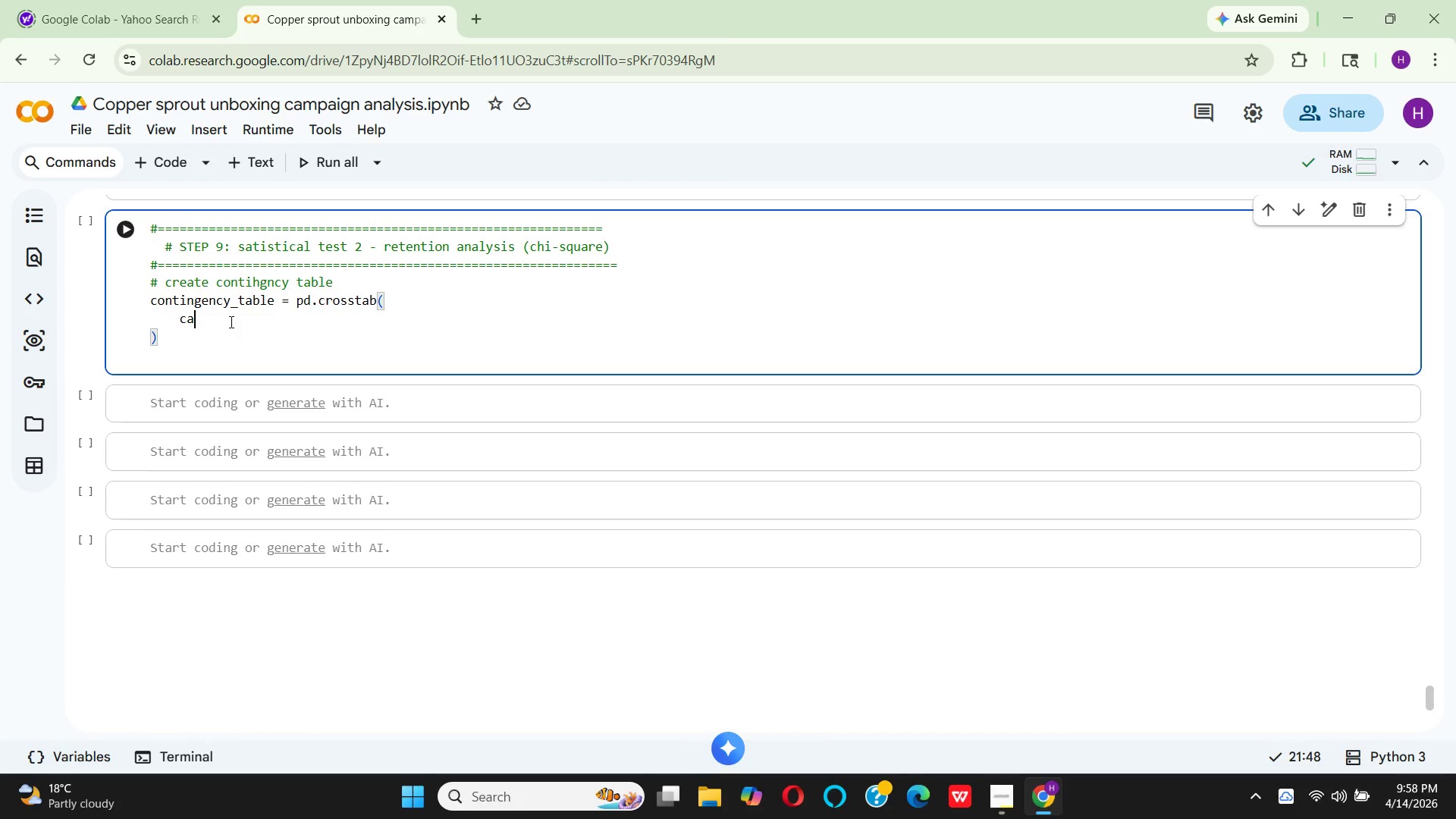 
key(M)
 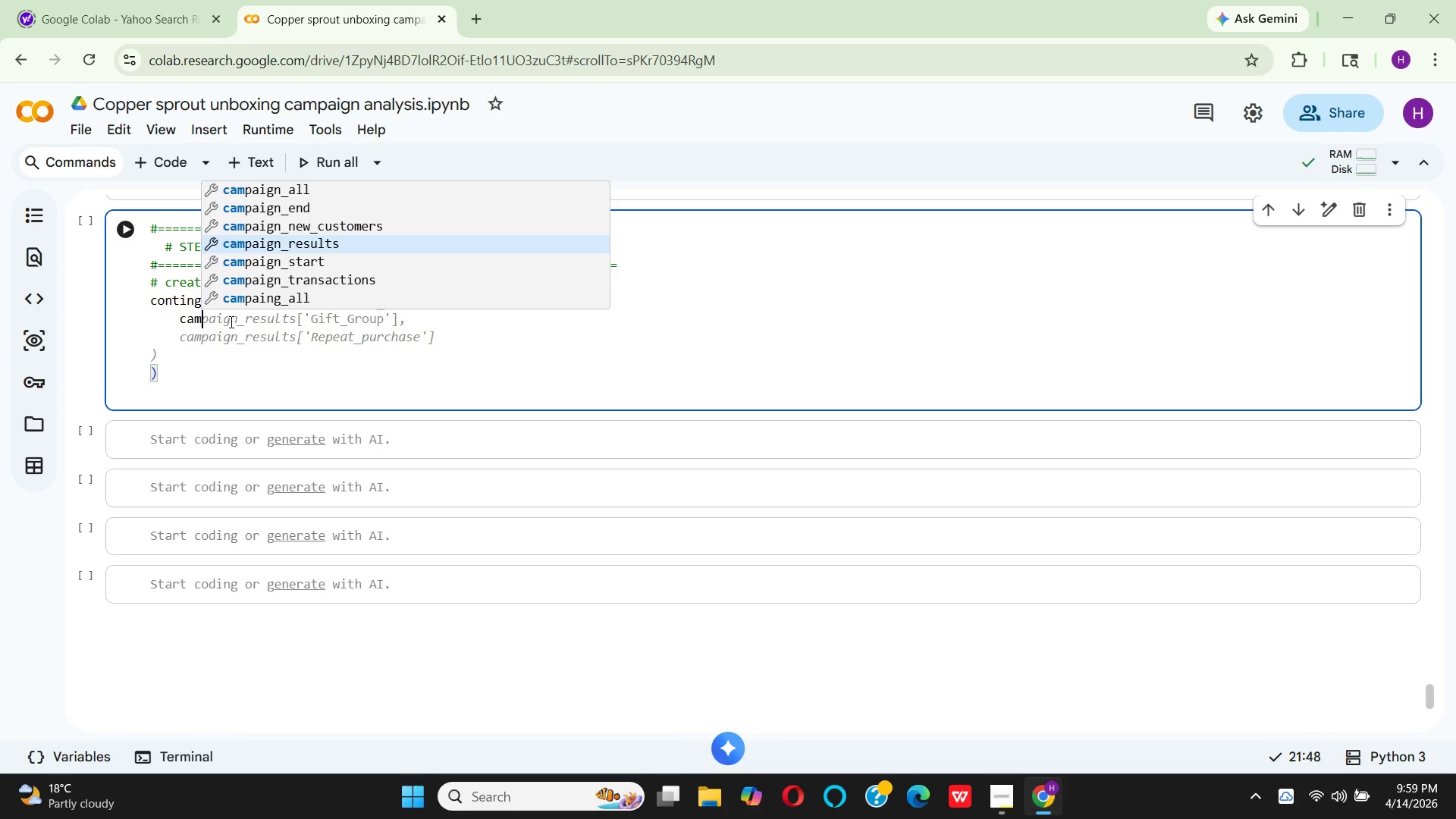 
wait(5.73)
 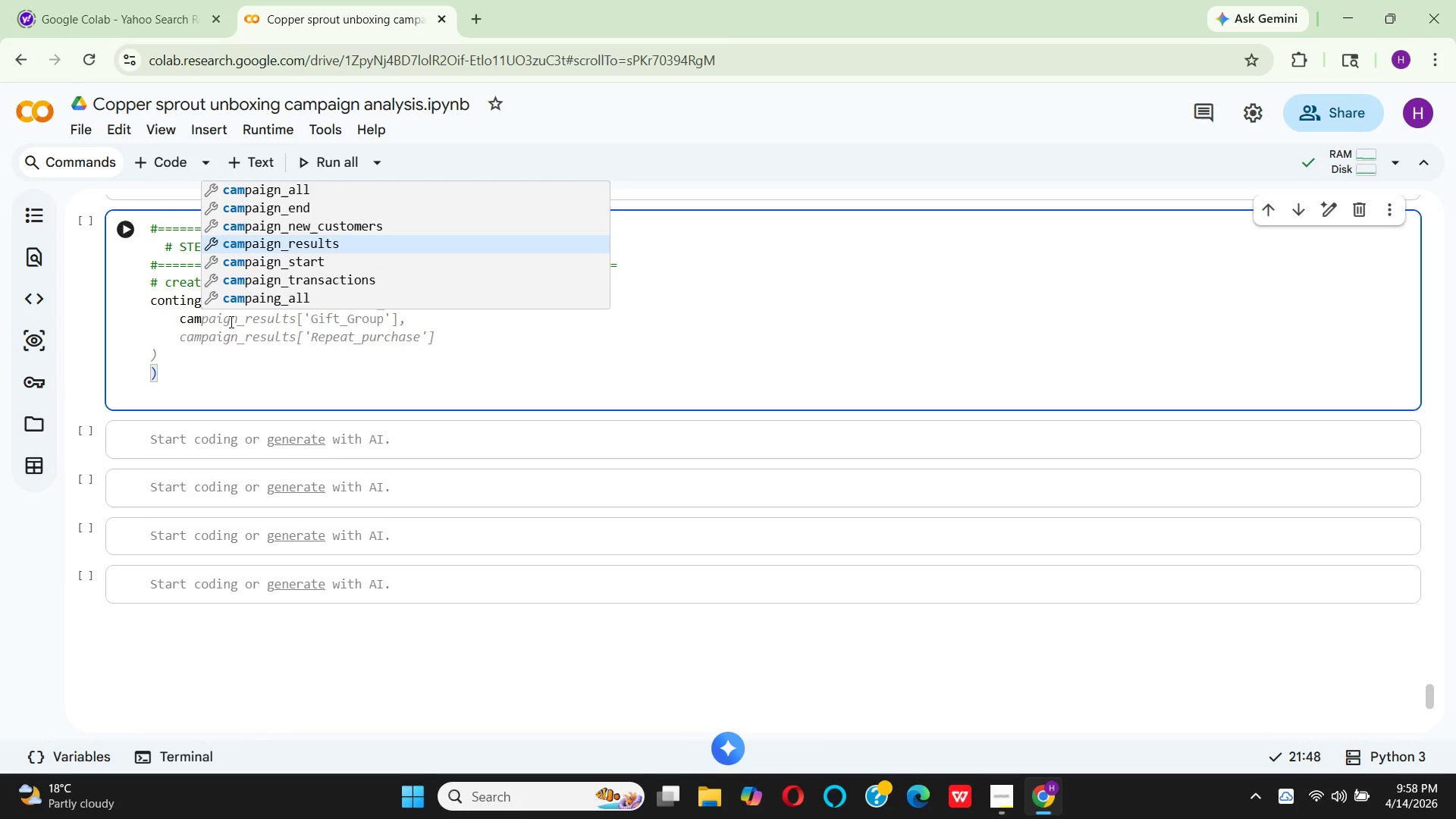 
key(Enter)
 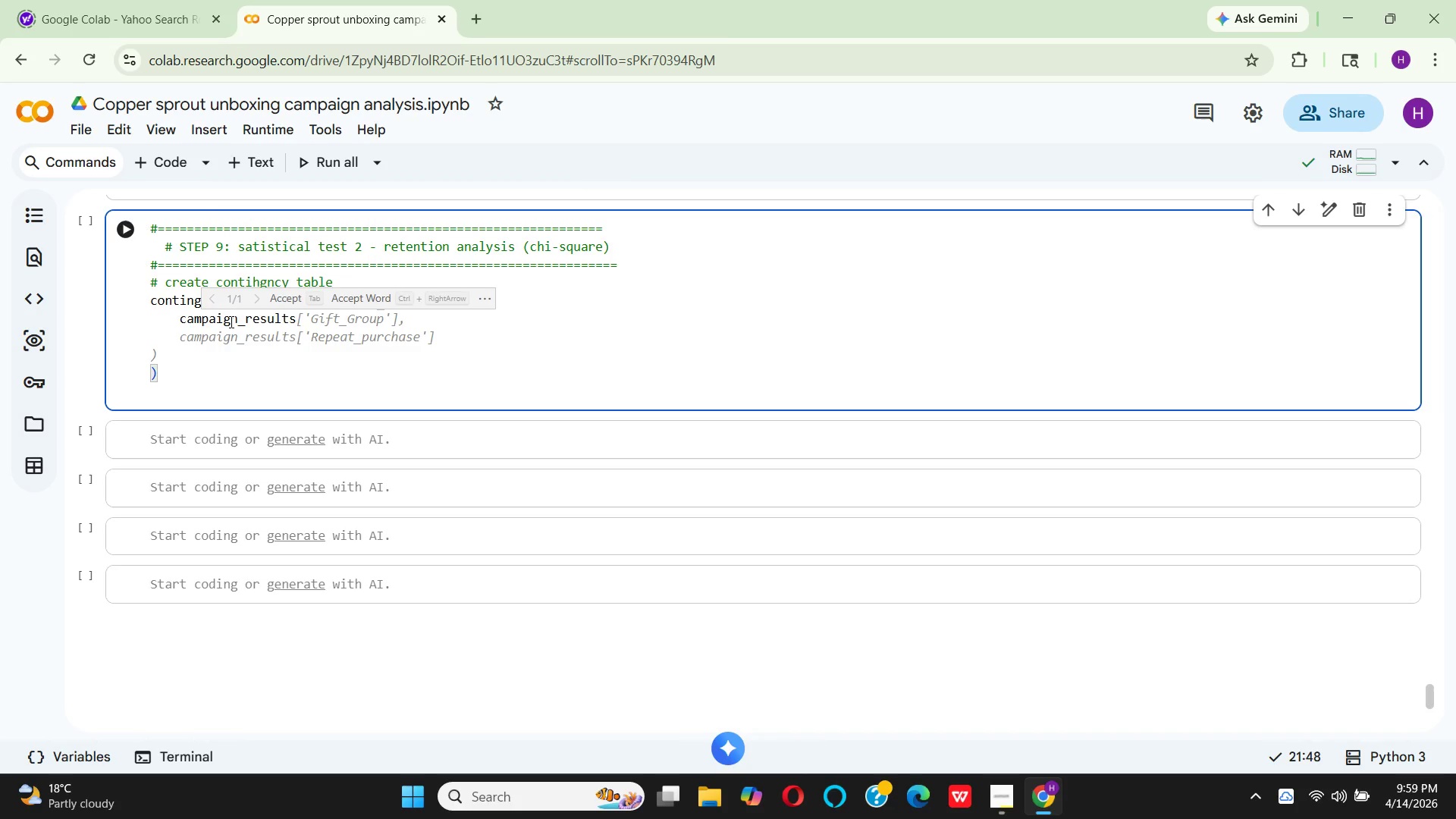 
key(BracketLeft)
 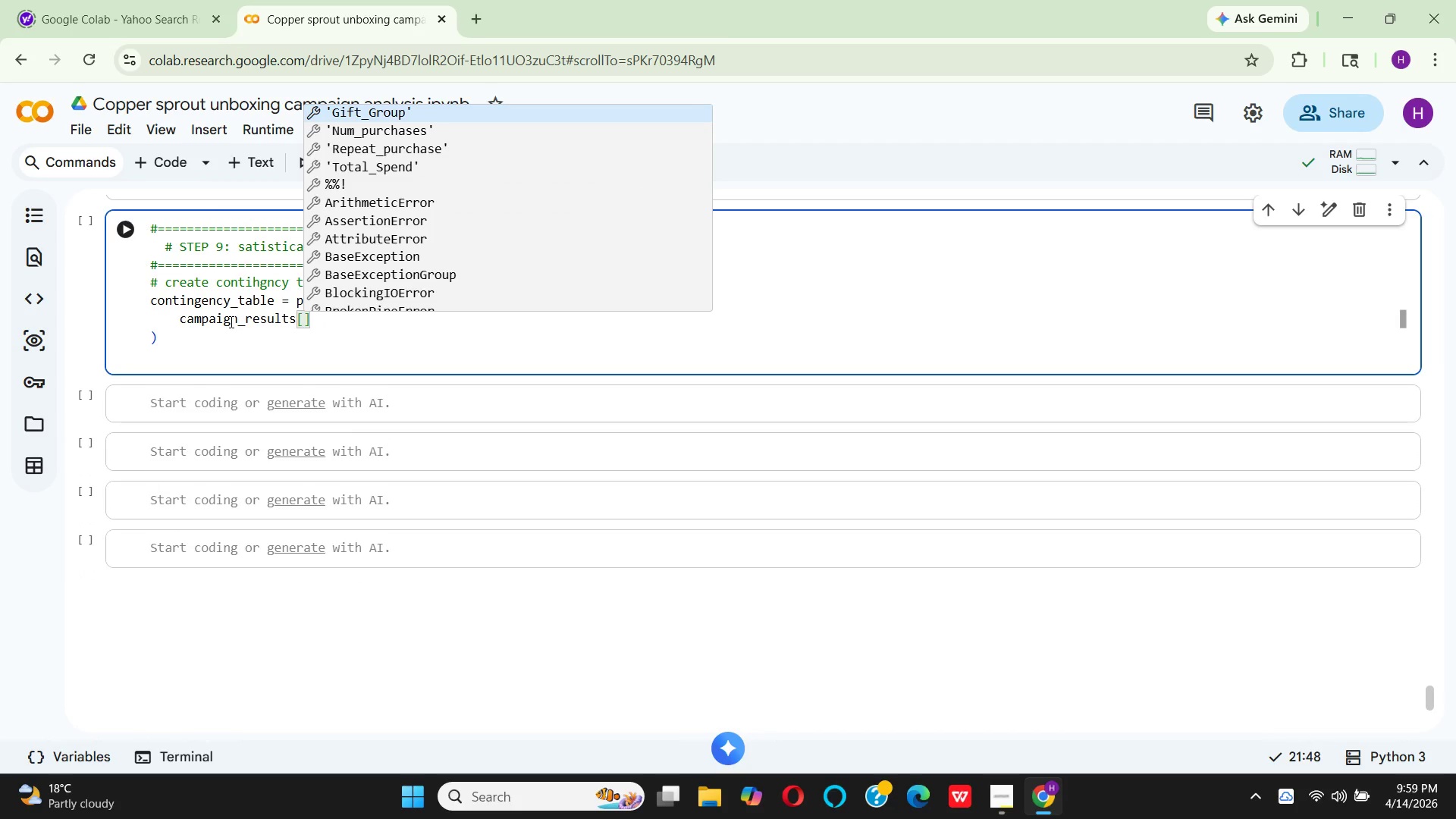 
key(Quote)
 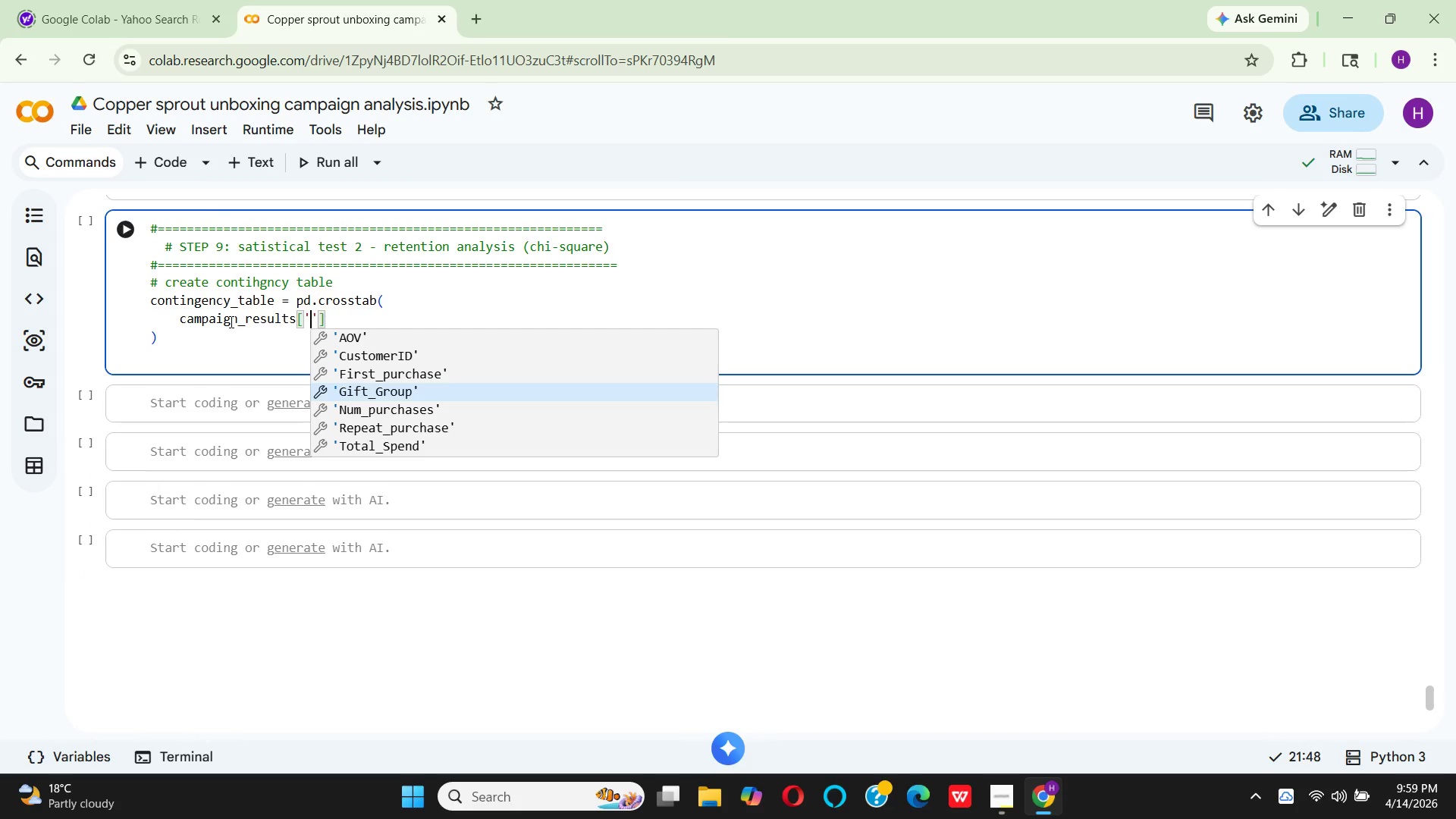 
key(Enter)
 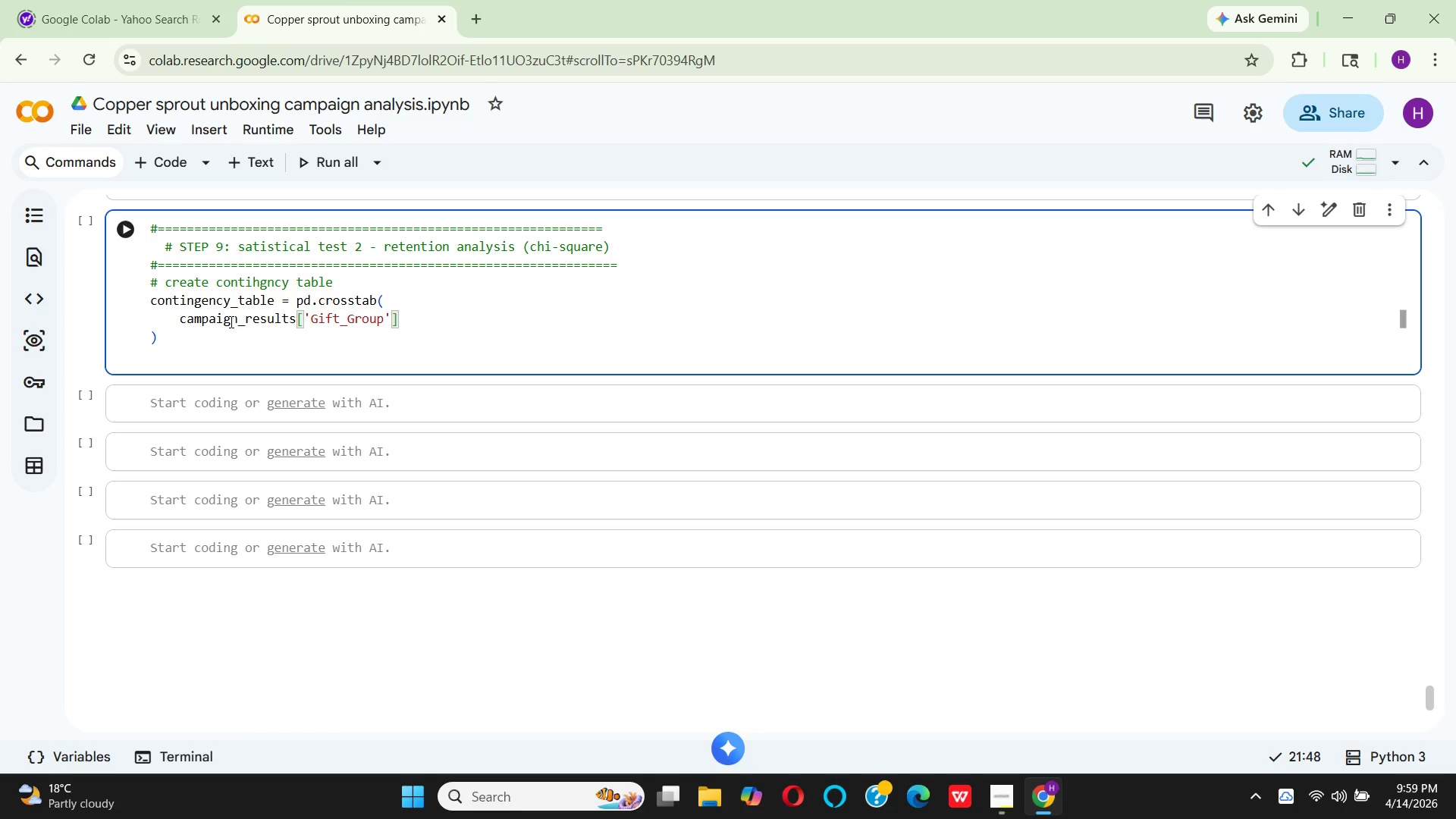 
key(ArrowRight)
 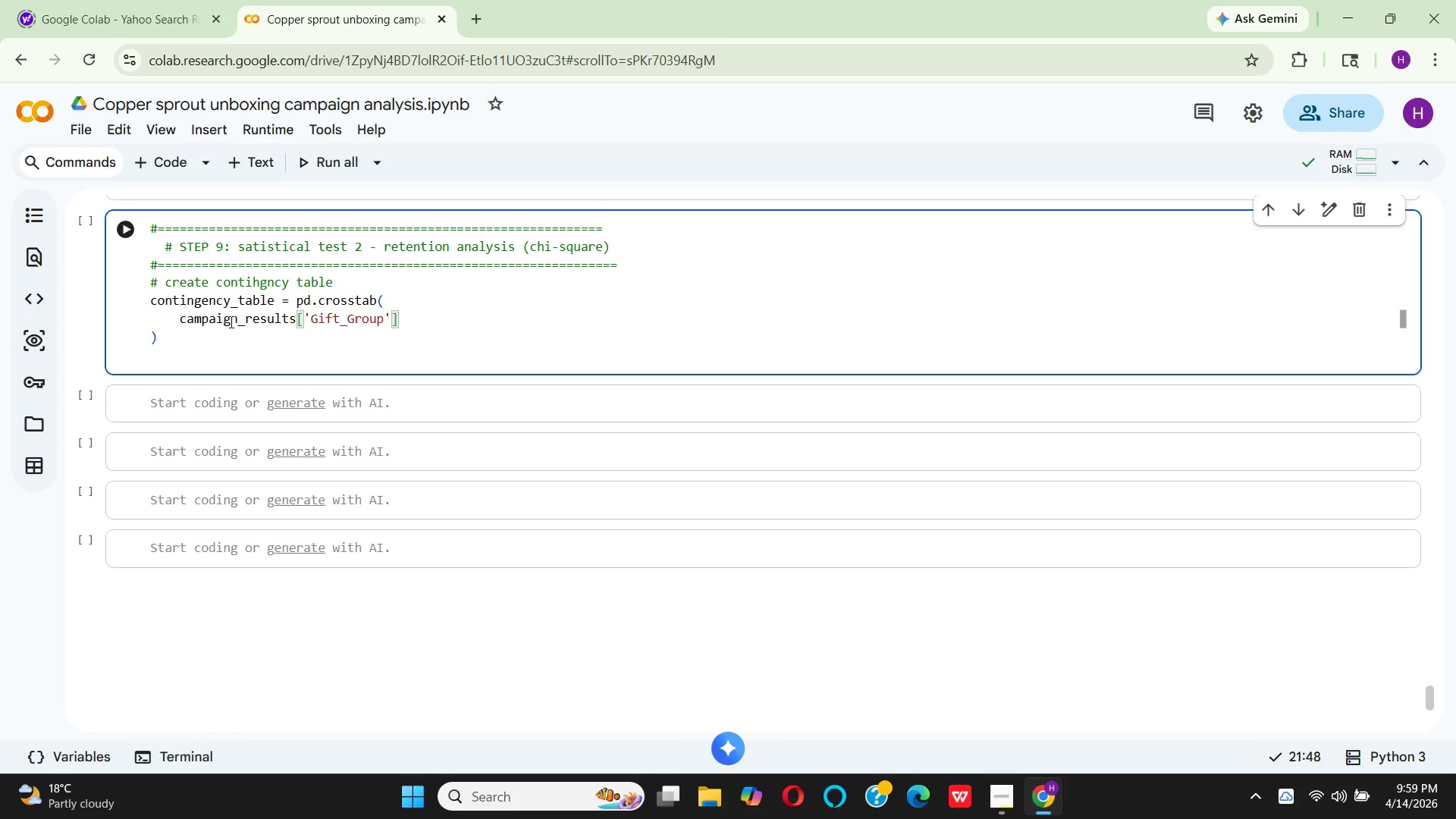 
key(Comma)
 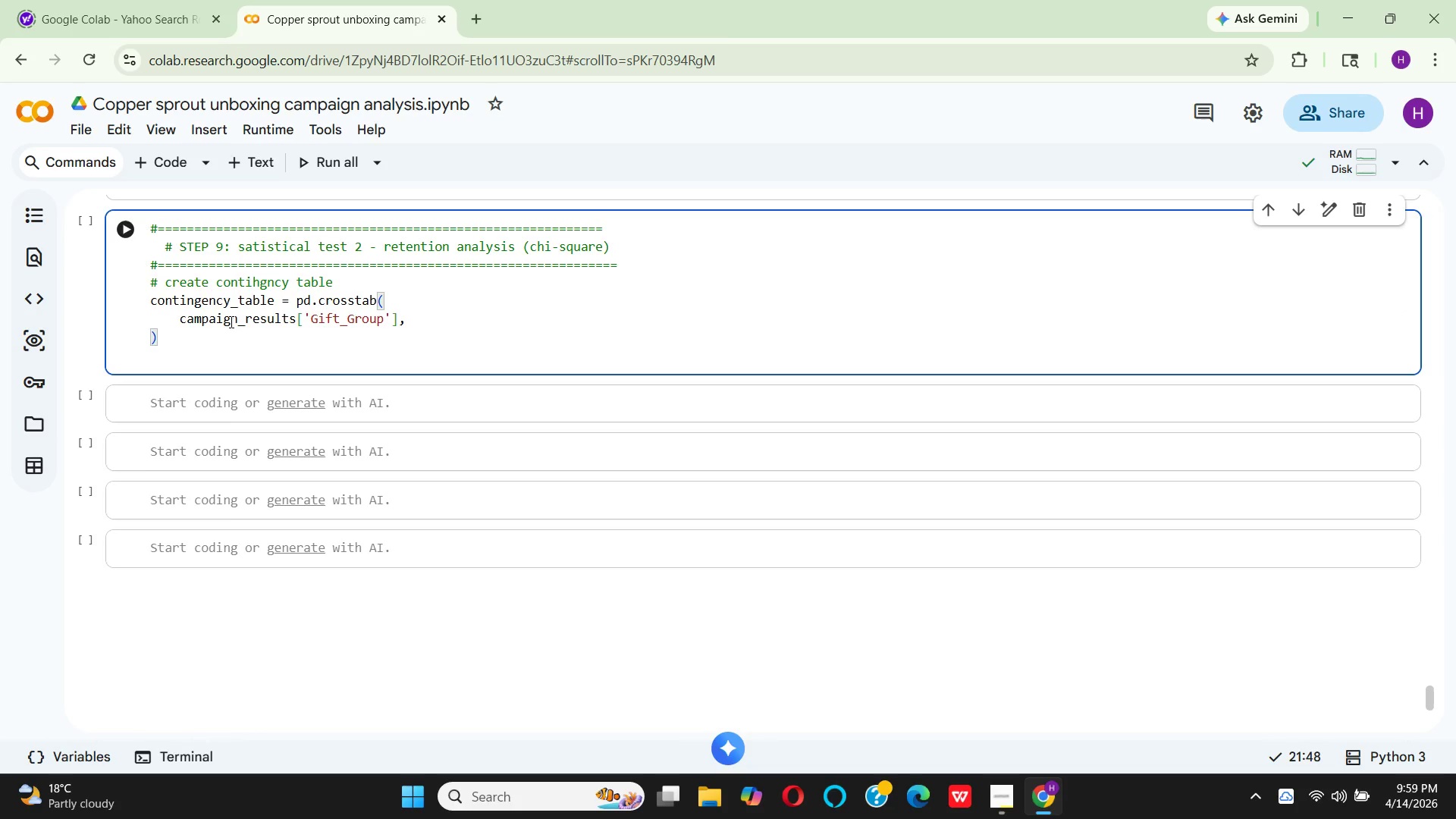 
key(Enter)
 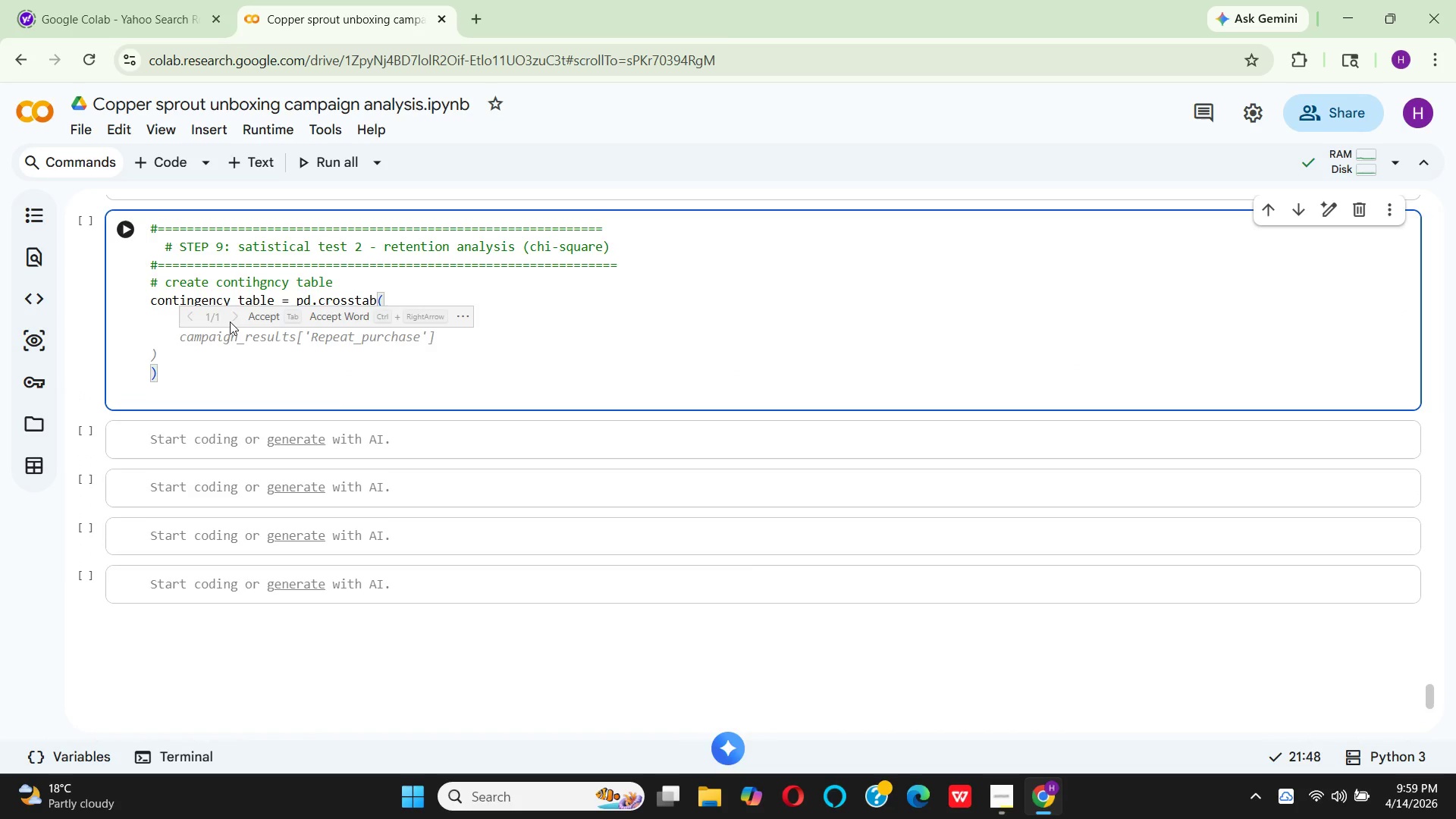 
key(C)
 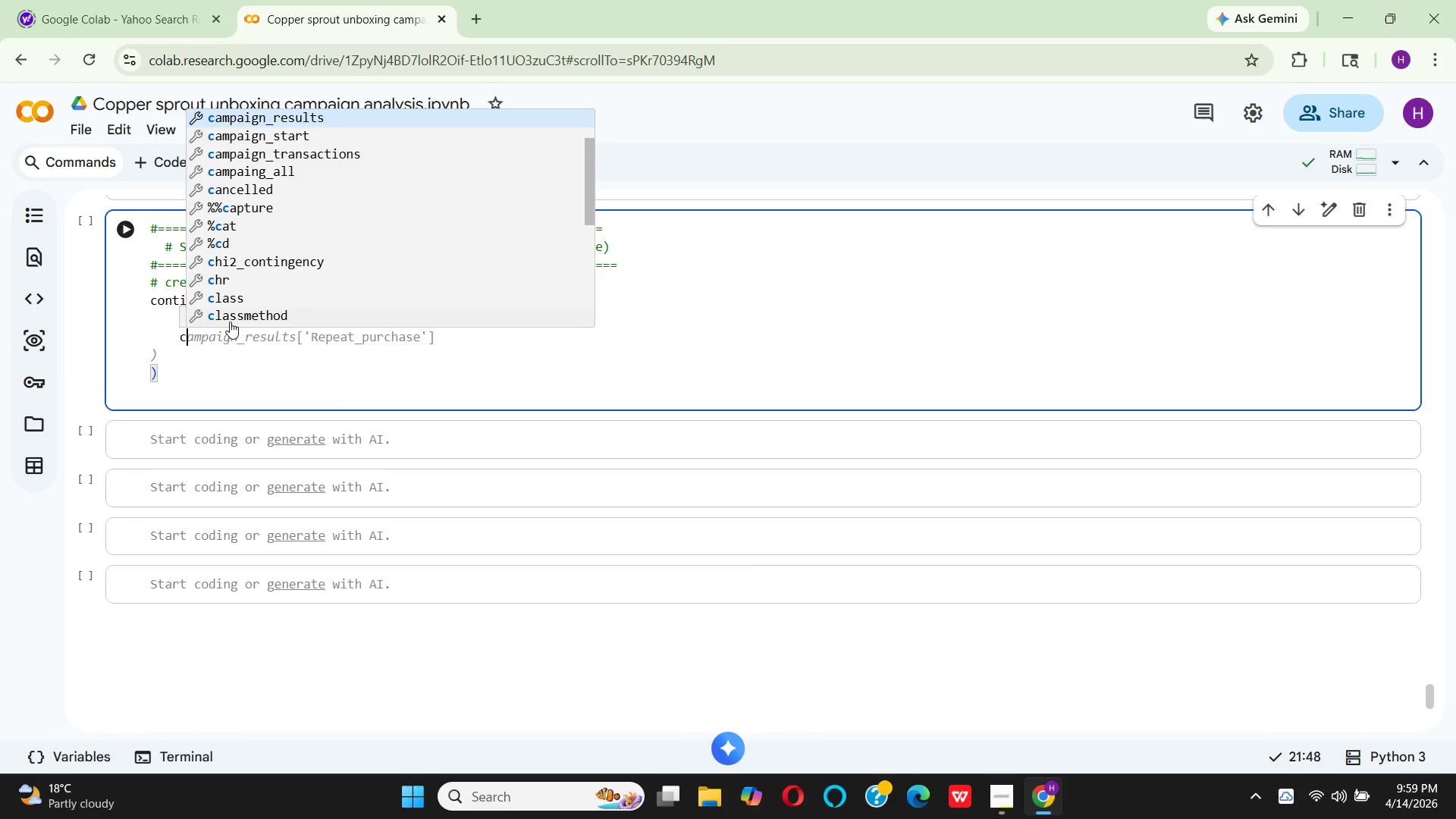 
key(Enter)
 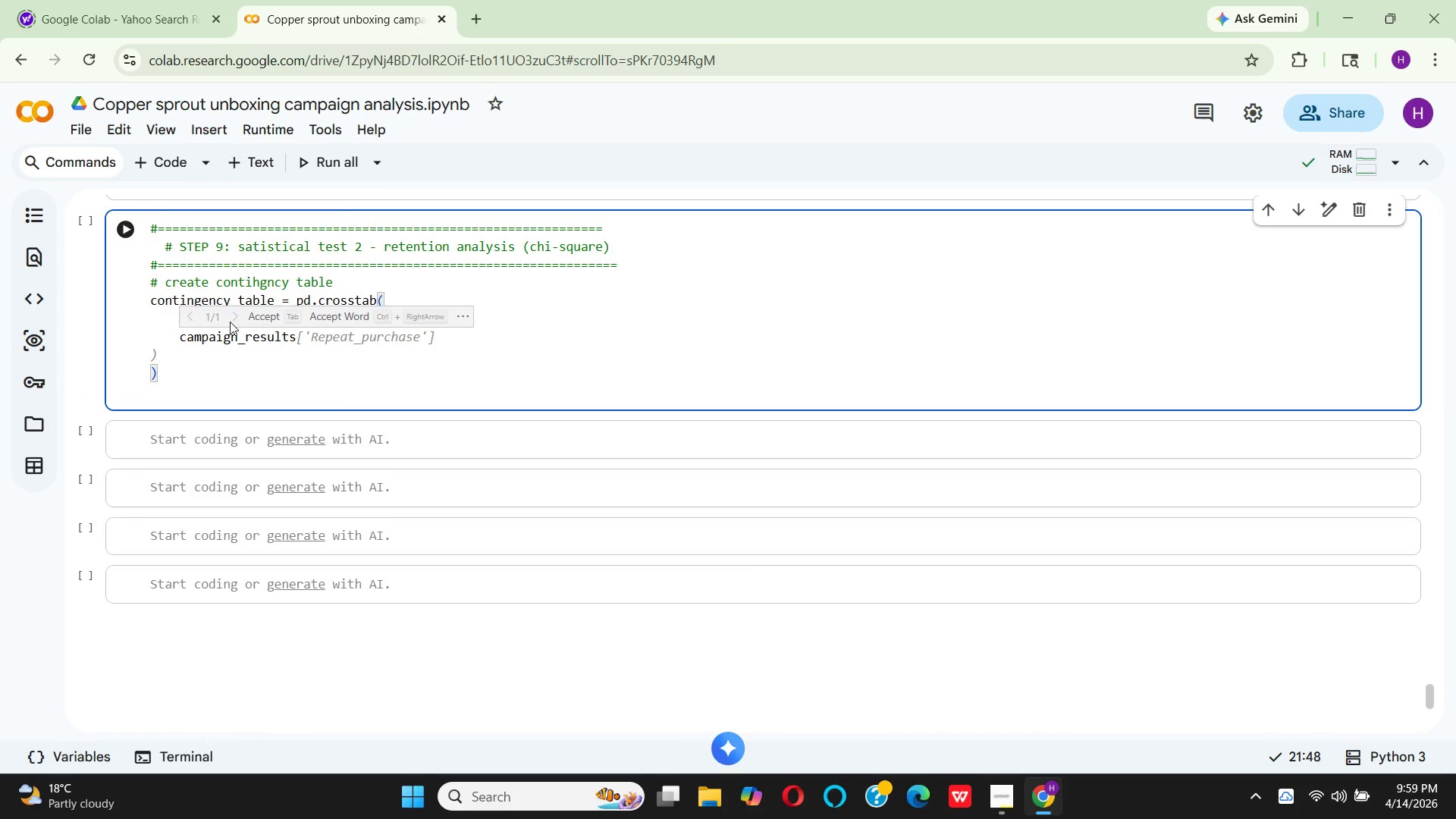 
key(BracketLeft)
 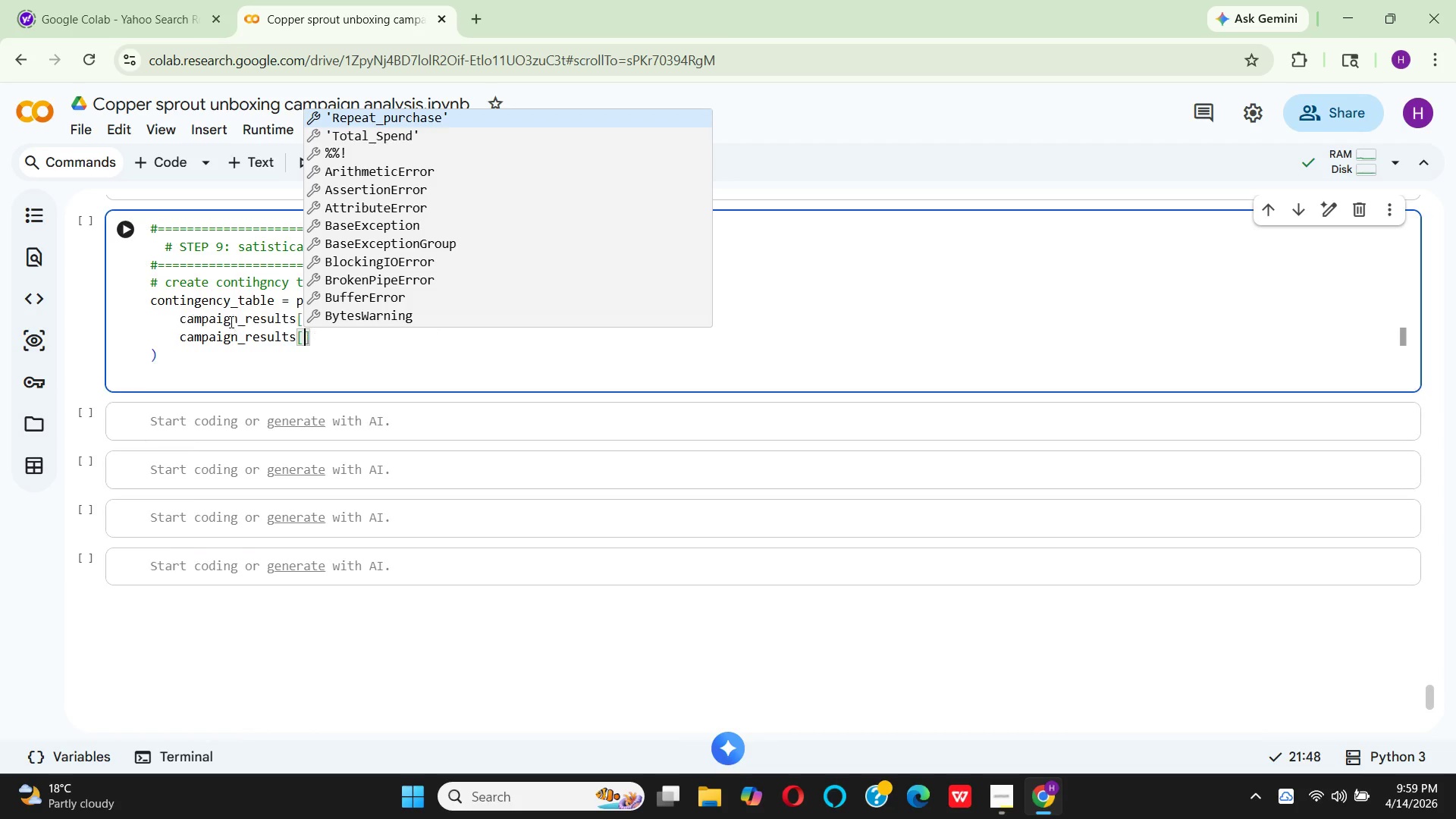 
key(Quote)
 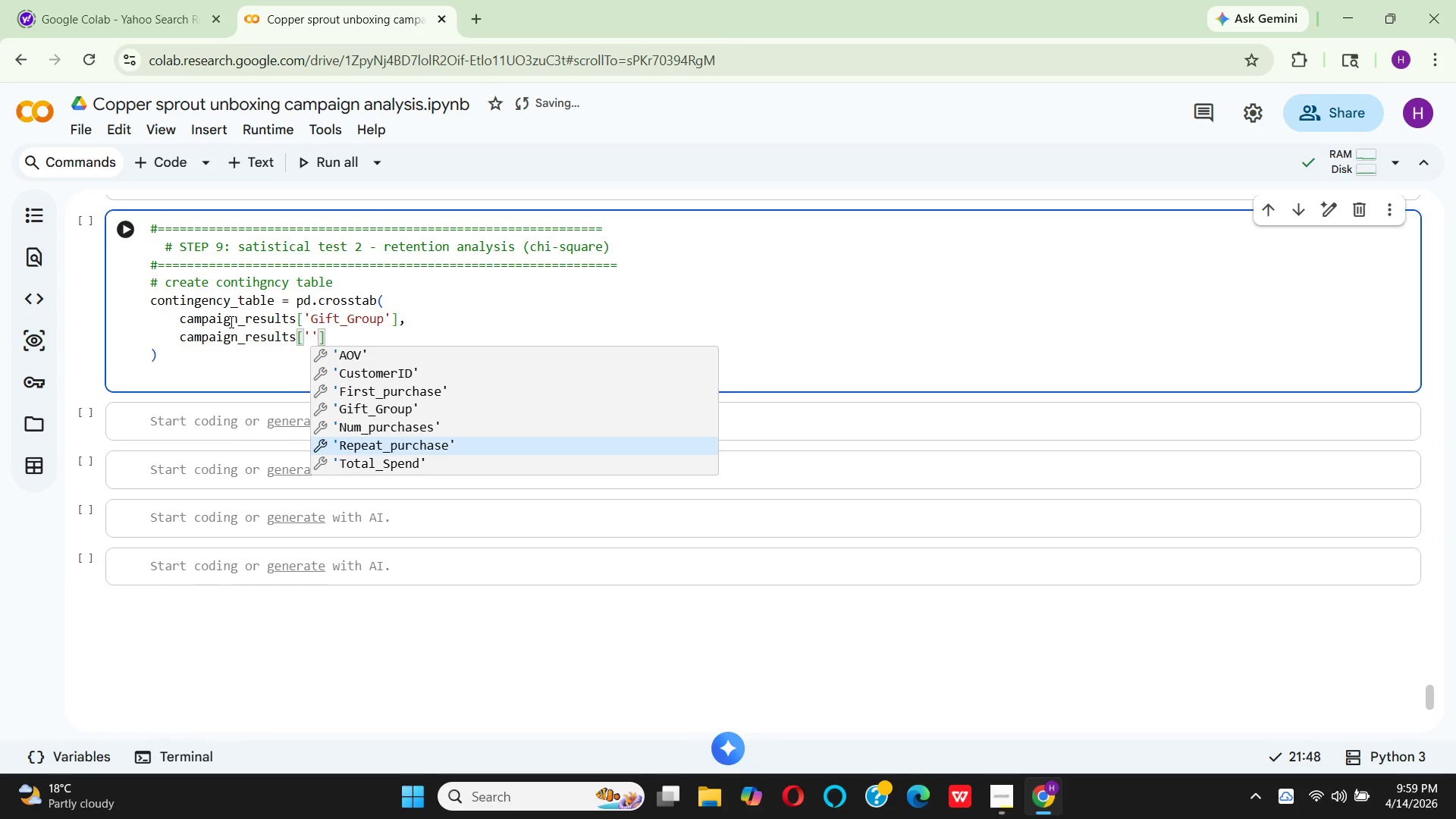 
key(Enter)
 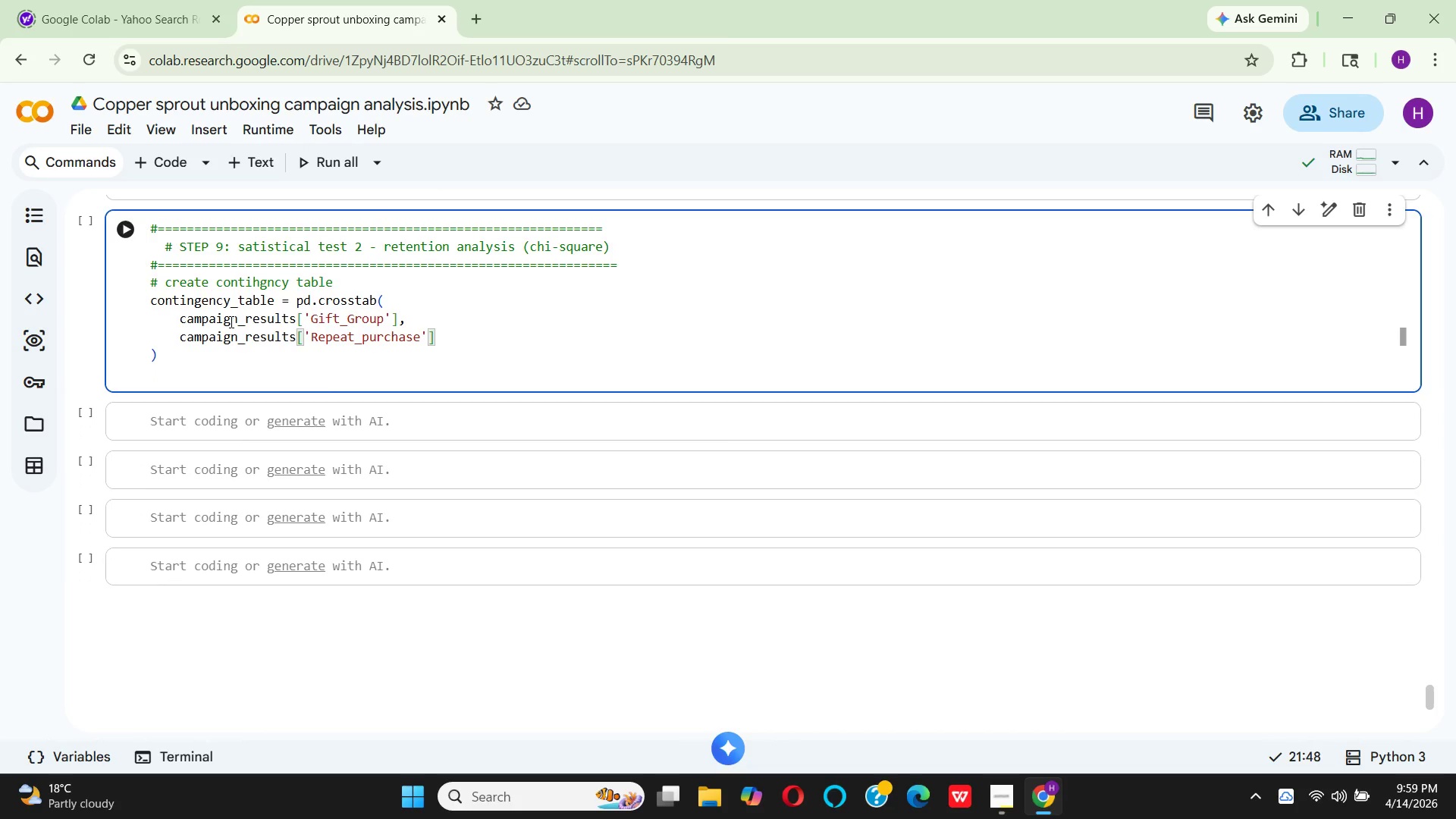 
key(ArrowRight)
 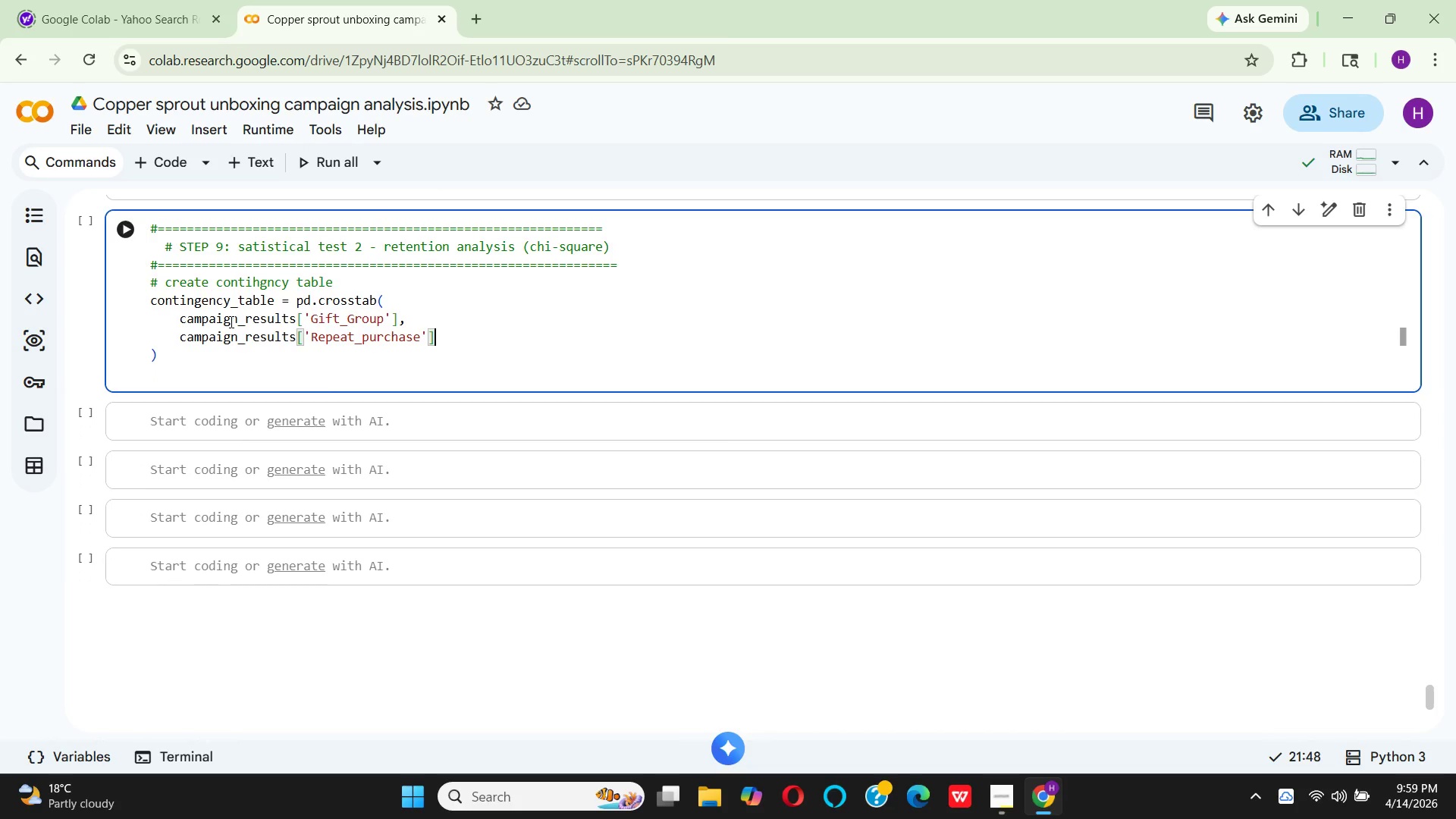 
key(Comma)
 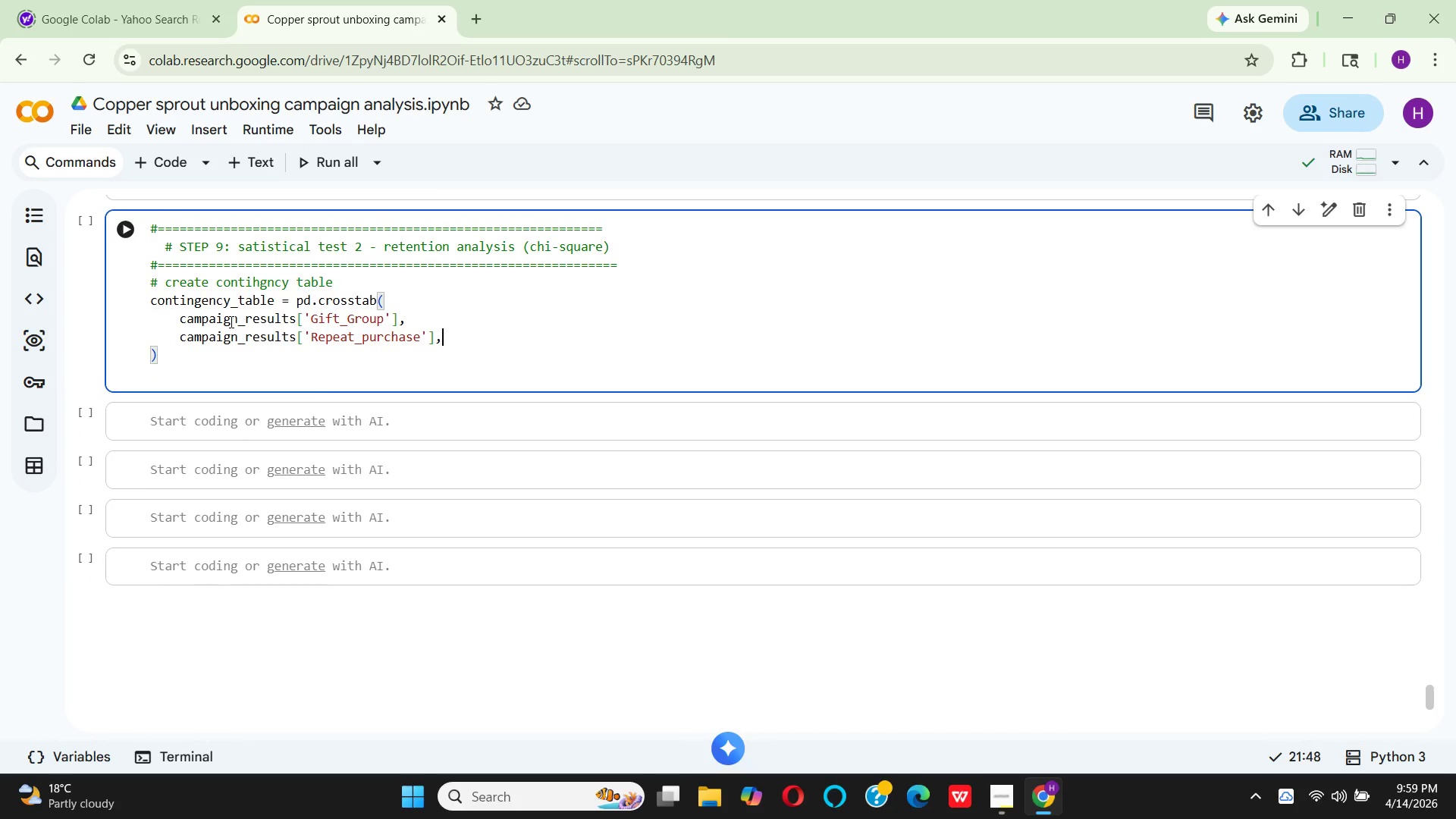 
key(Enter)
 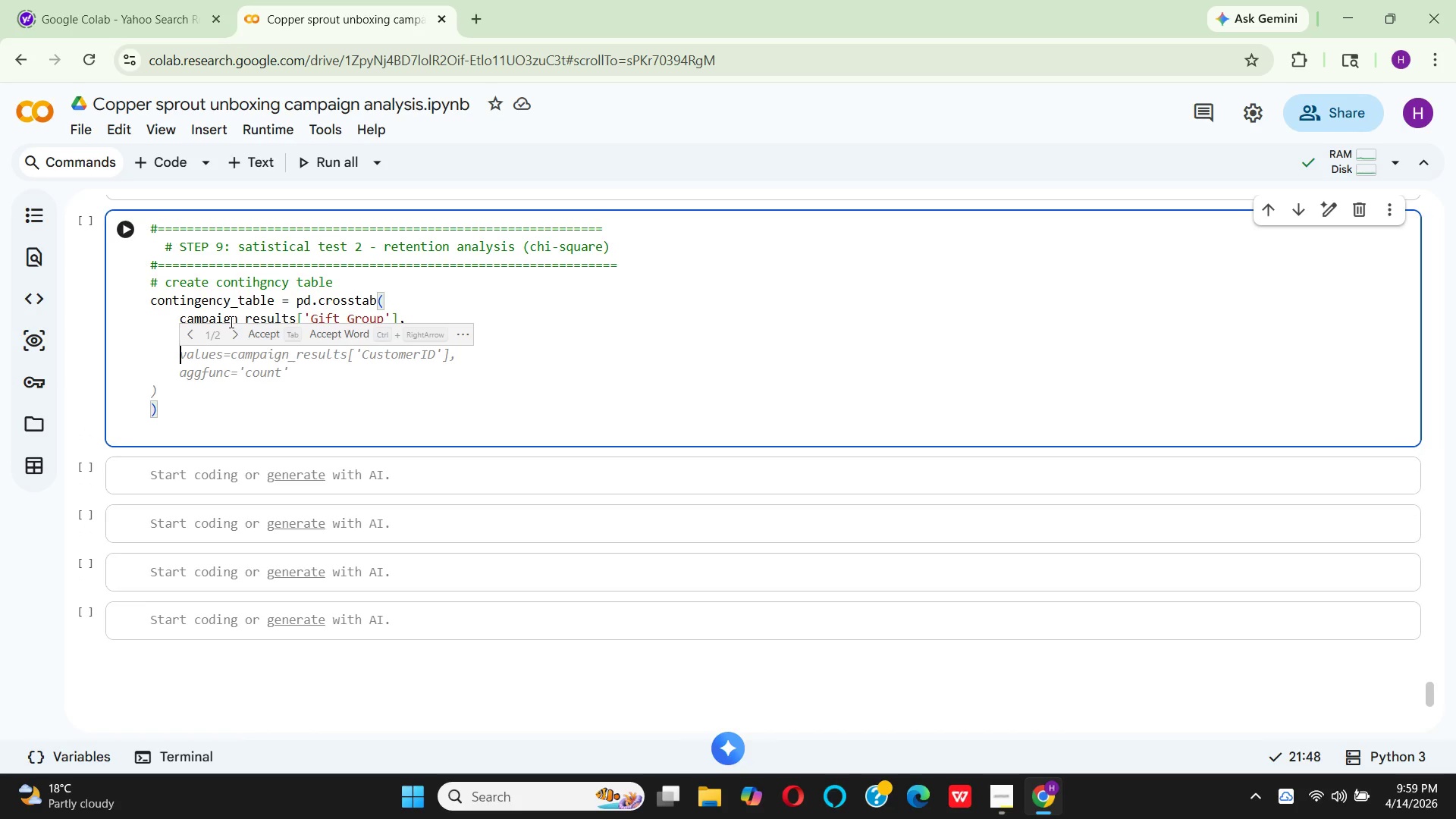 
type(ma)
 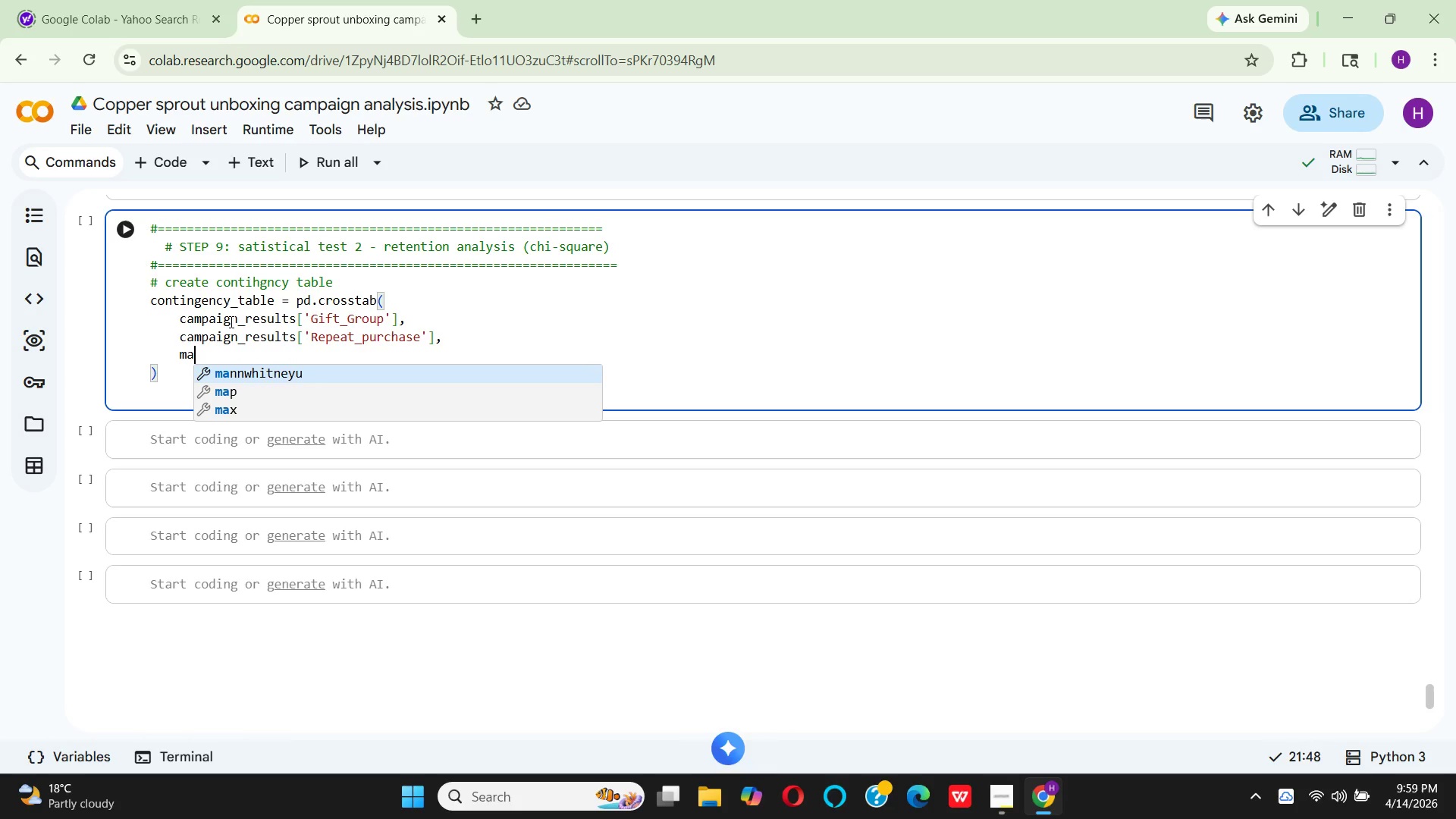 
type(rgins)
 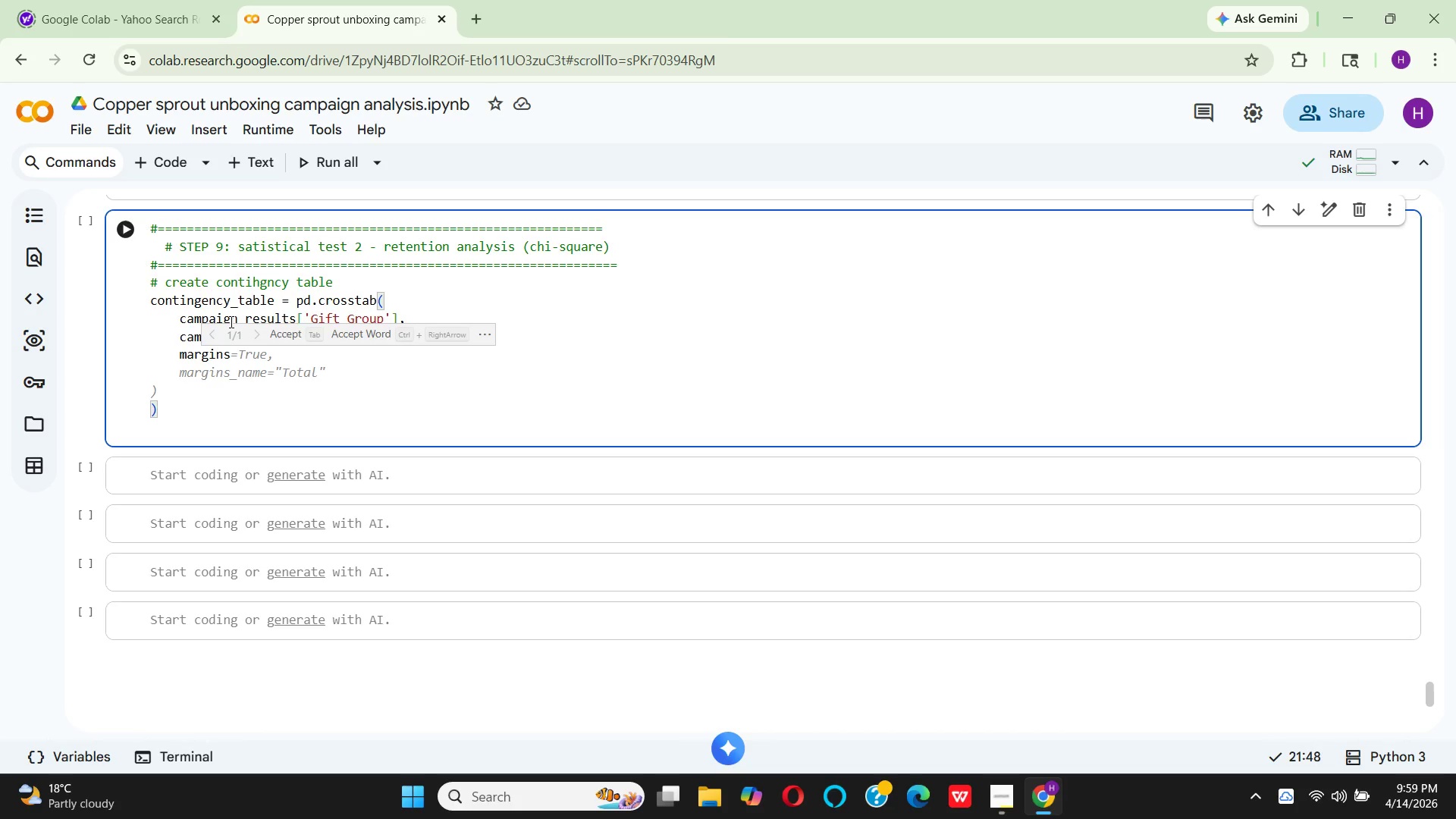 
key(Equal)
 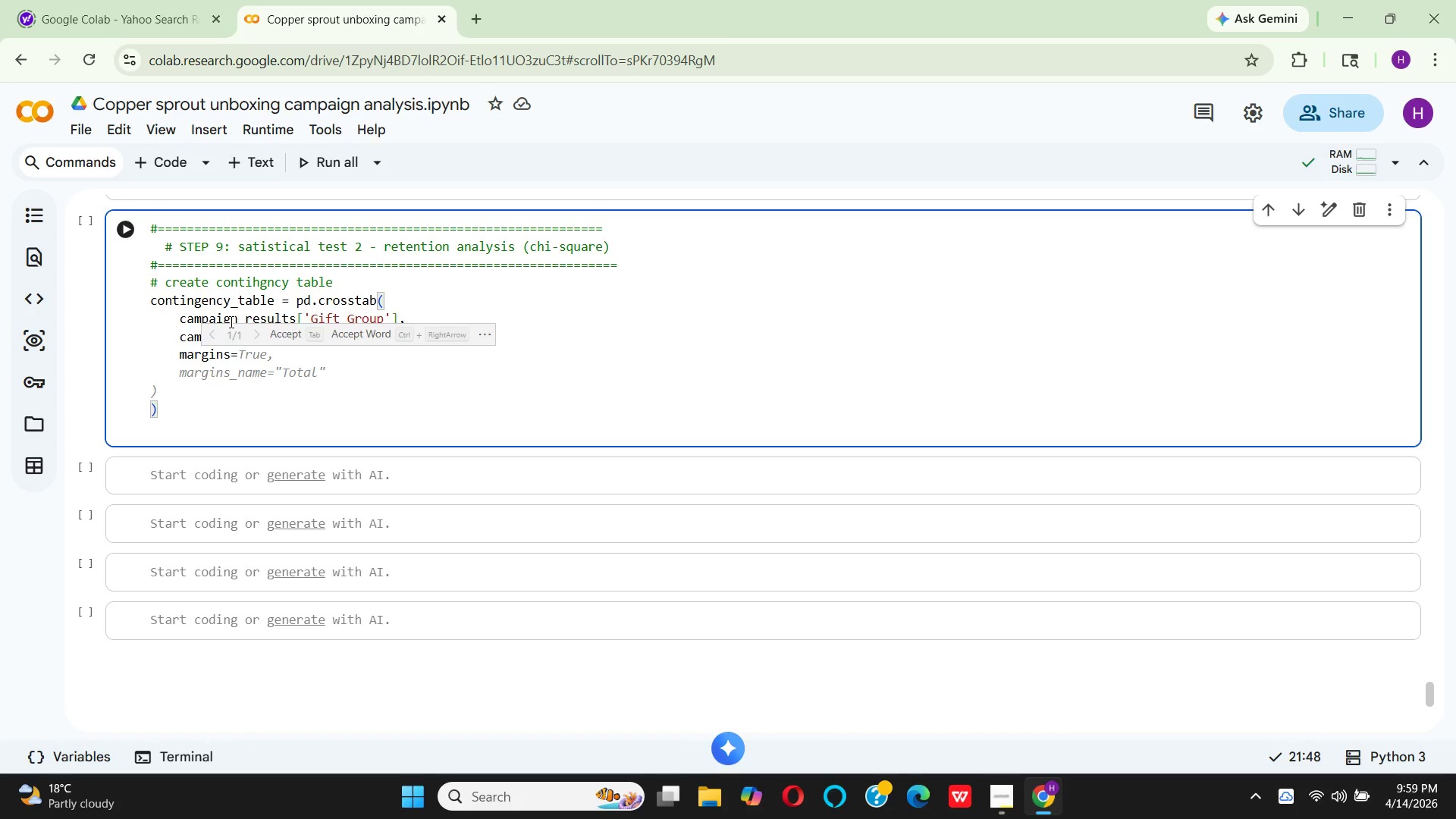 
key(CapsLock)
 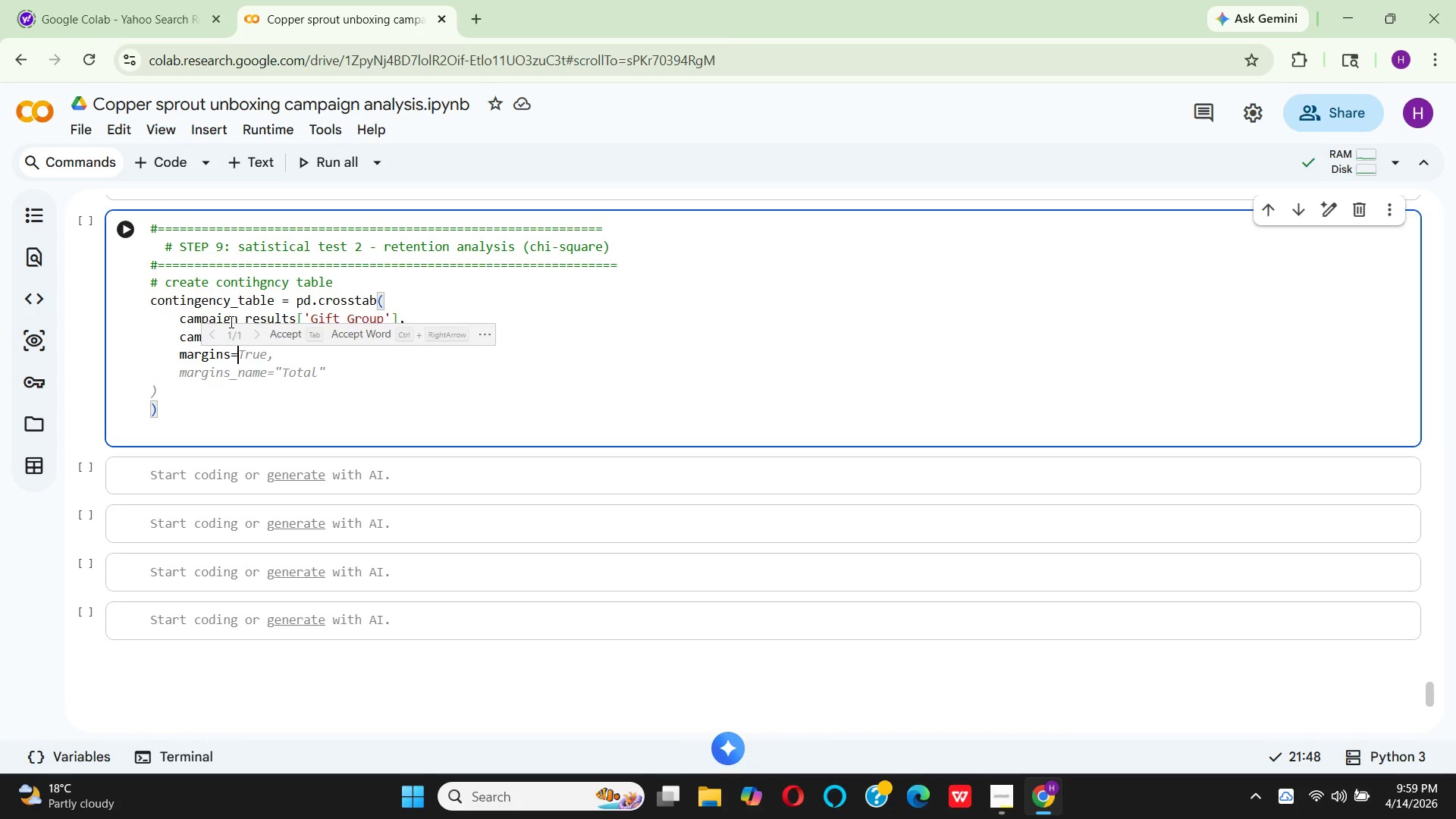 
key(F)
 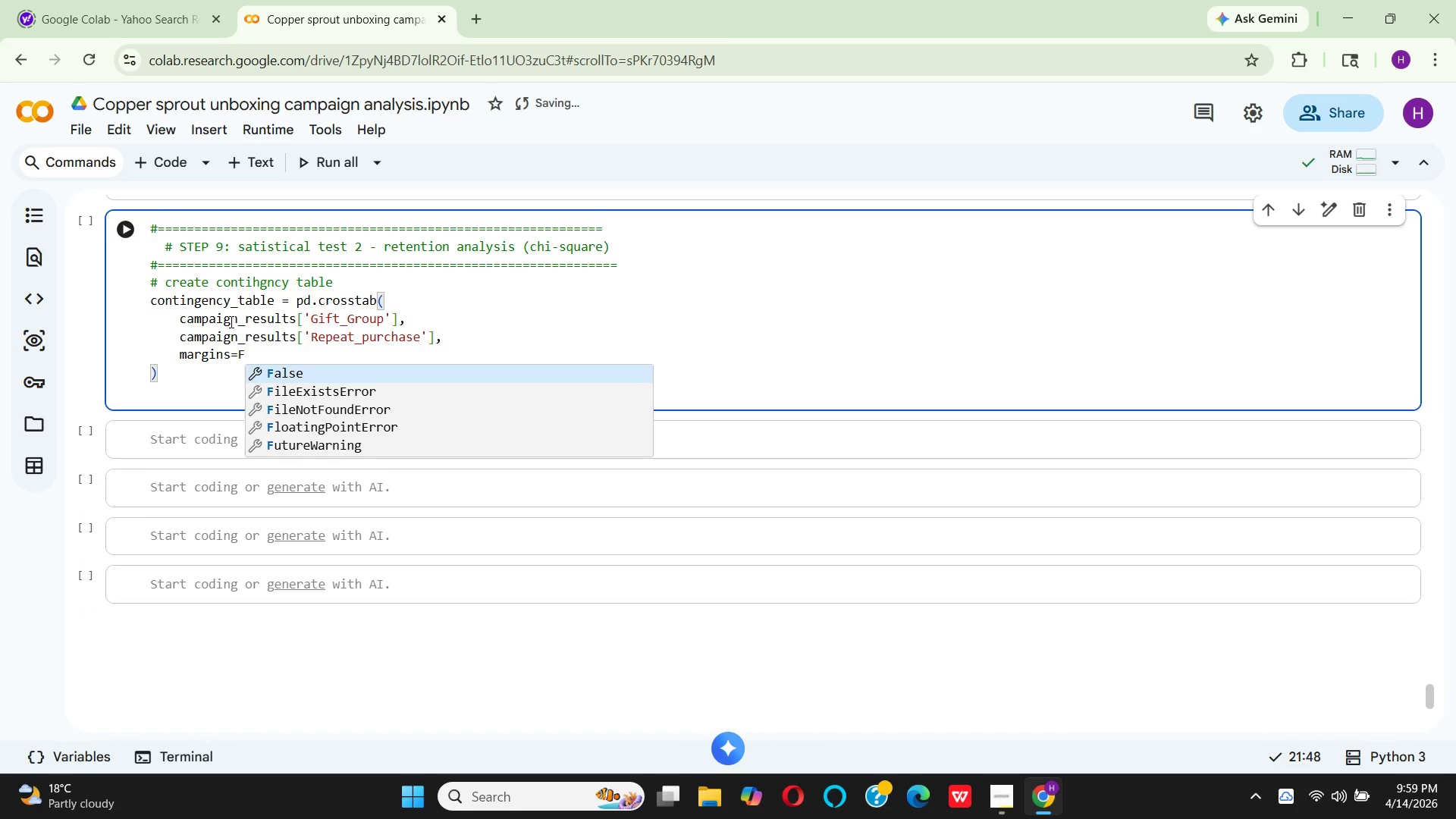 
key(CapsLock)
 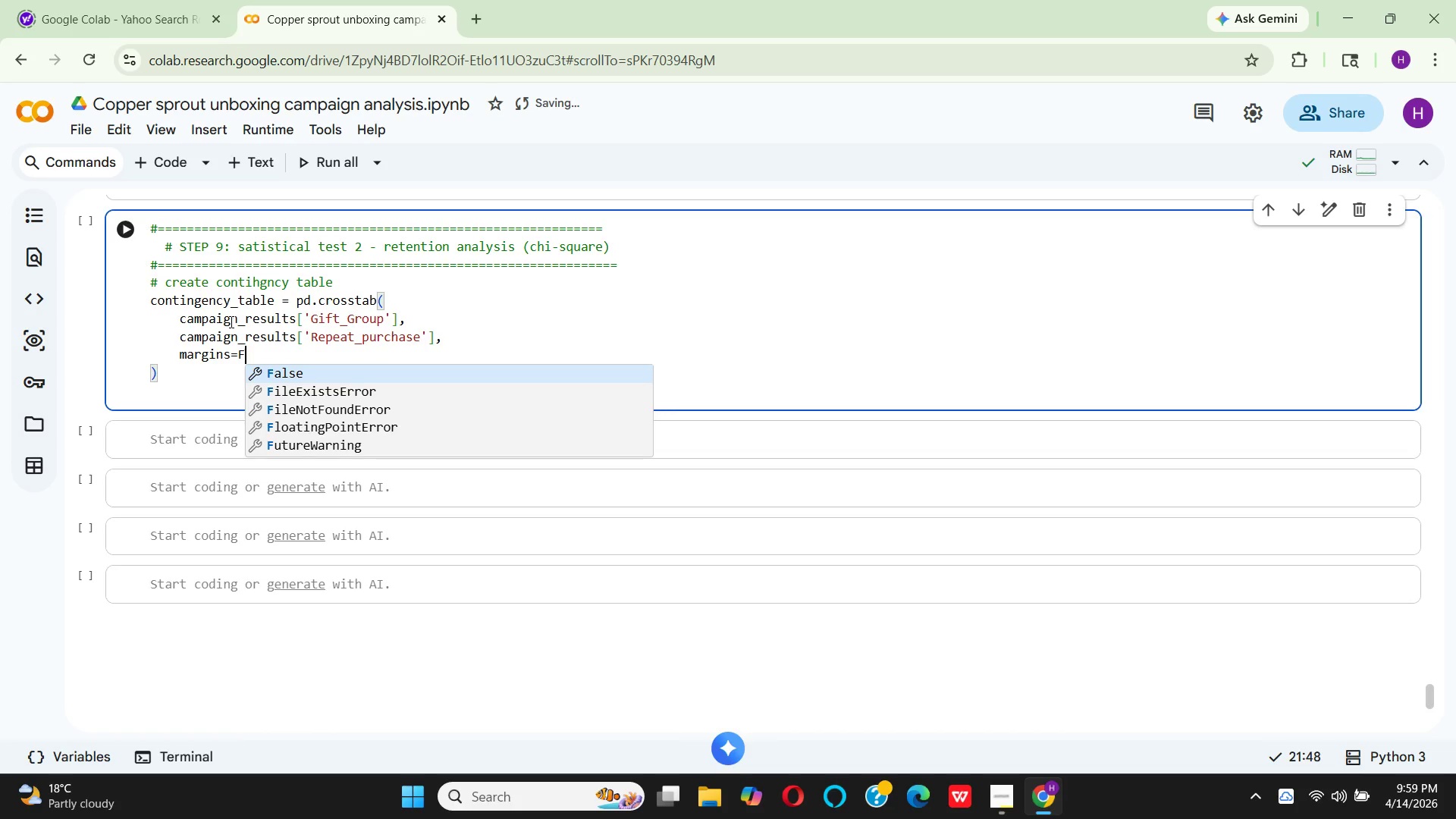 
key(Enter)
 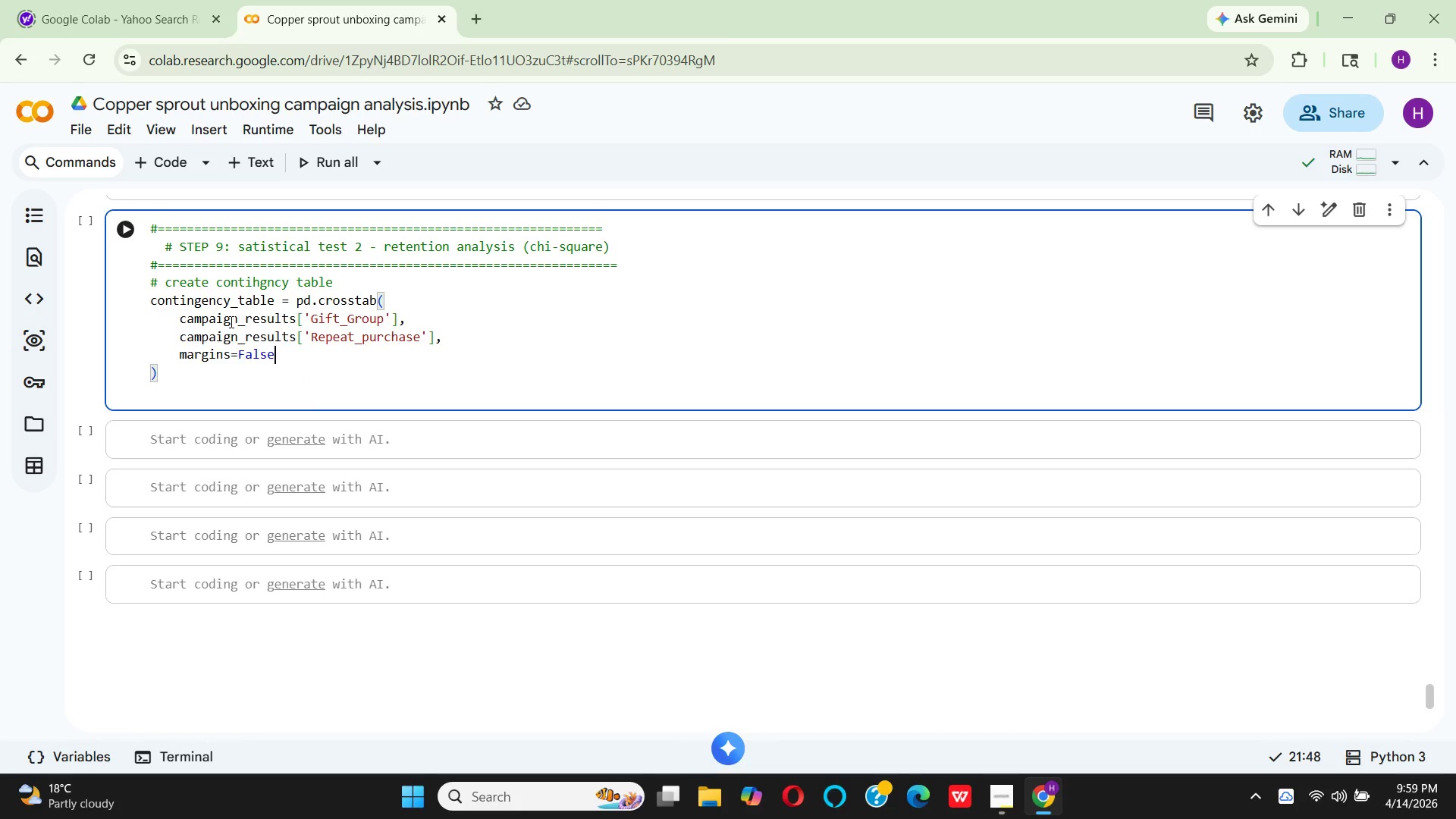 
key(ArrowDown)
 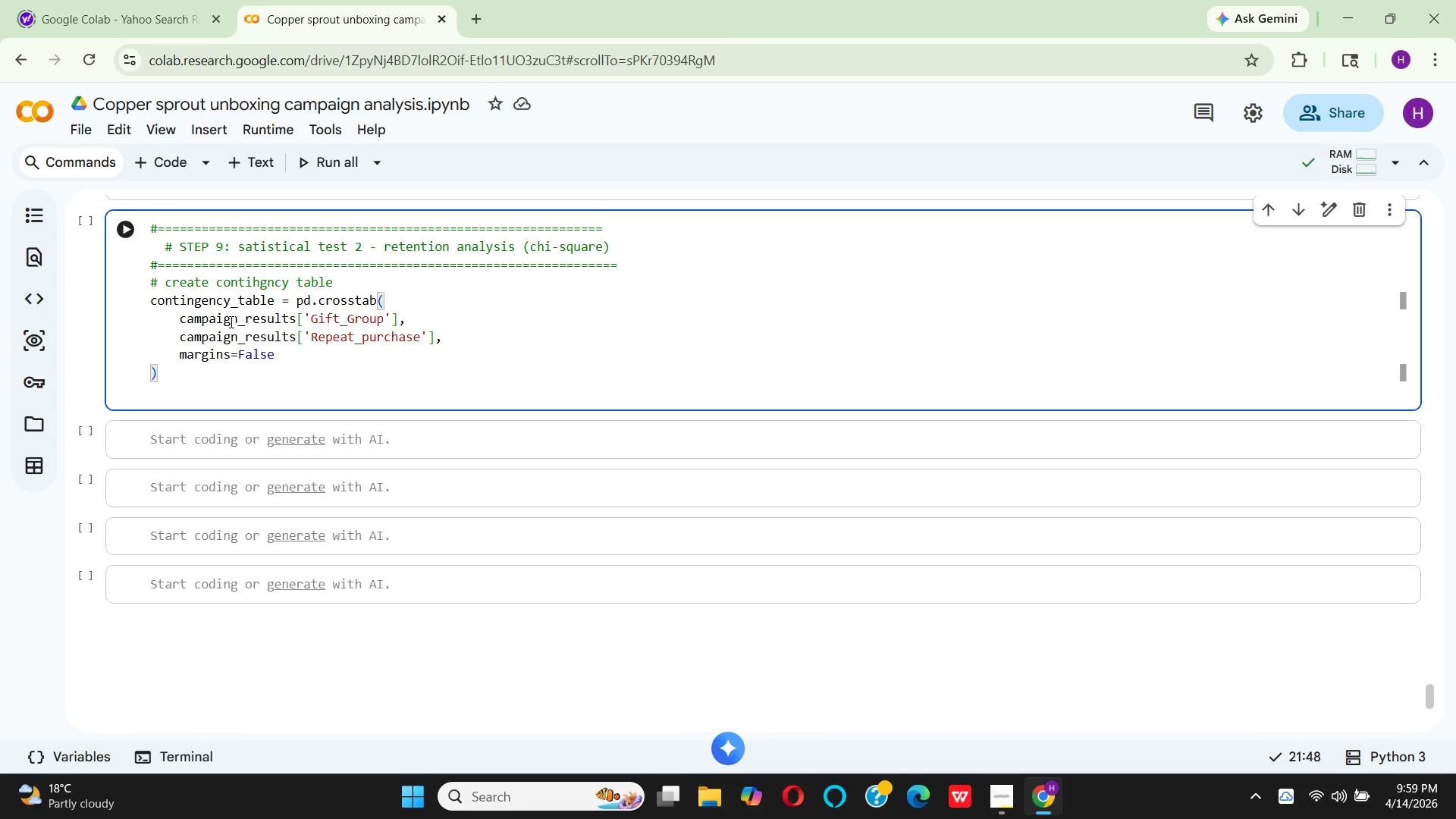 
key(Enter)
 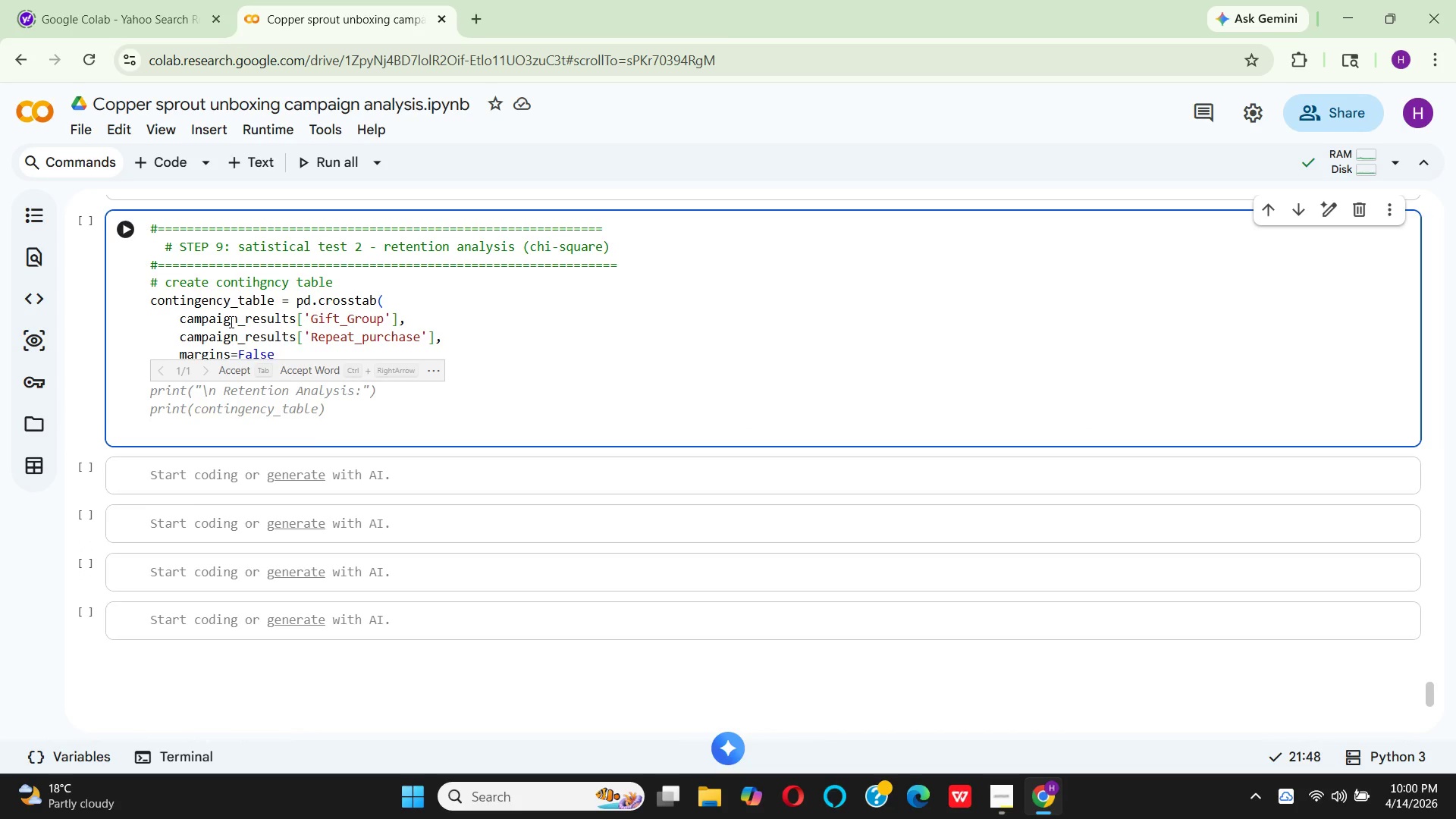 
wait(6.02)
 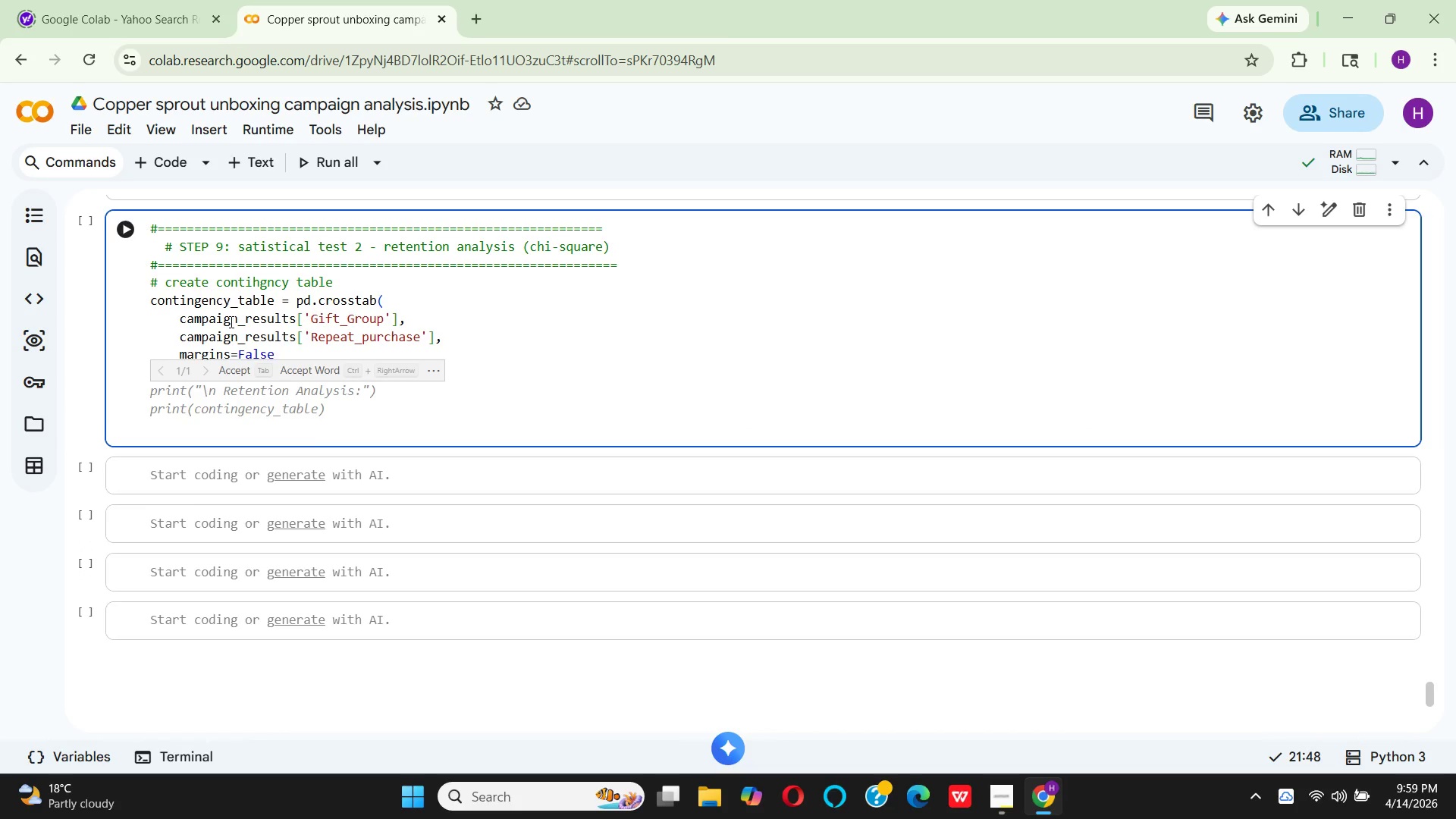 
left_click([236, 370])
 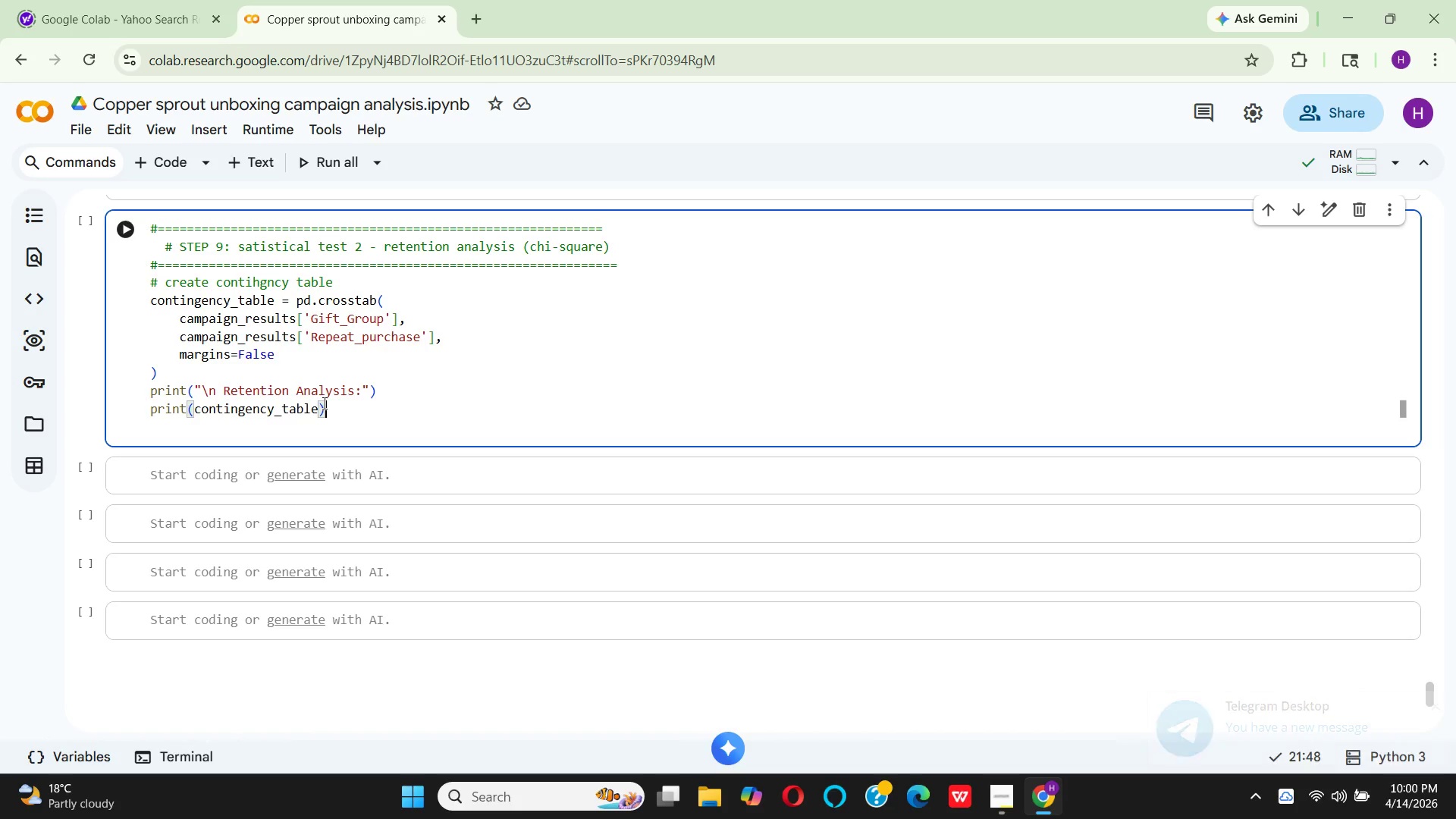 
wait(13.66)
 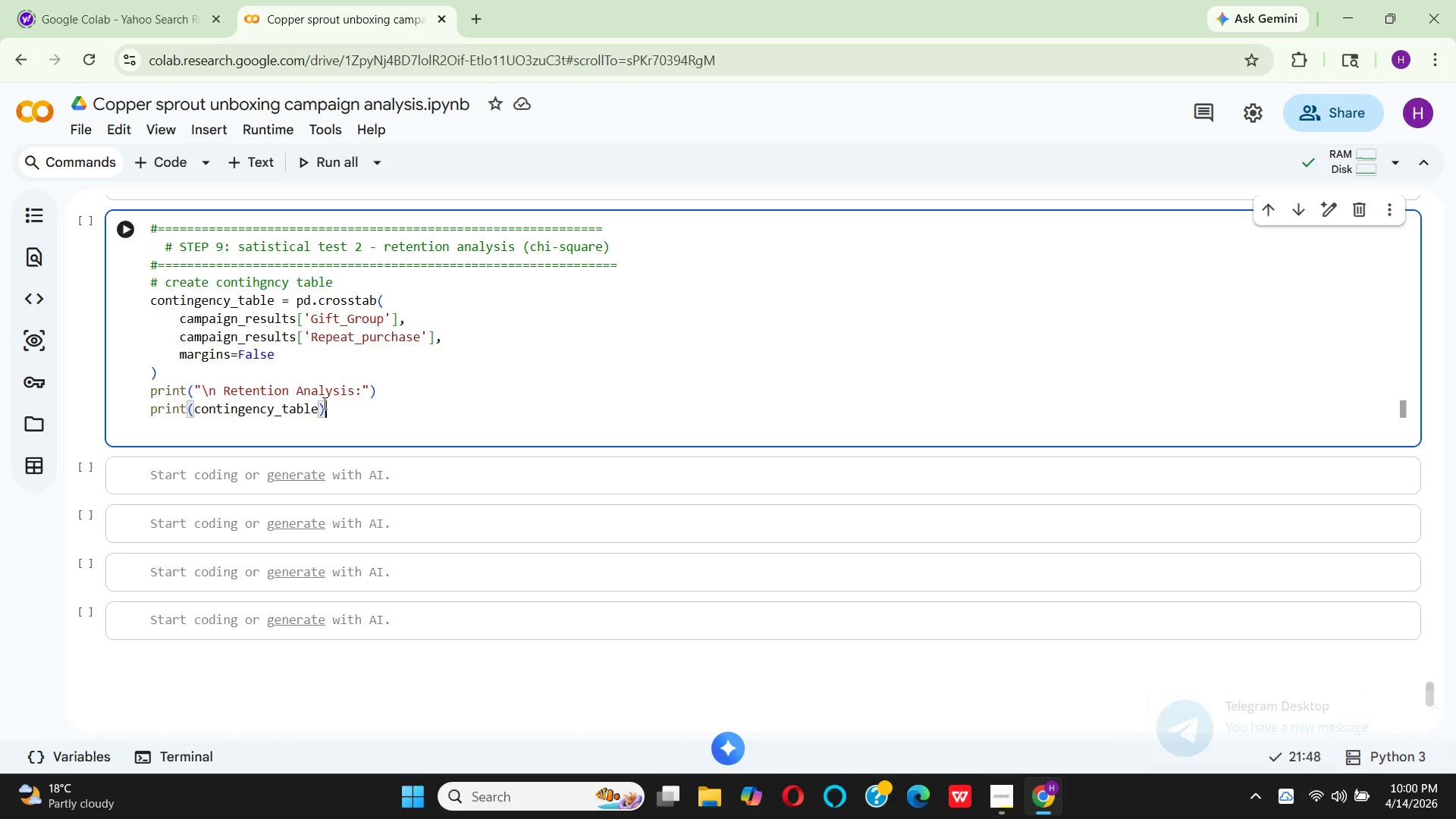 
left_click([218, 394])
 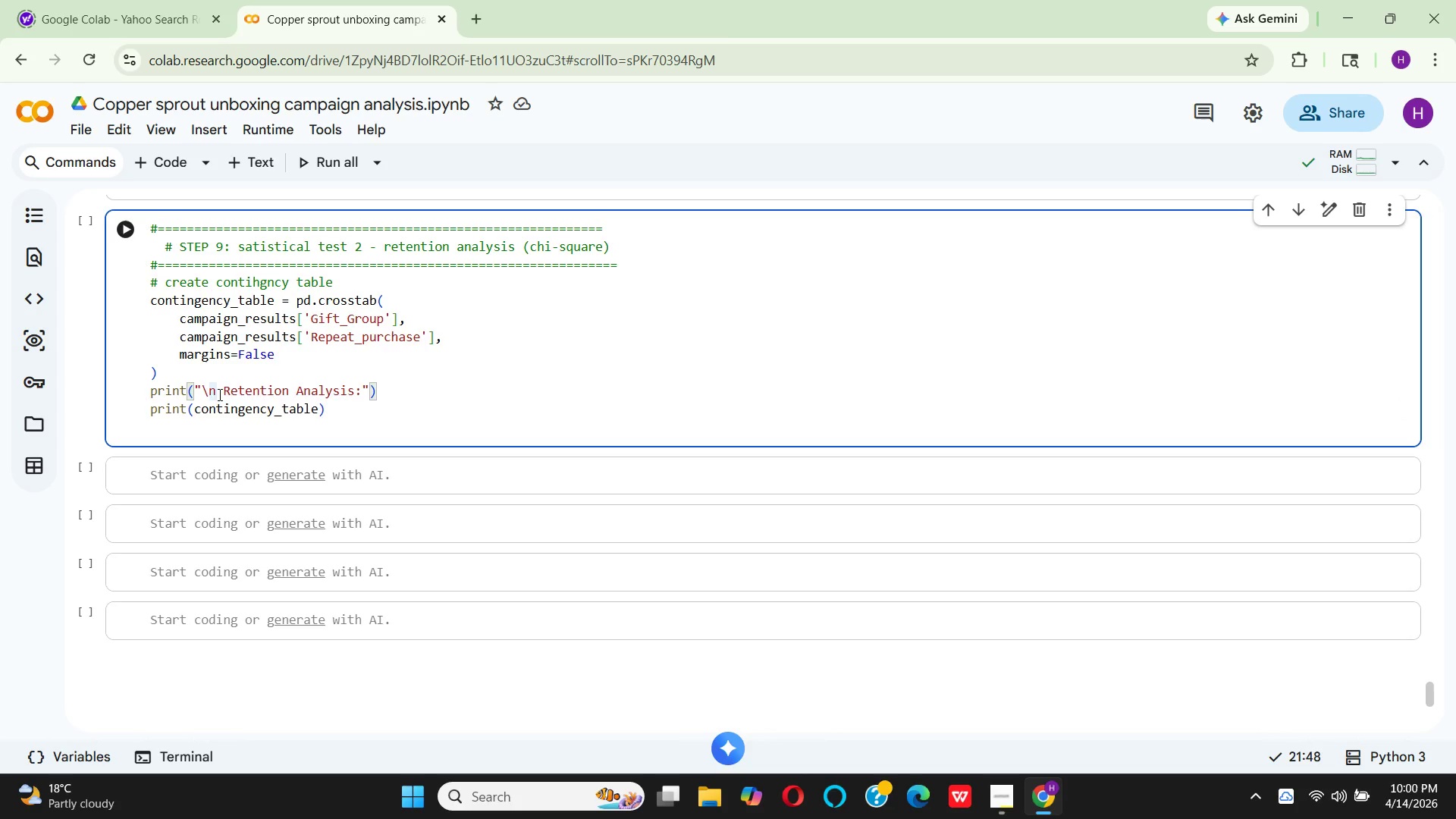 
left_click_drag(start_coordinate=[218, 394], to_coordinate=[228, 394])
 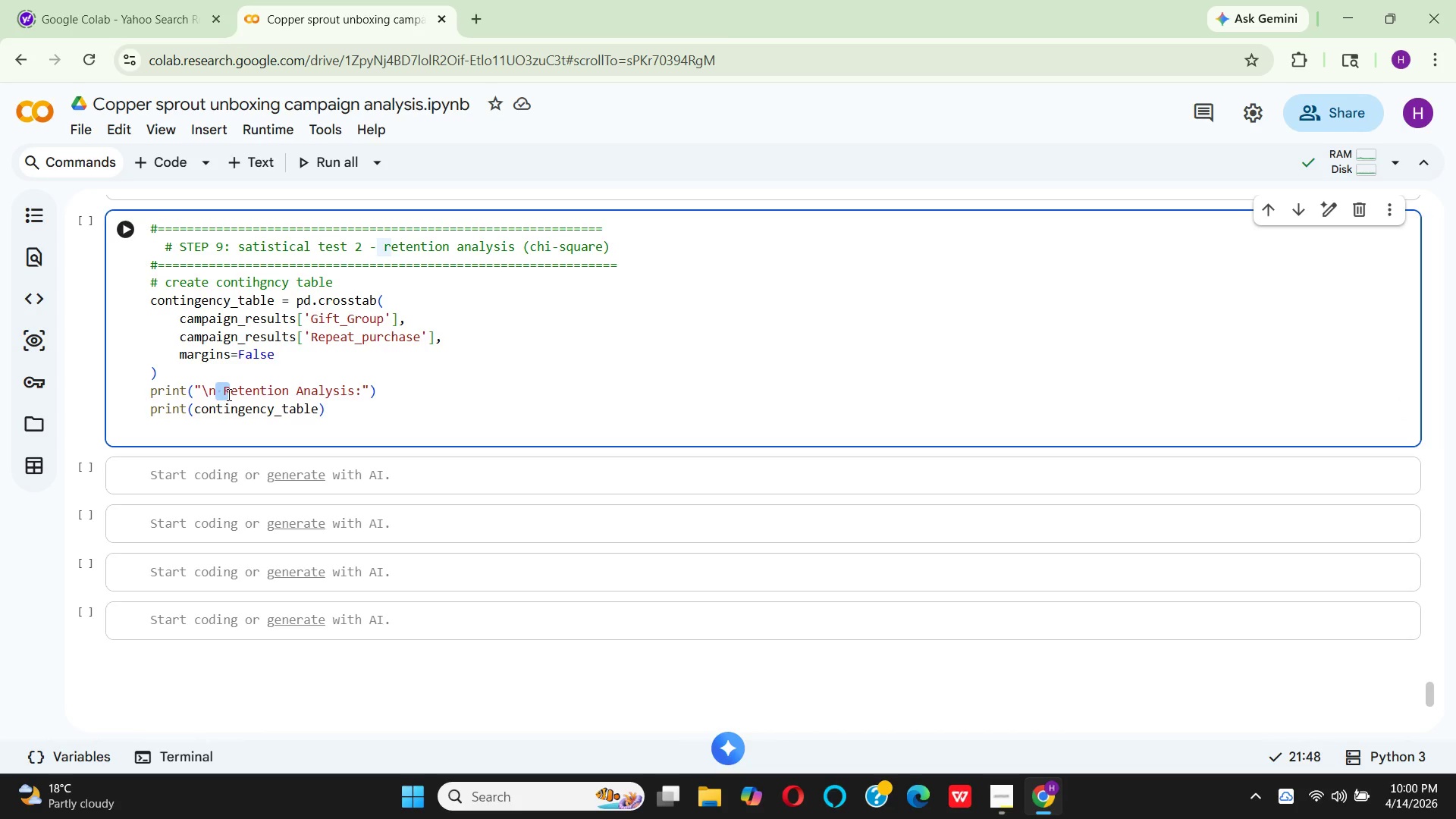 
left_click([228, 394])
 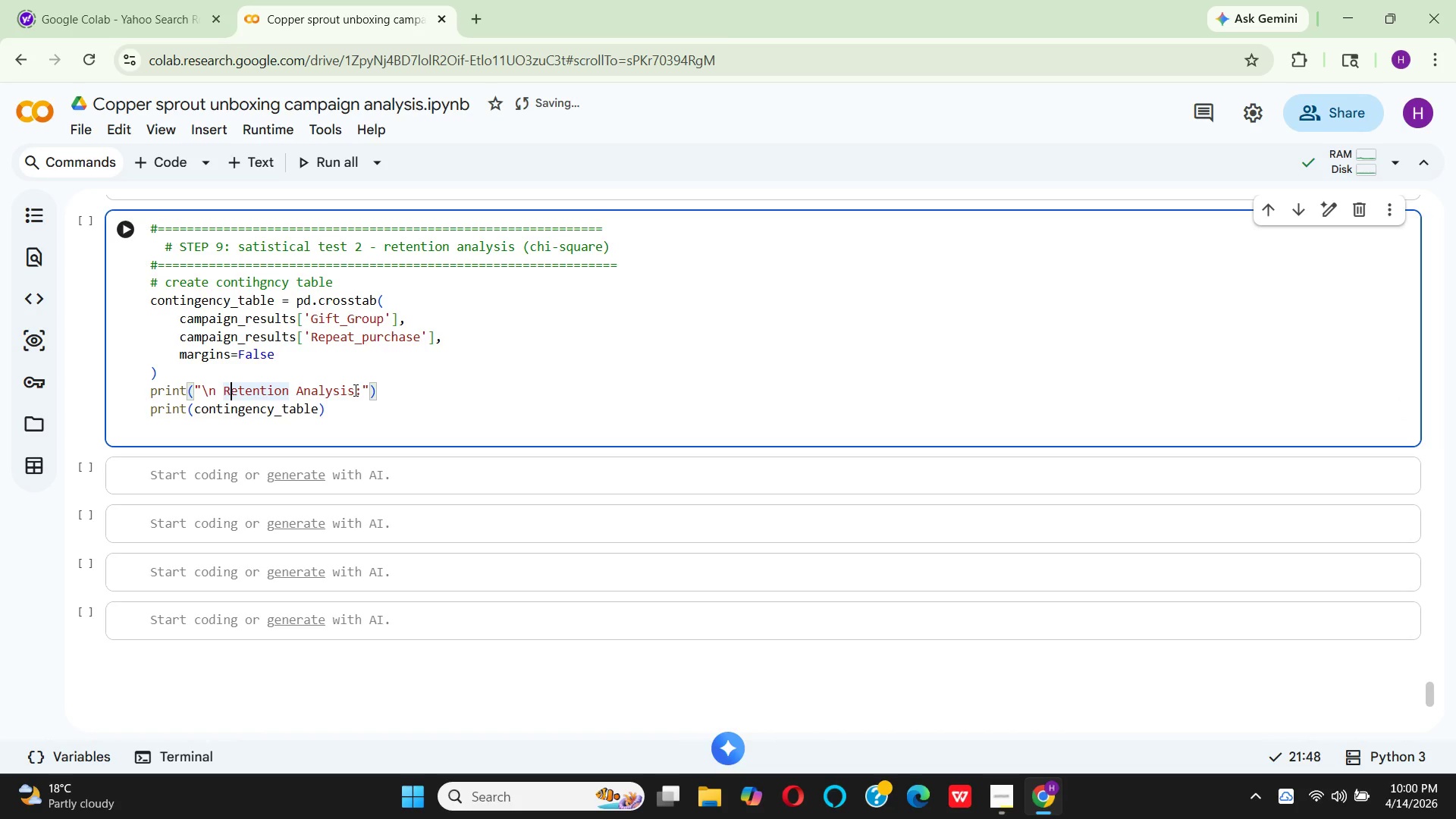 
wait(6.03)
 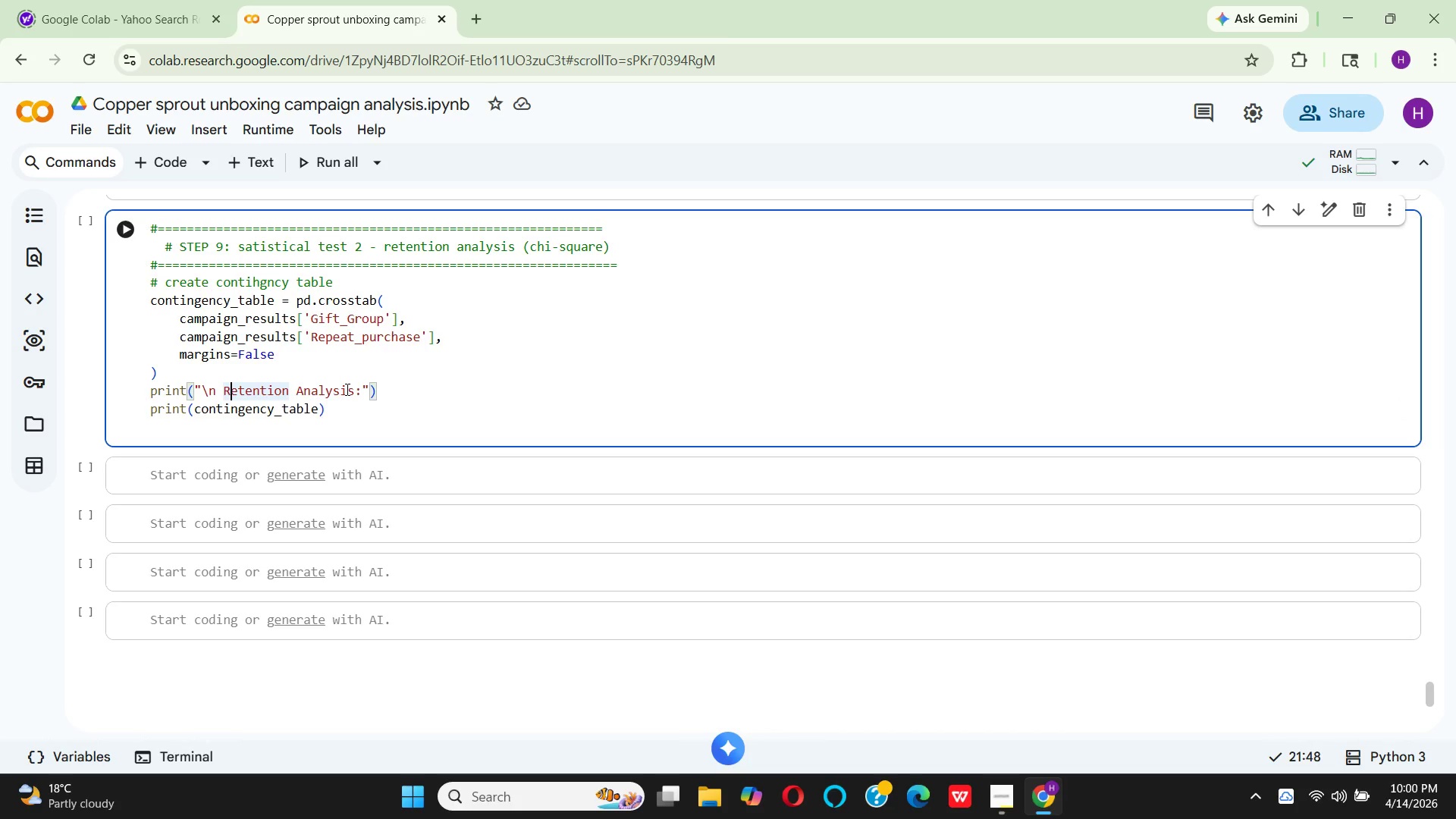 
double_click([354, 390])
 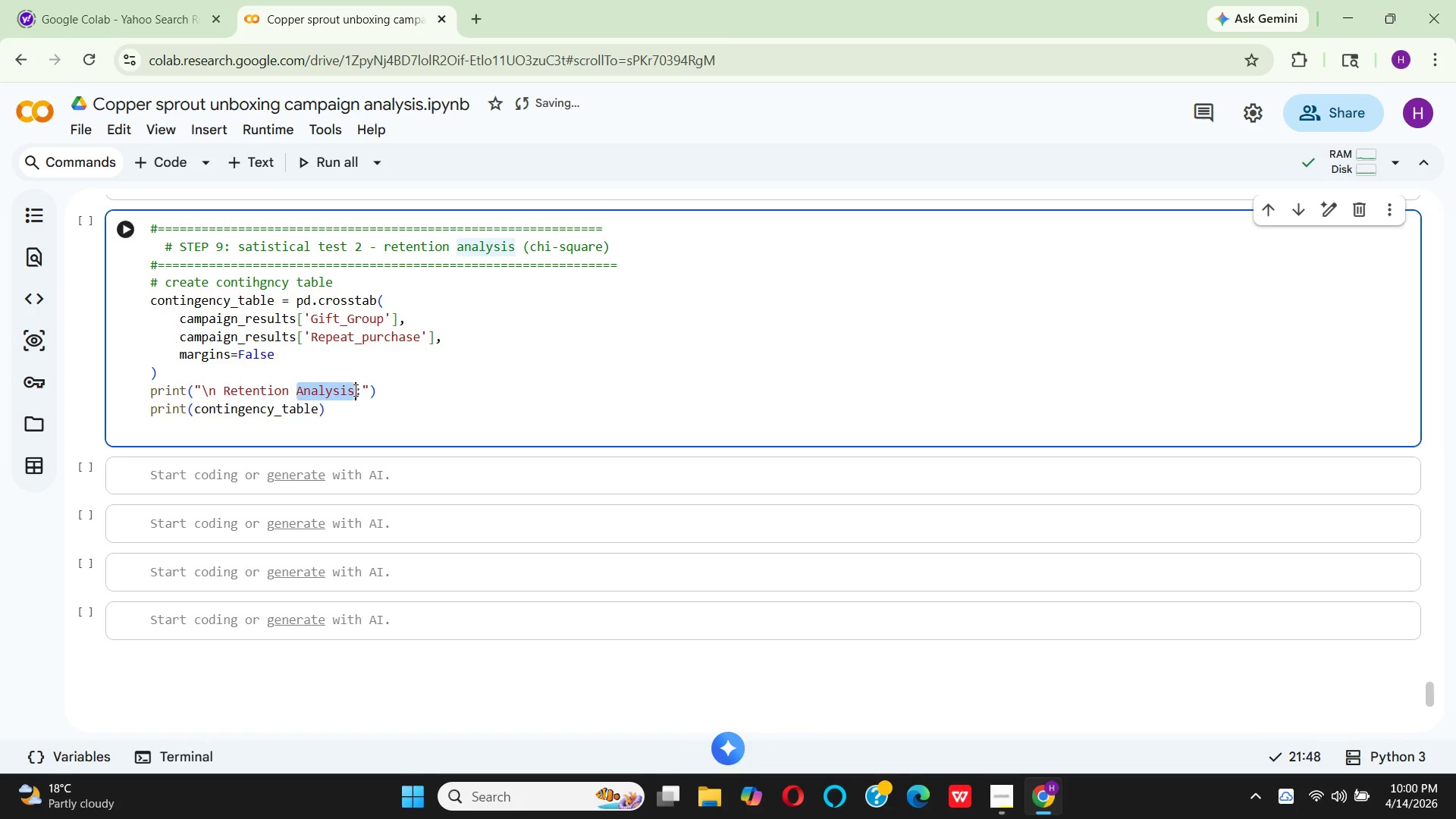 
triple_click([354, 390])
 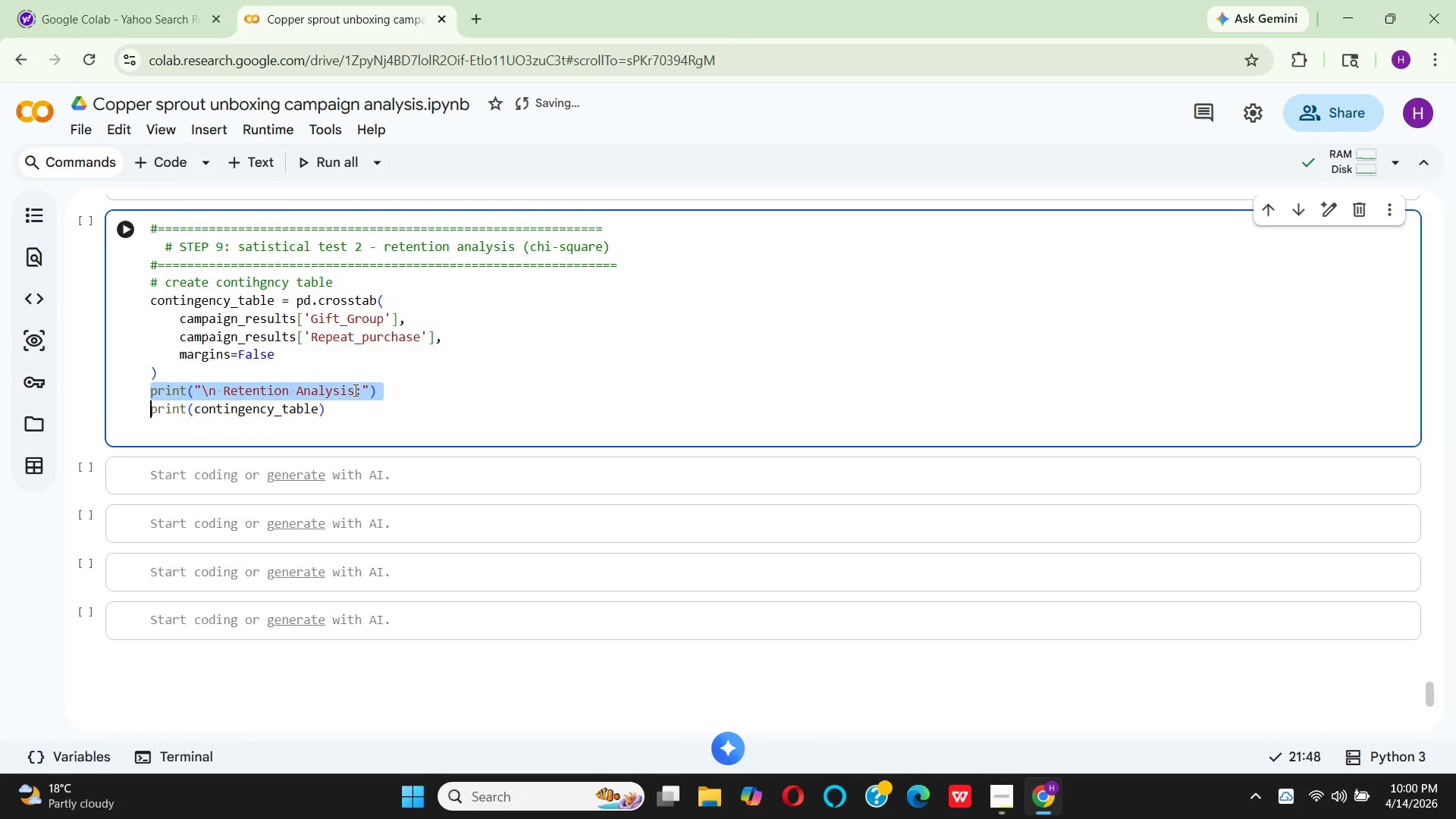 
triple_click([354, 390])
 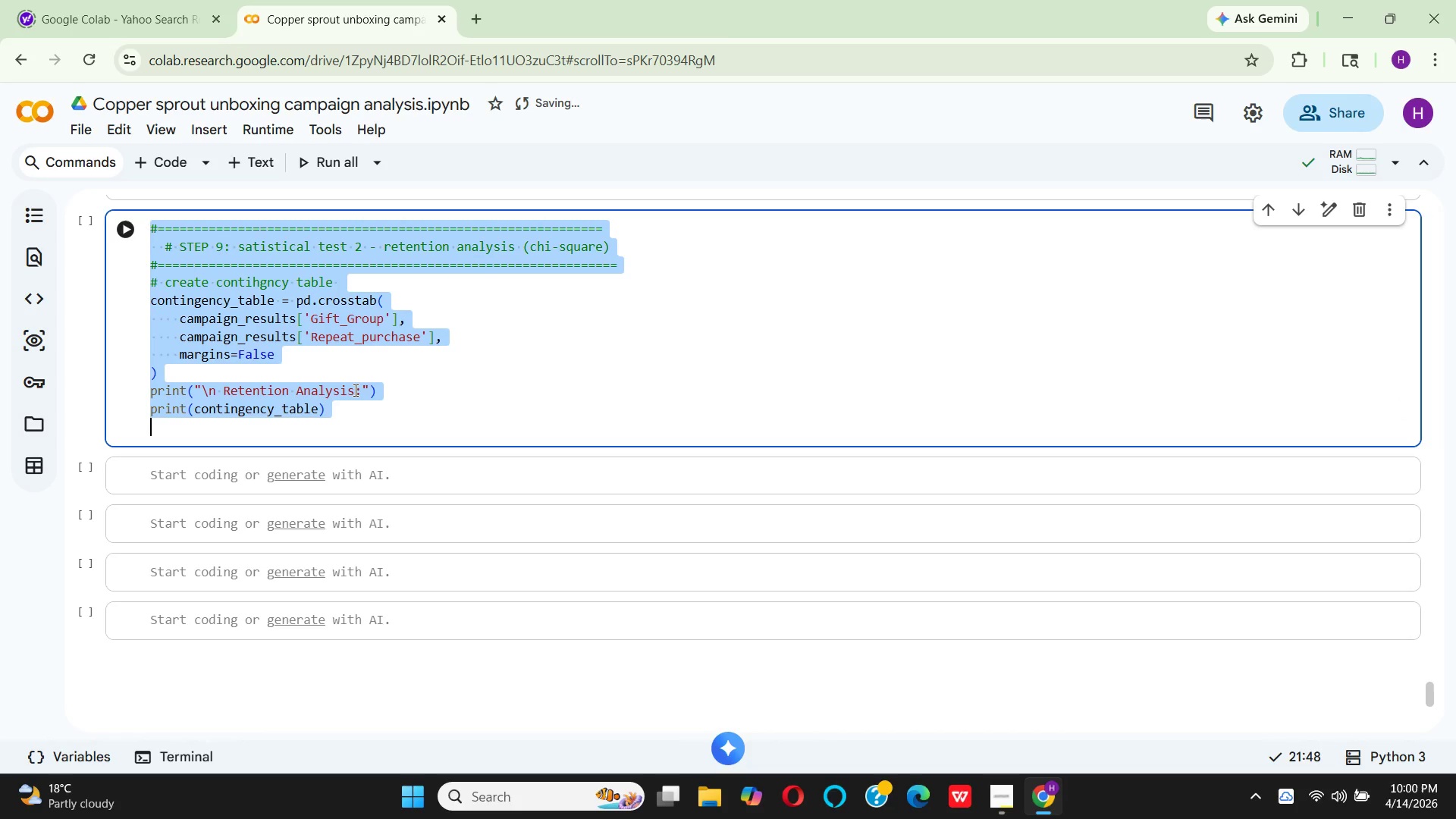 
triple_click([354, 390])
 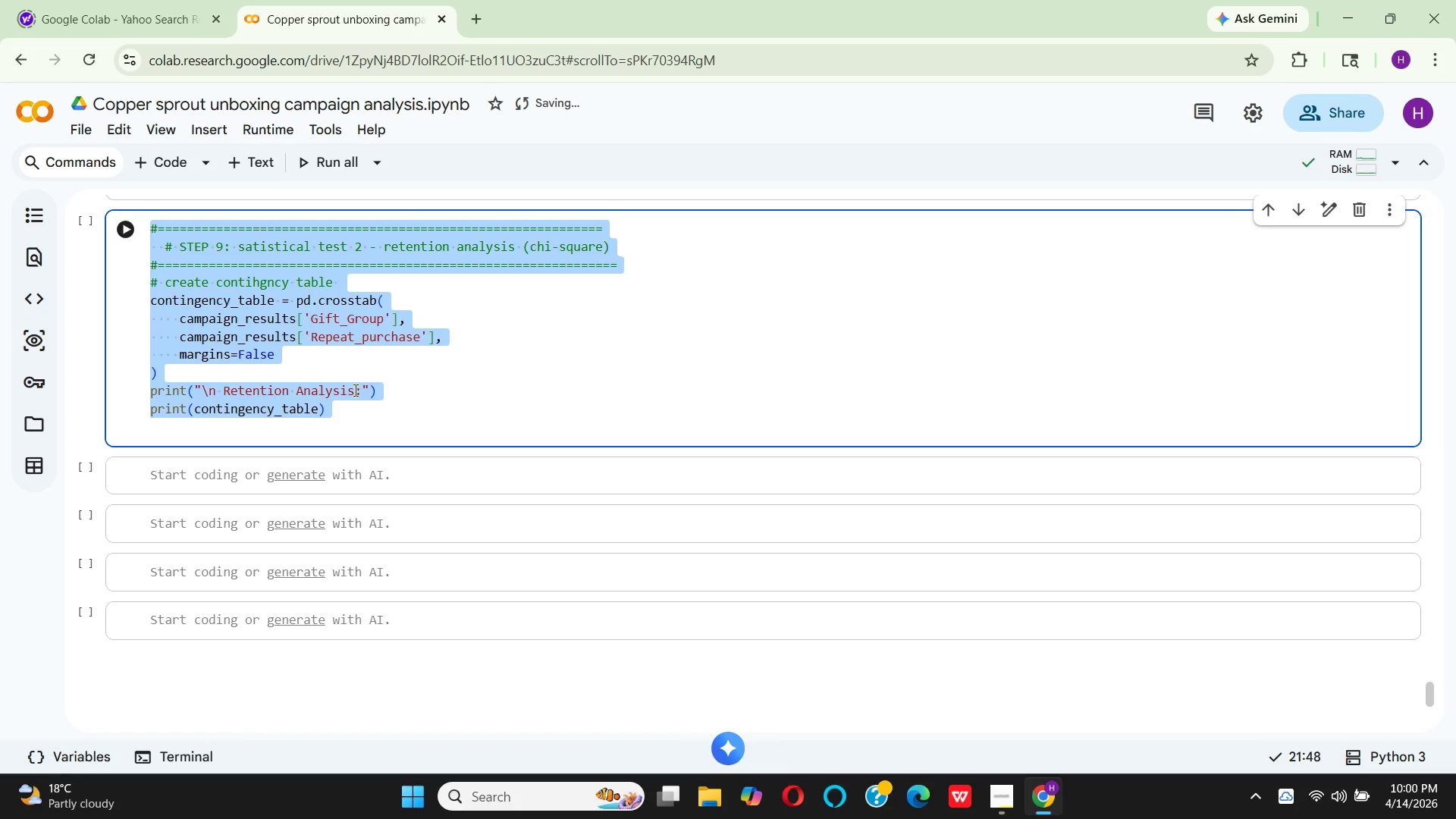 
left_click([354, 390])
 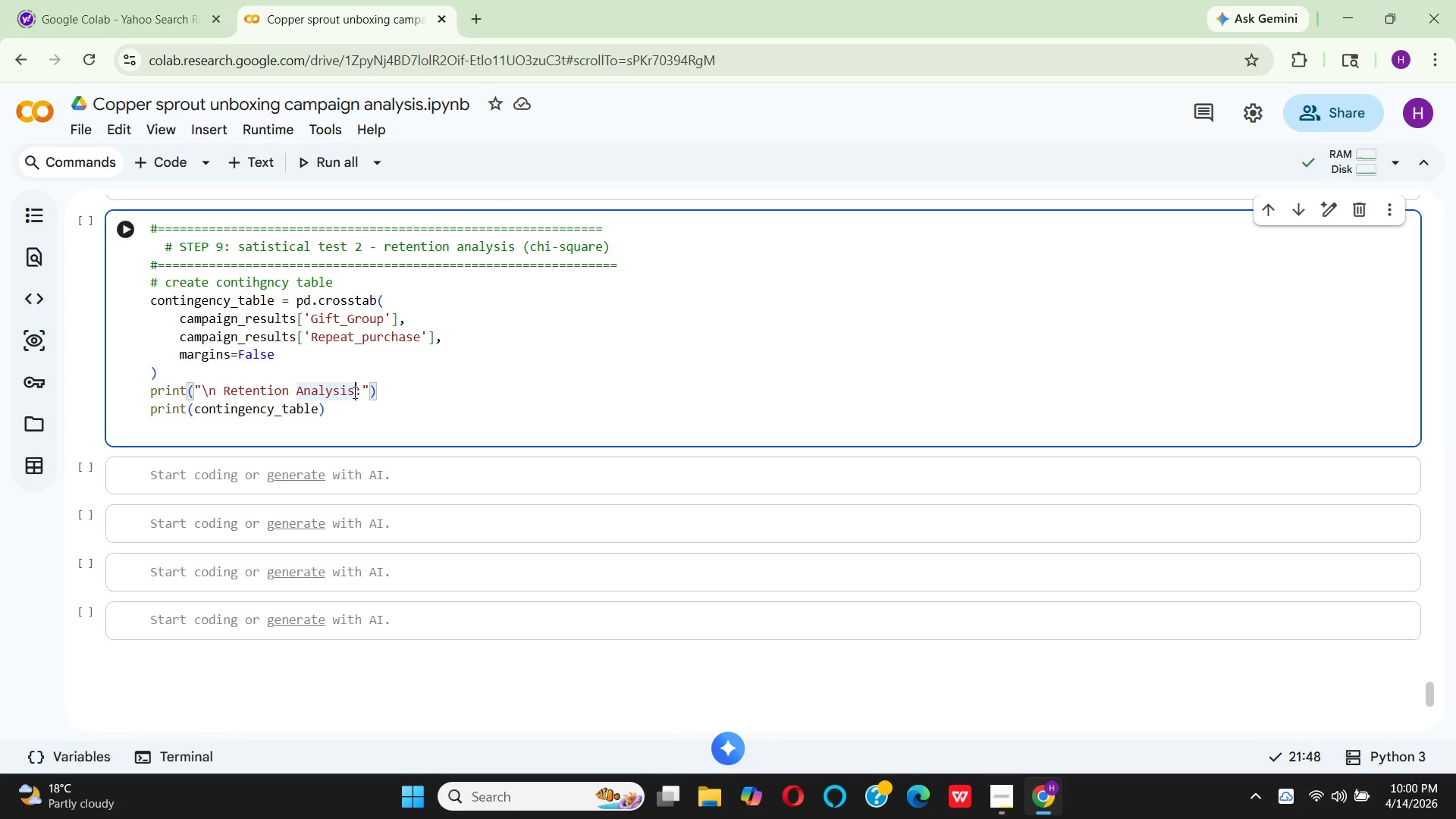 
left_click([355, 392])
 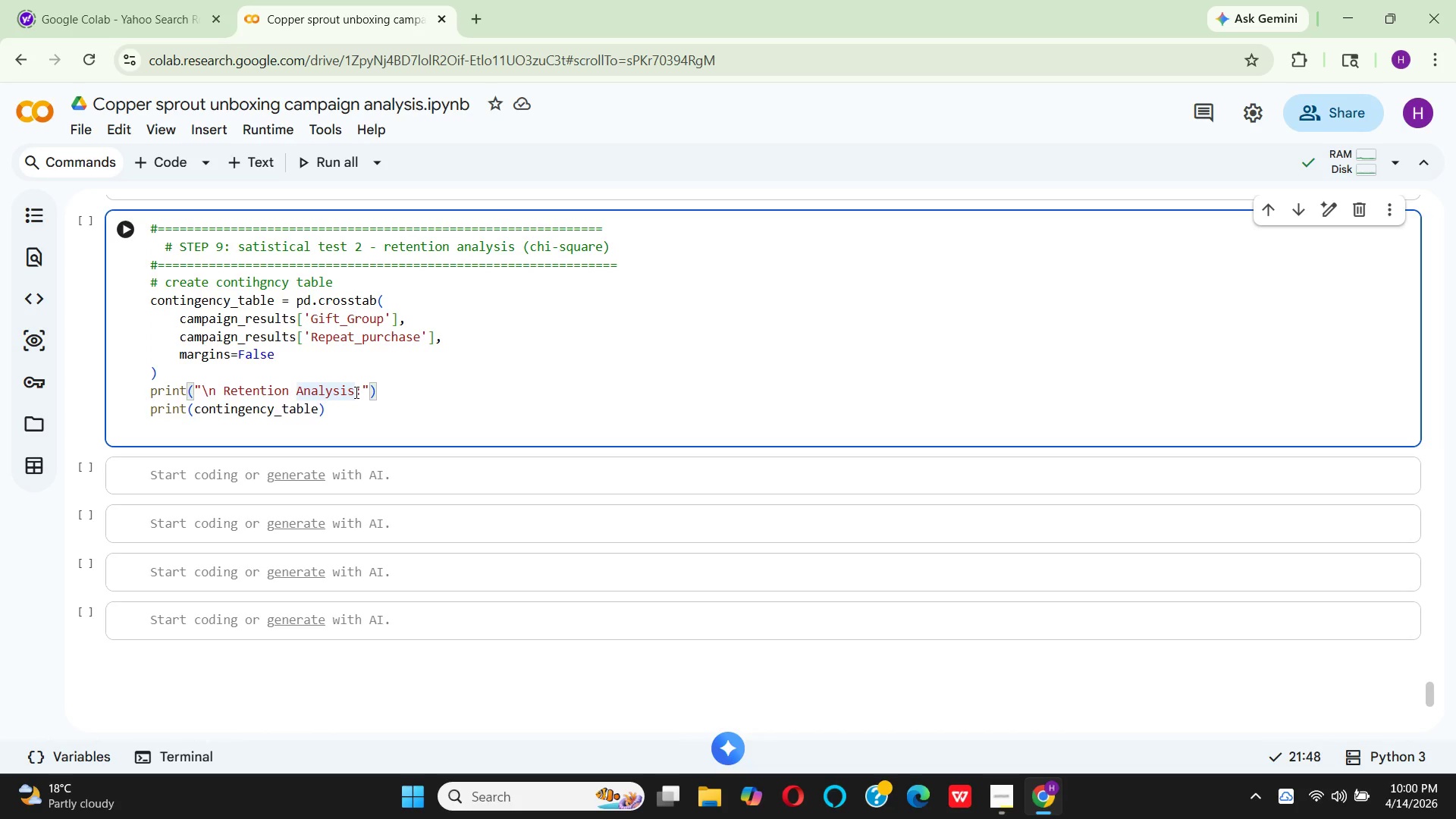 
key(Backspace)
key(Backspace)
key(Backspace)
key(Backspace)
key(Backspace)
key(Backspace)
key(Backspace)
key(Backspace)
type( contigncy)
 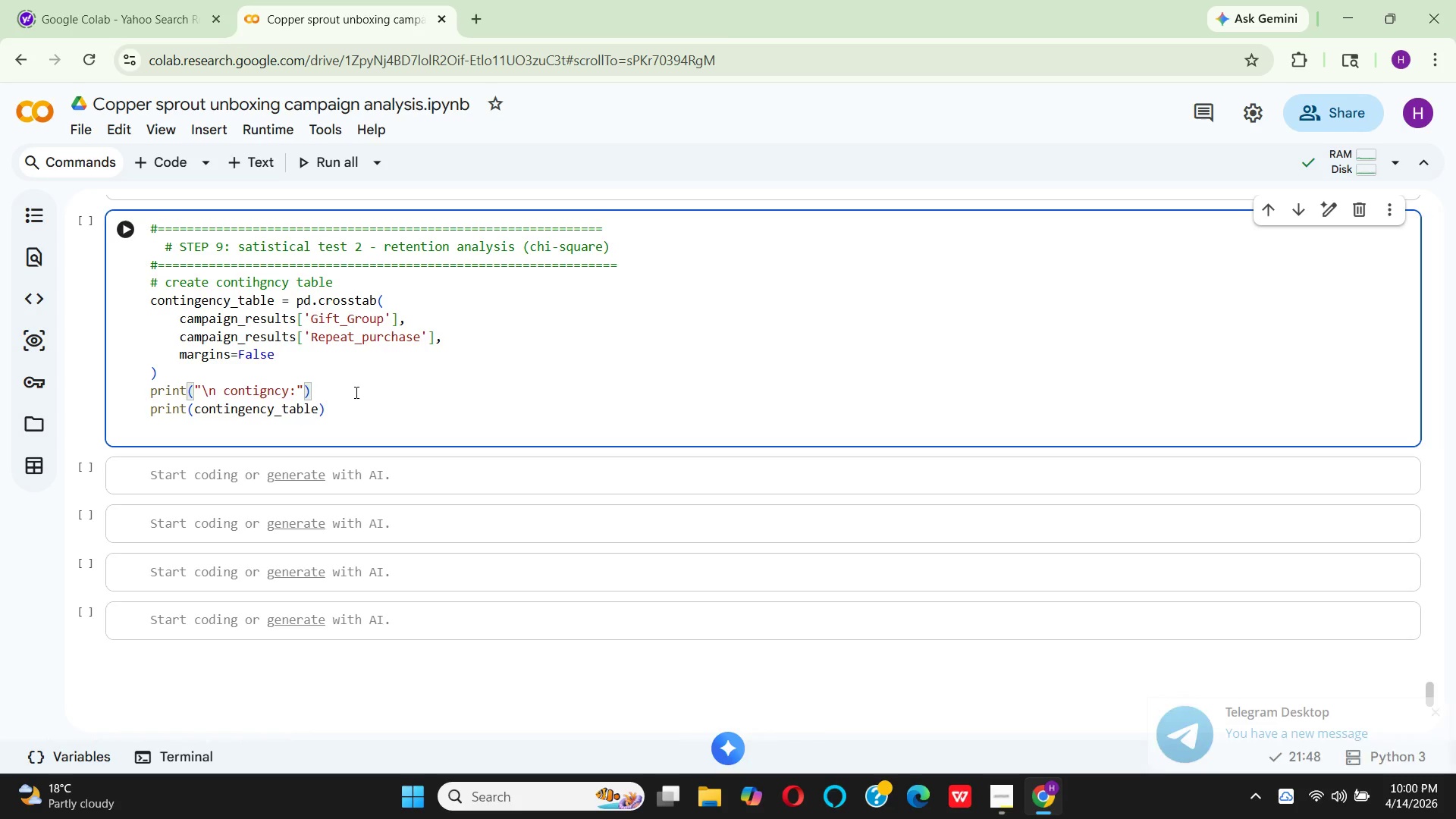 
wait(11.78)
 